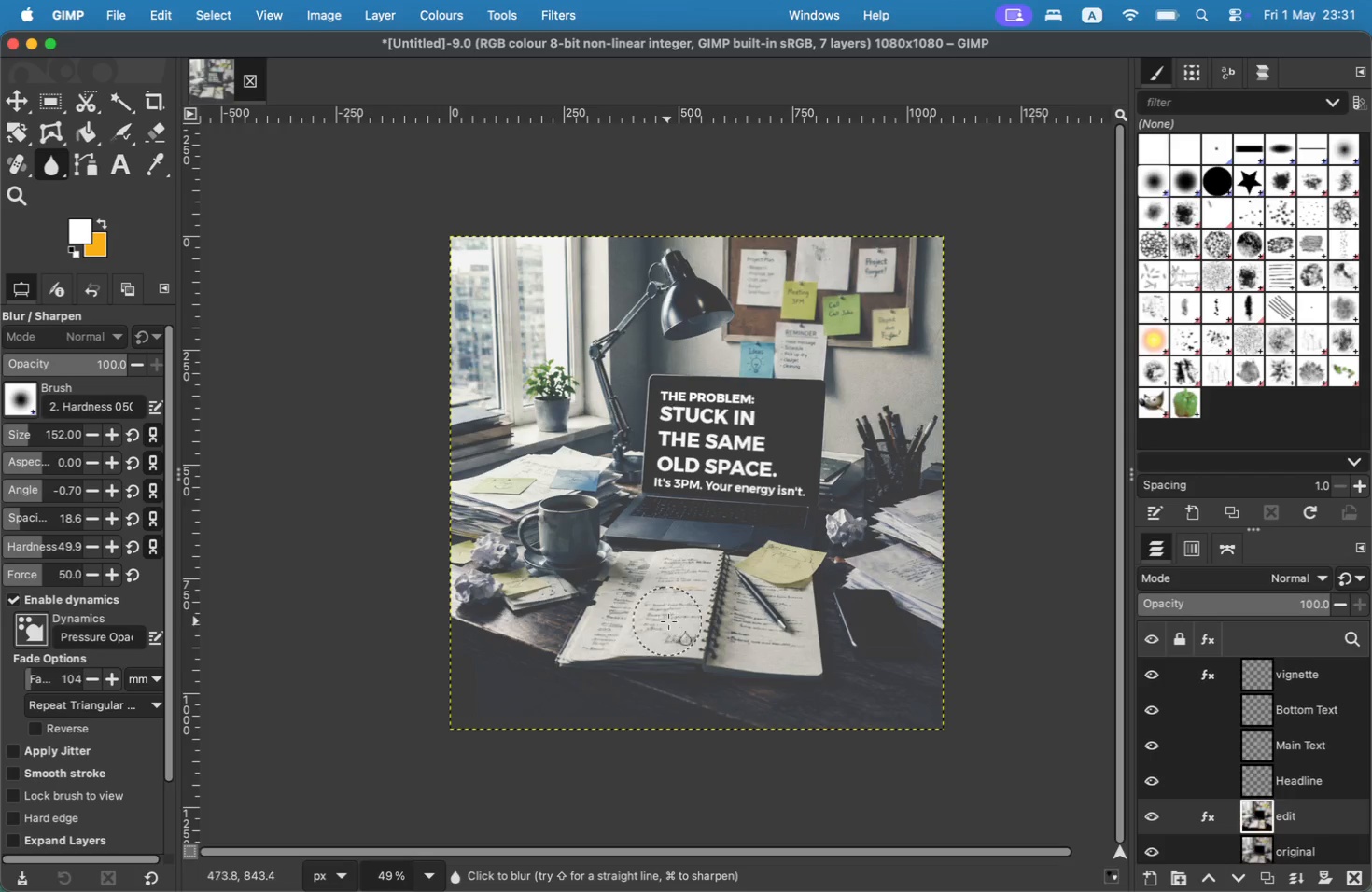 
left_click_drag(start_coordinate=[674, 617], to_coordinate=[674, 606])
 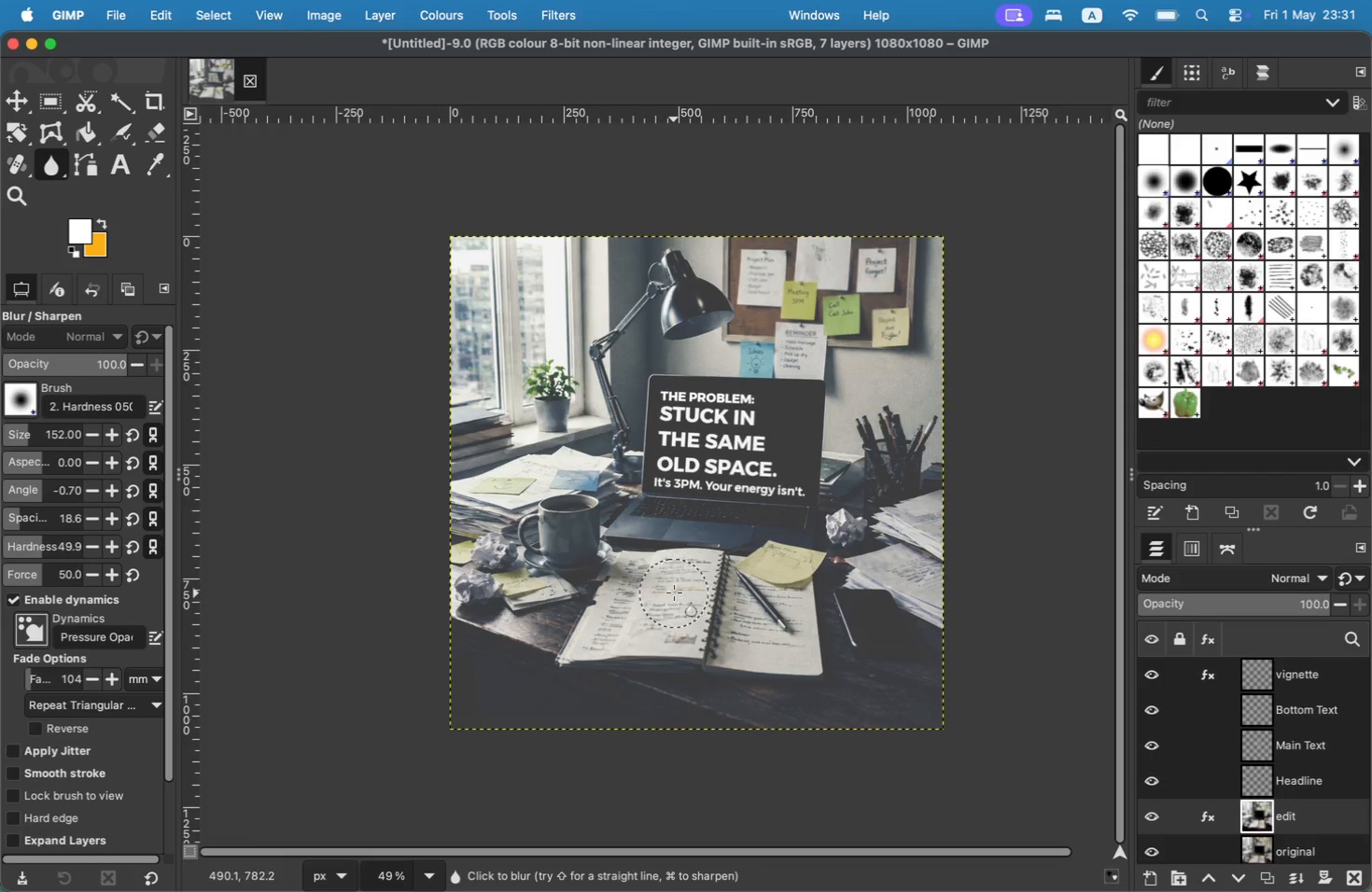 
left_click_drag(start_coordinate=[674, 591], to_coordinate=[665, 578])
 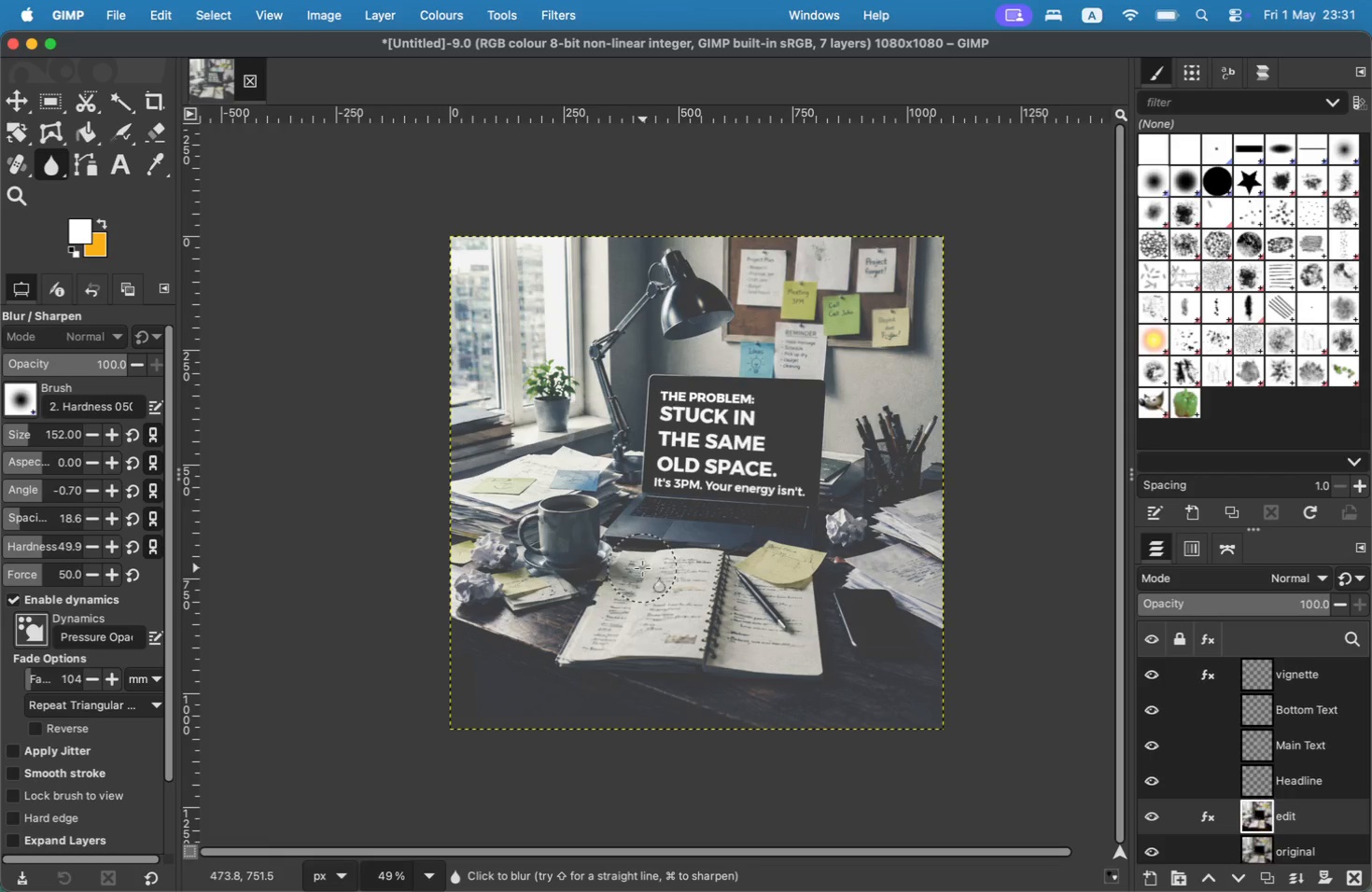 
left_click_drag(start_coordinate=[639, 568], to_coordinate=[631, 574])
 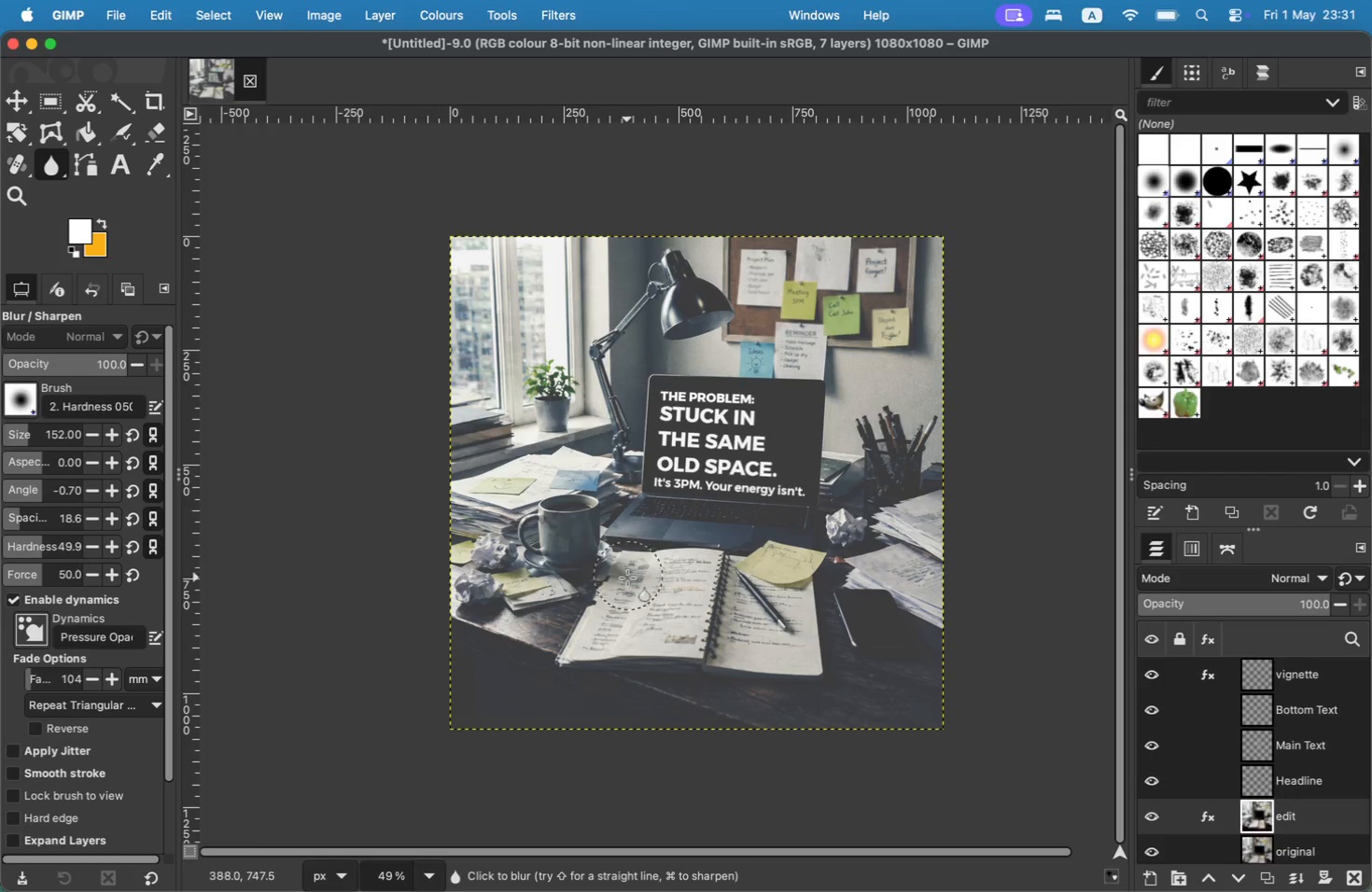 
left_click_drag(start_coordinate=[625, 581], to_coordinate=[609, 643])
 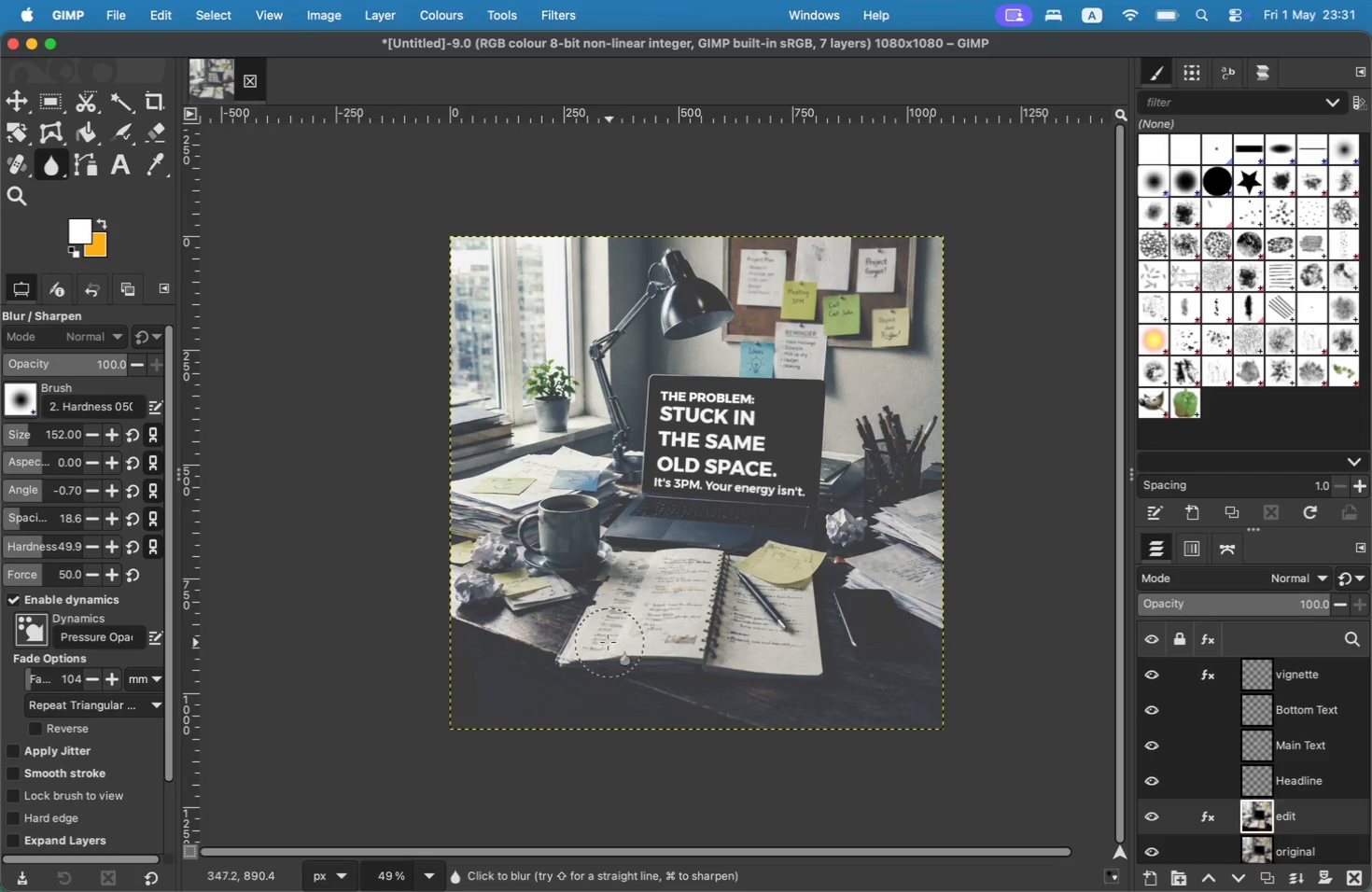 
left_click_drag(start_coordinate=[608, 642], to_coordinate=[620, 607])
 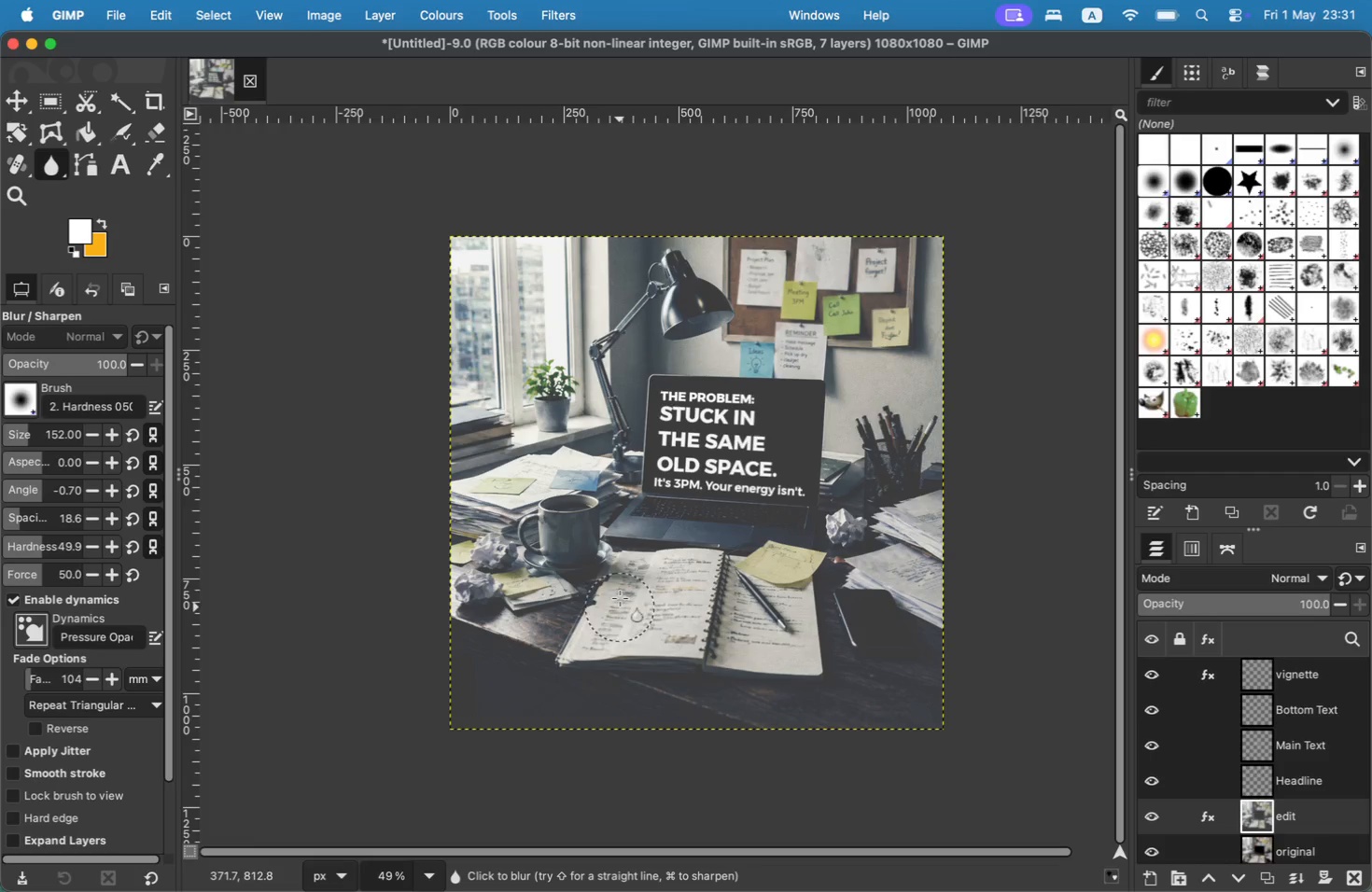 
left_click_drag(start_coordinate=[620, 598], to_coordinate=[623, 586])
 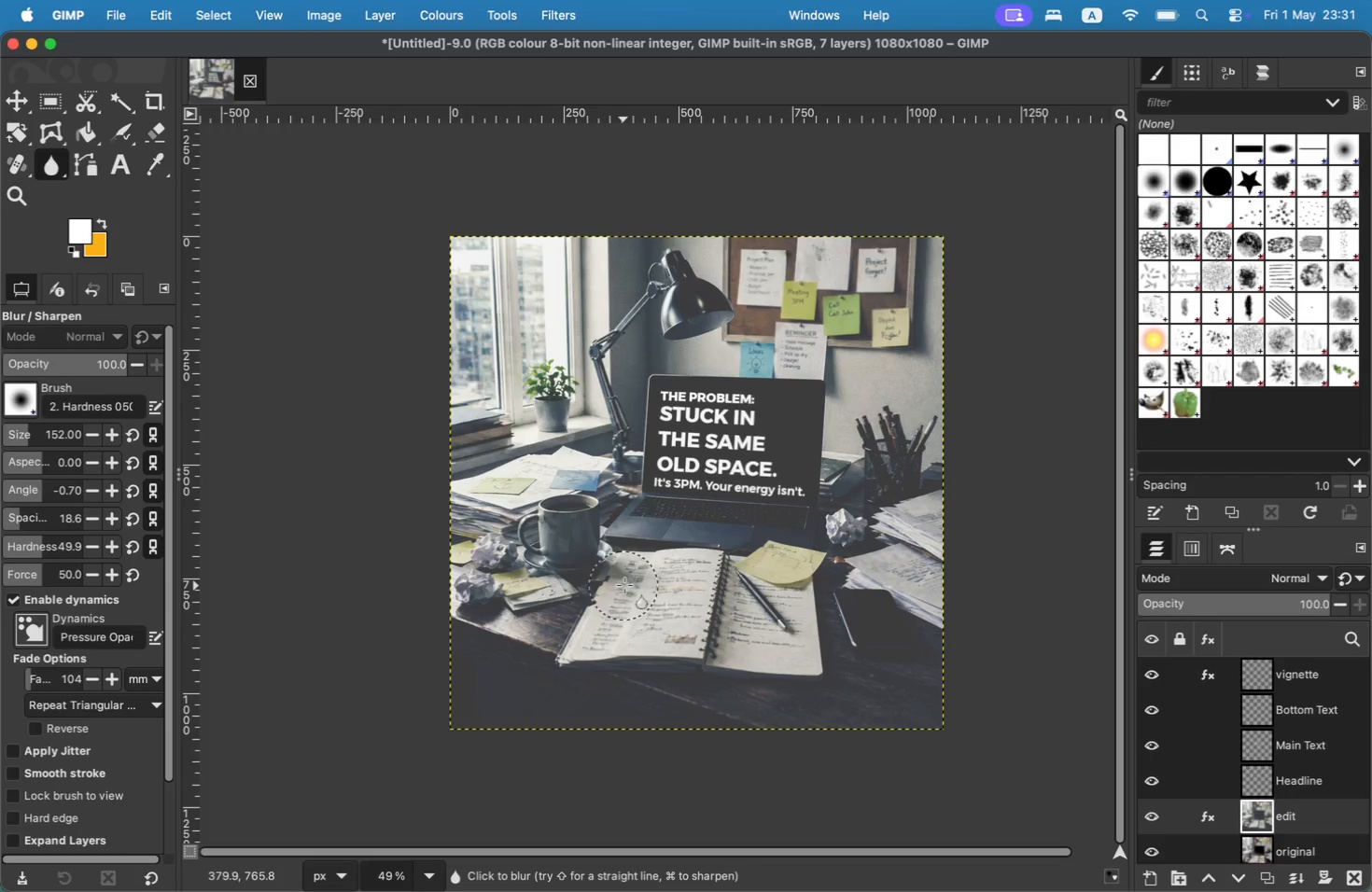 
left_click_drag(start_coordinate=[631, 585], to_coordinate=[661, 586])
 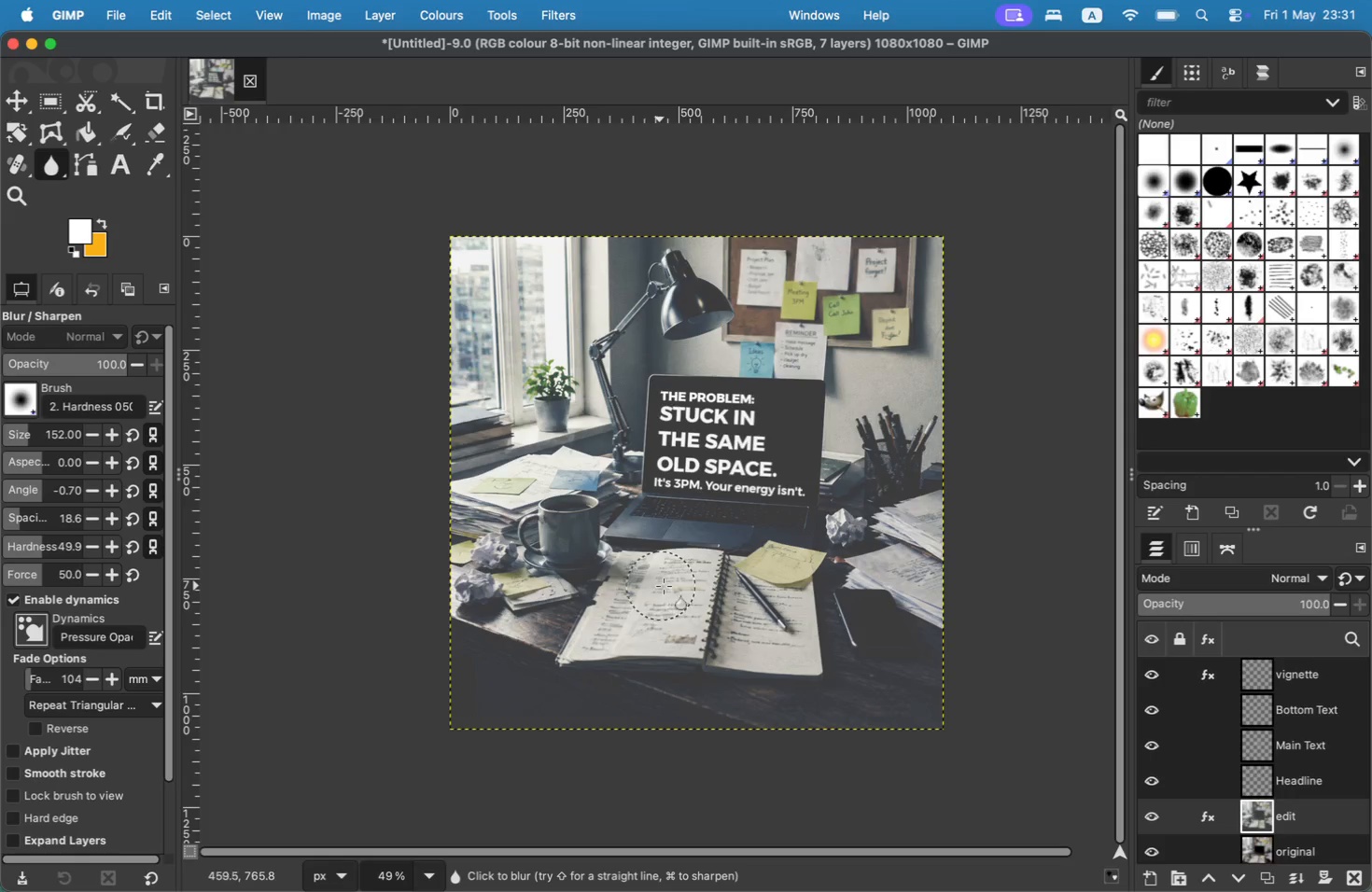 
left_click_drag(start_coordinate=[667, 589], to_coordinate=[684, 593])
 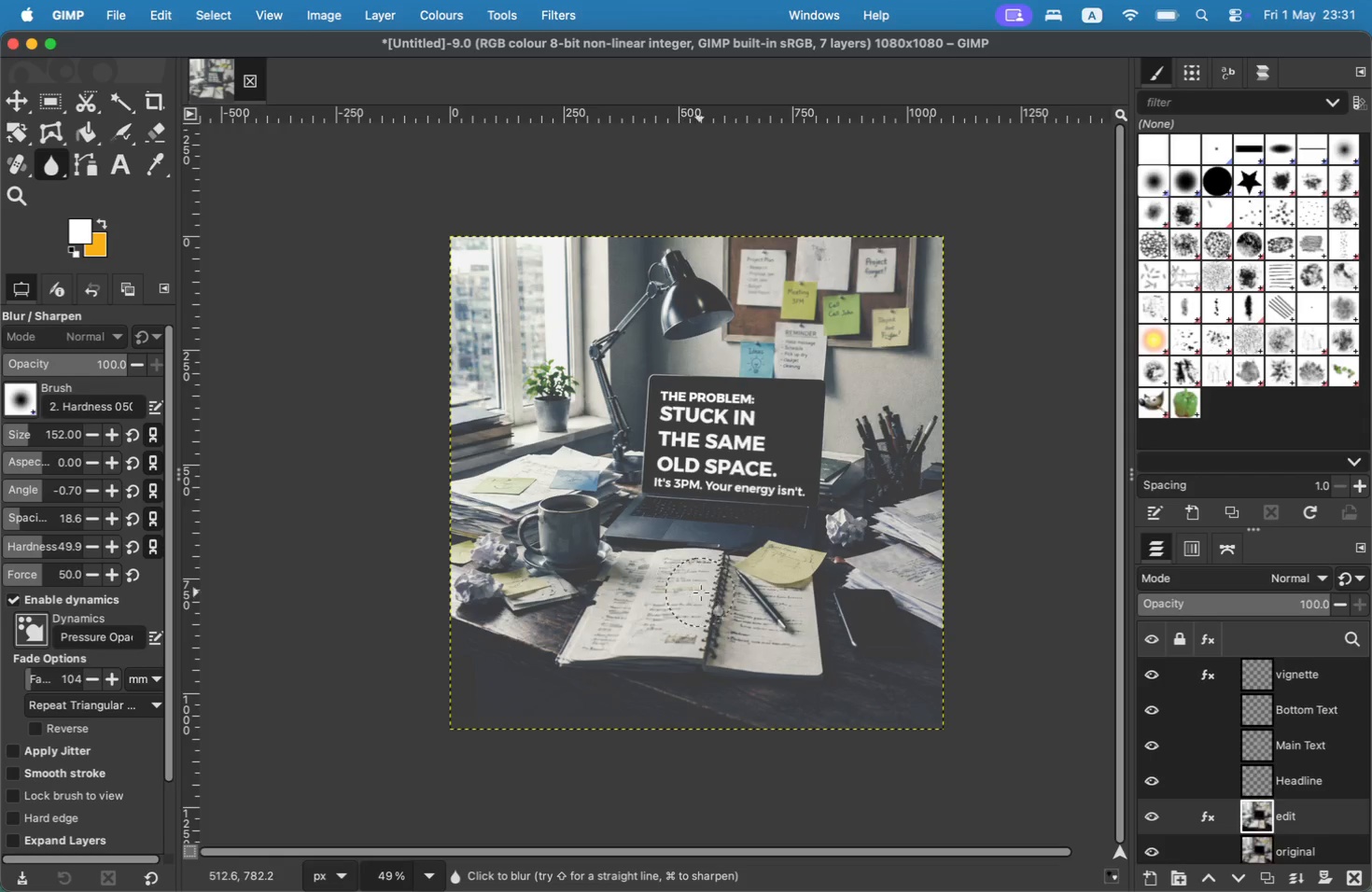 
left_click_drag(start_coordinate=[714, 598], to_coordinate=[740, 597])
 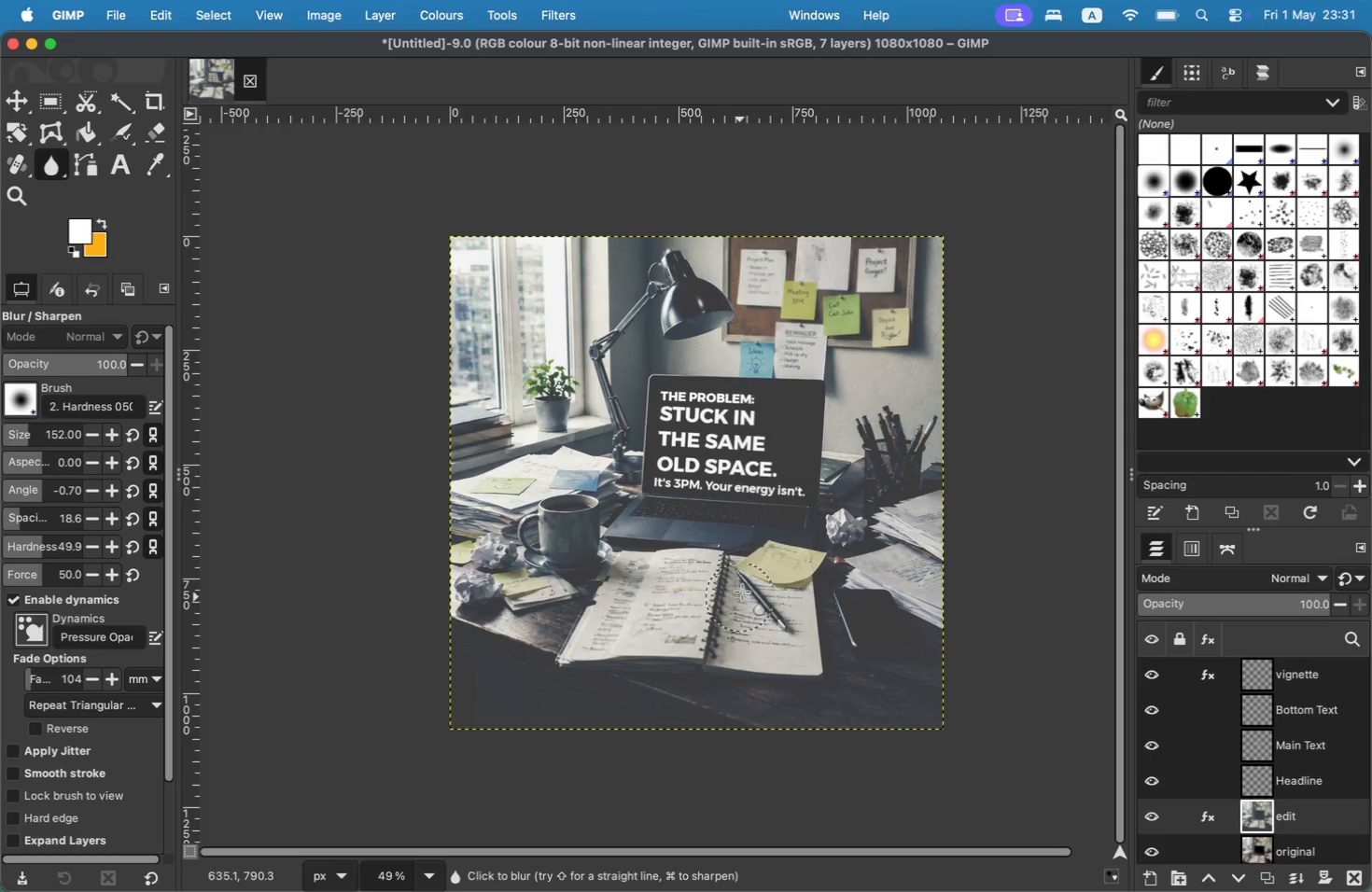 
left_click_drag(start_coordinate=[742, 592], to_coordinate=[749, 589])
 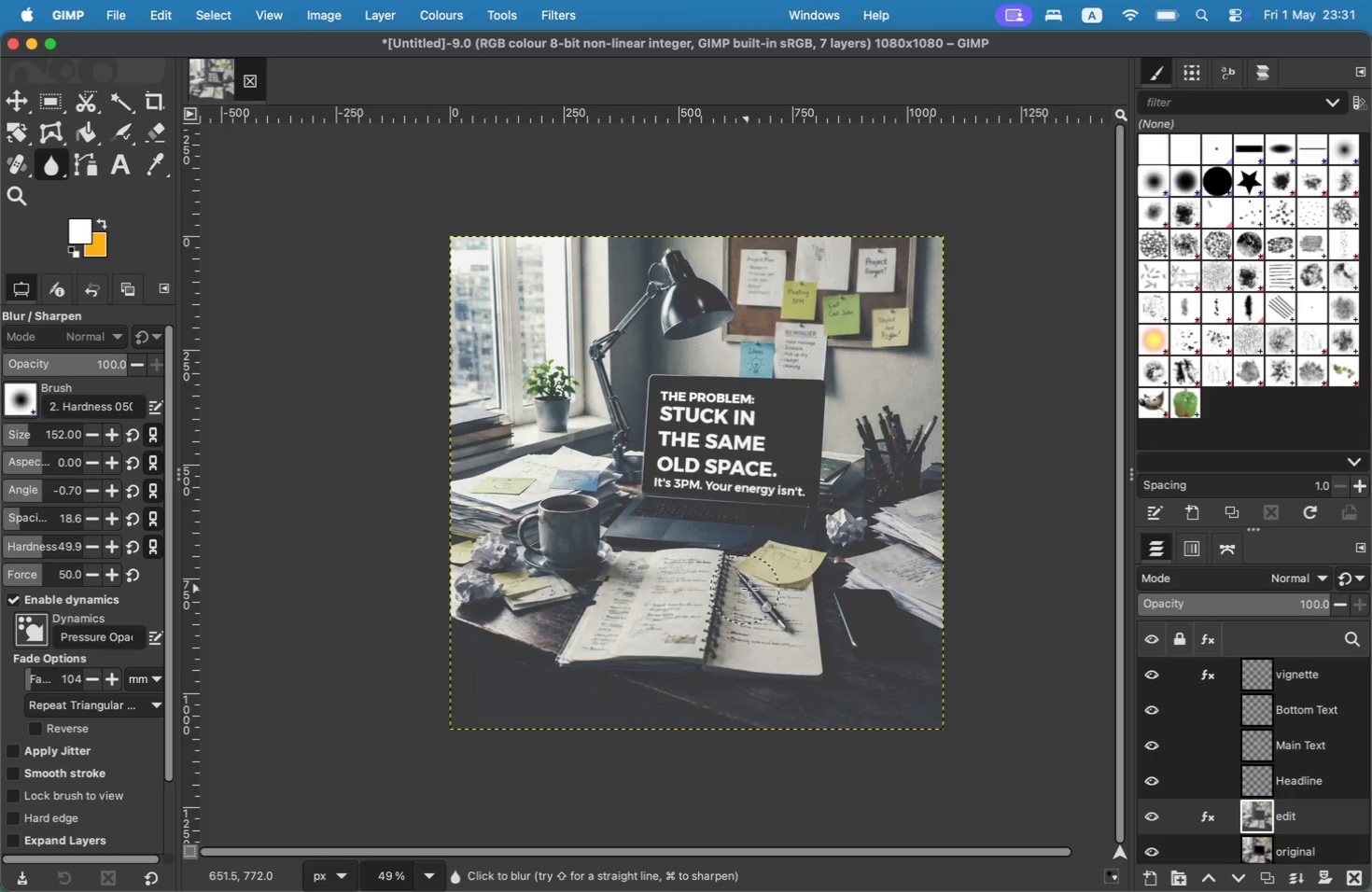 
left_click_drag(start_coordinate=[750, 600], to_coordinate=[753, 615])
 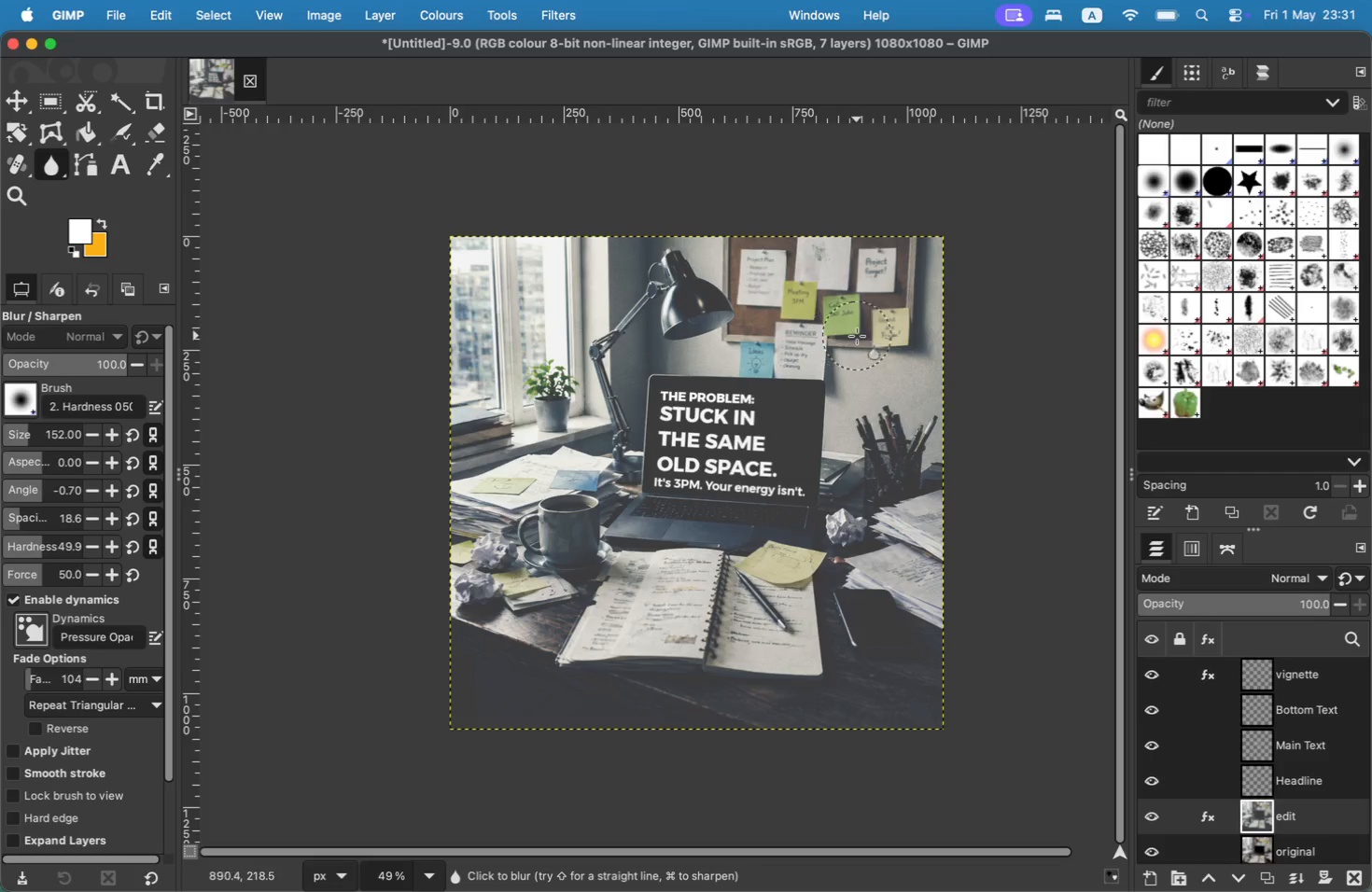 
double_click([886, 339])
 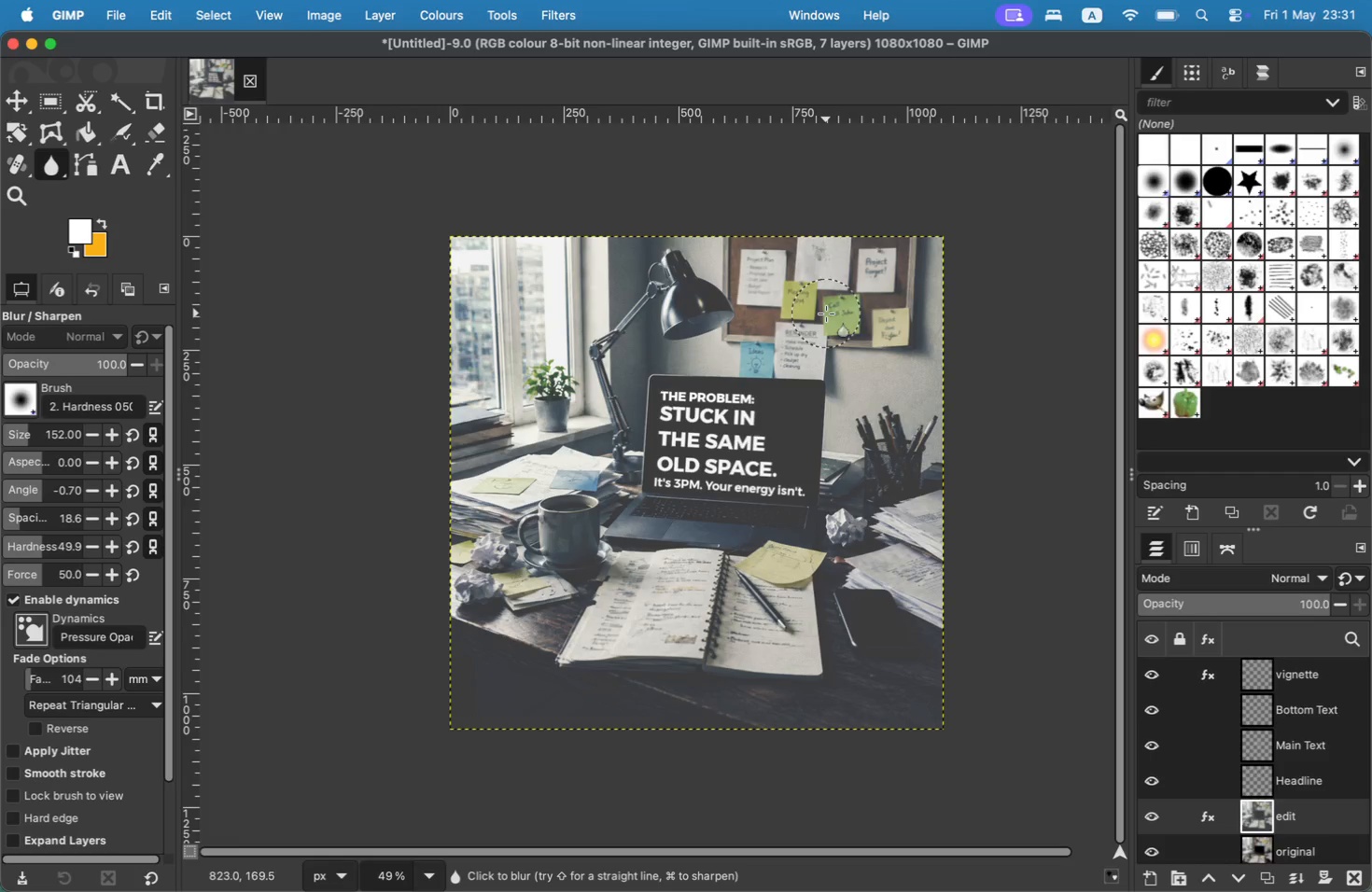 
triple_click([834, 316])
 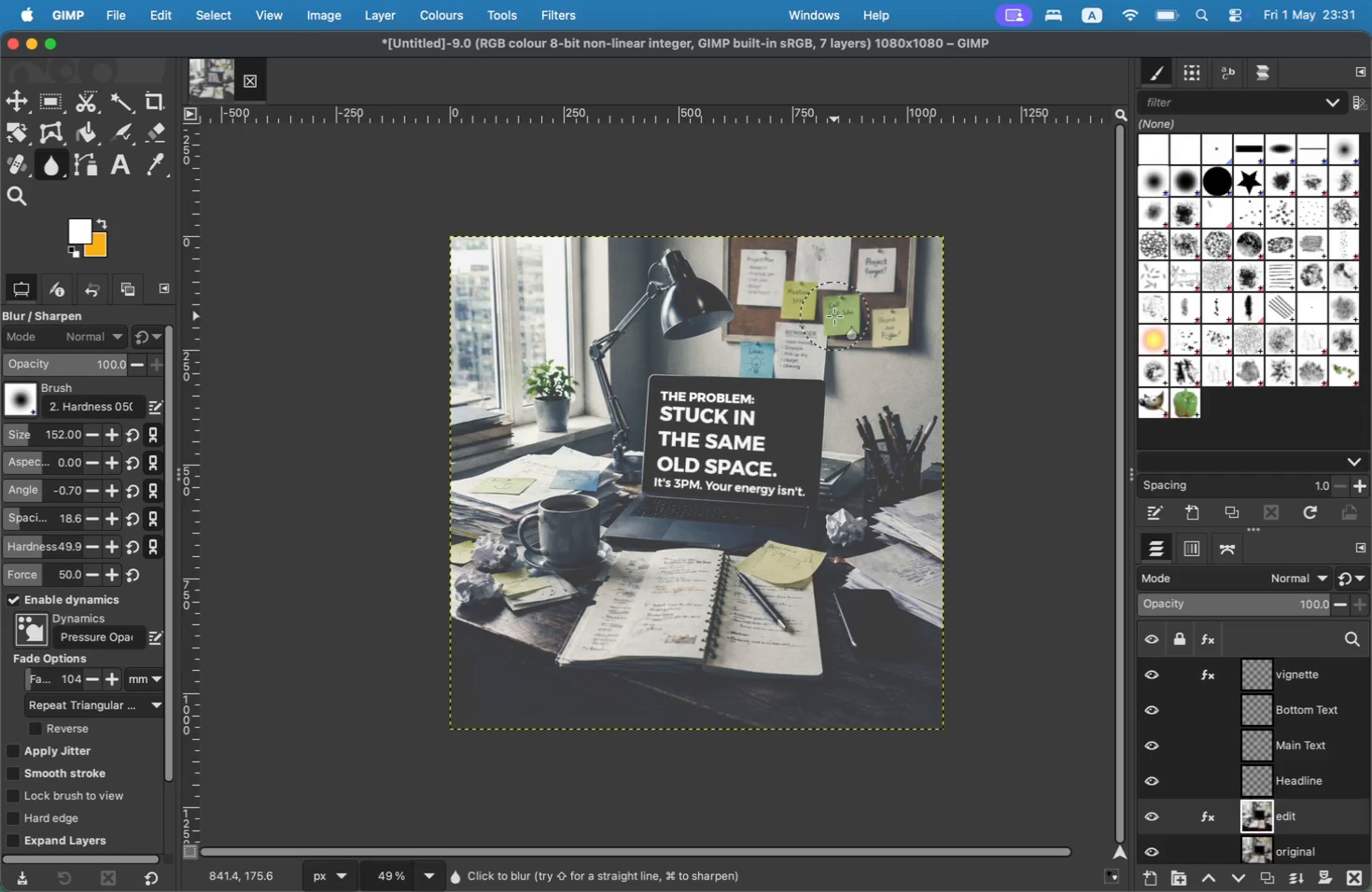 
triple_click([836, 316])
 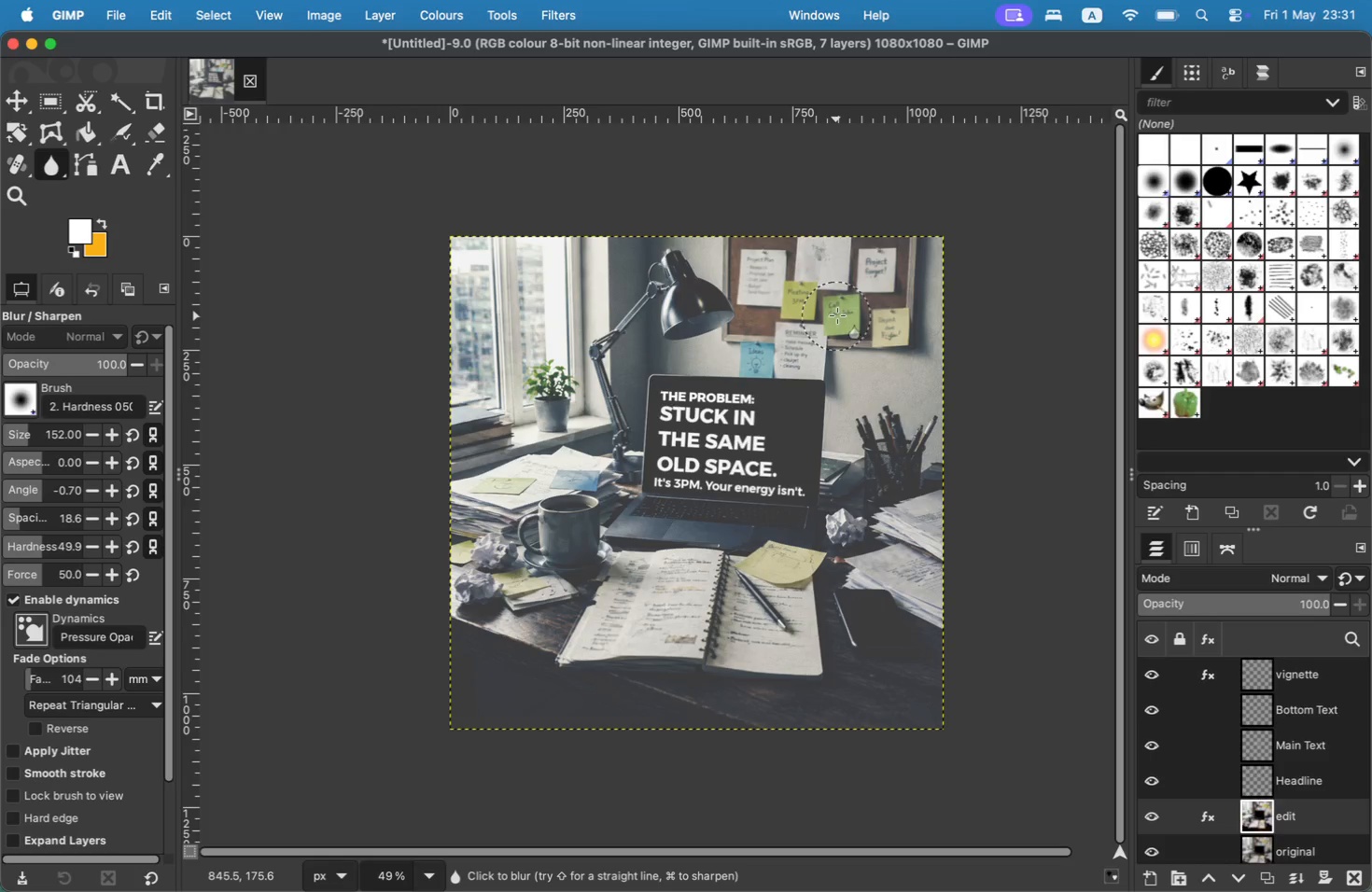 
triple_click([837, 315])
 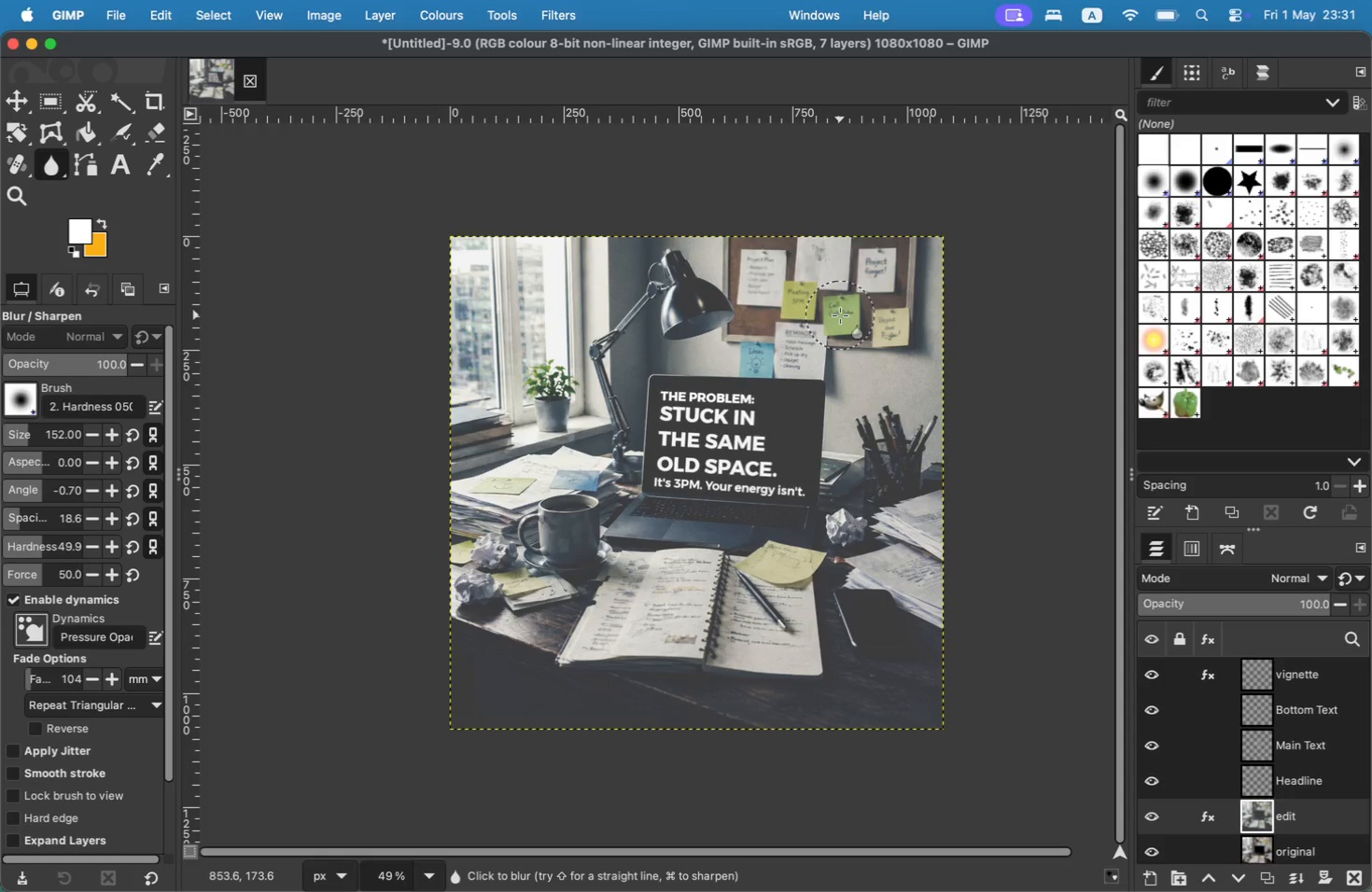 
triple_click([843, 314])
 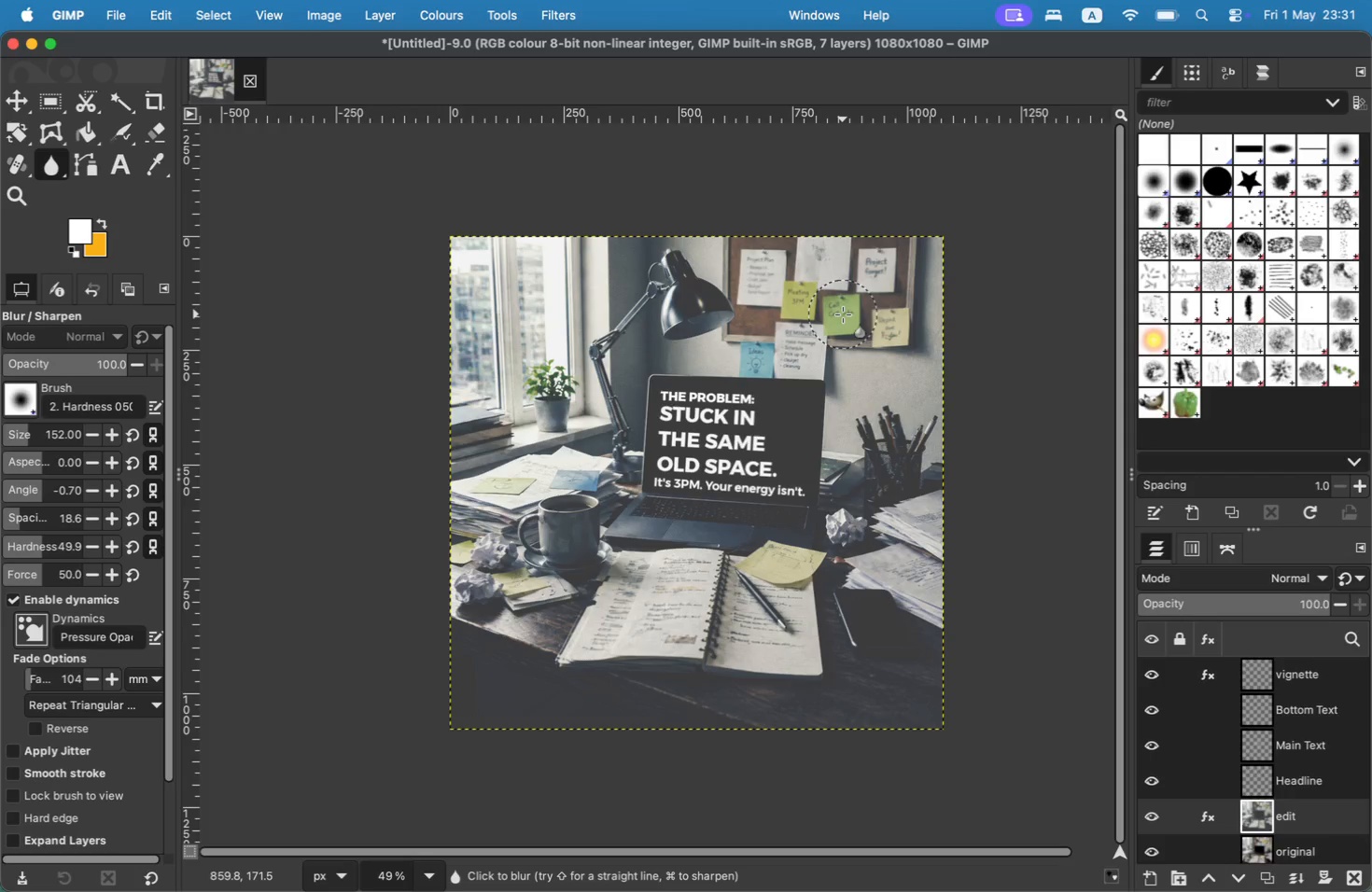 
triple_click([843, 314])
 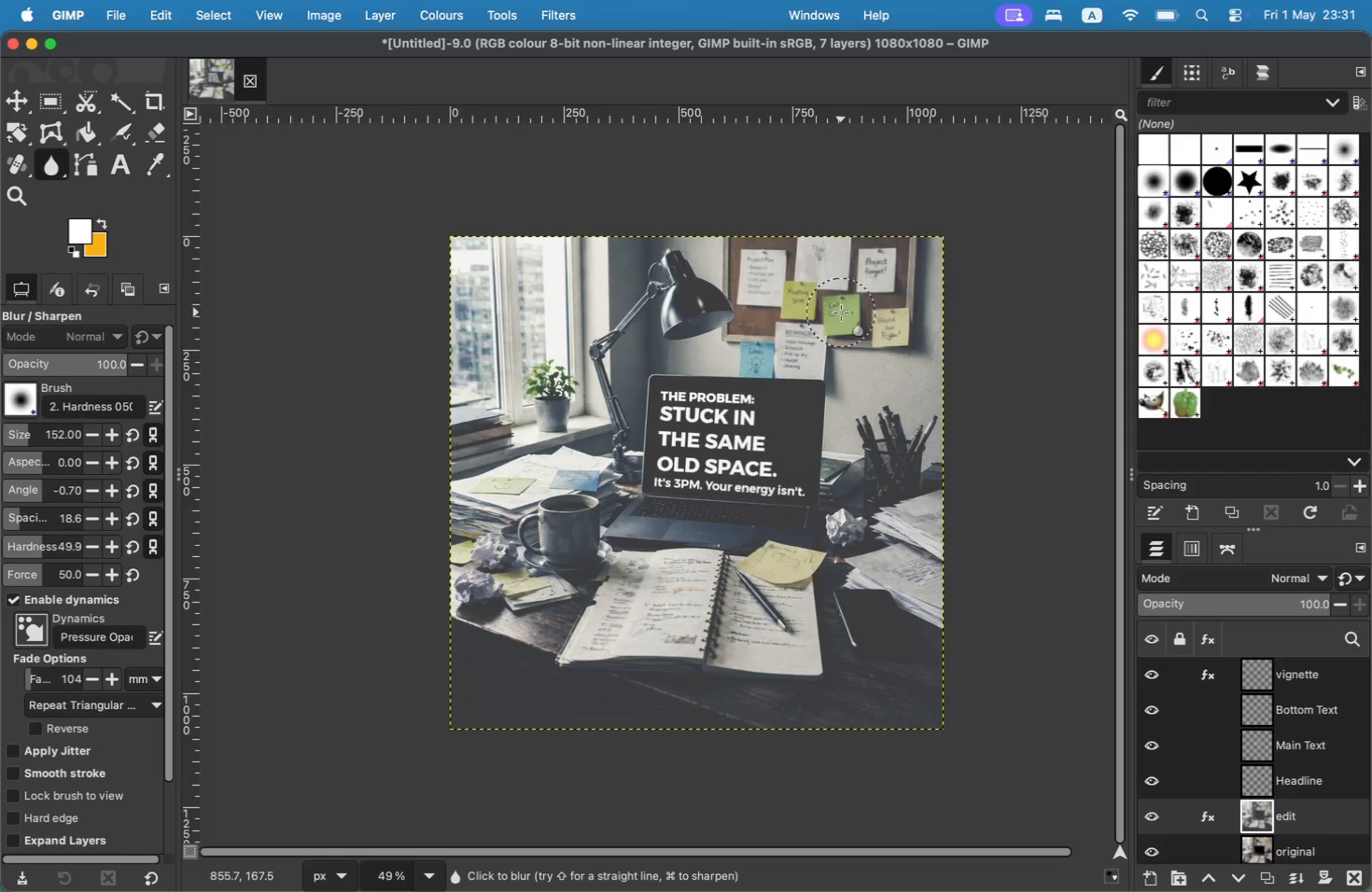 
left_click_drag(start_coordinate=[844, 314], to_coordinate=[872, 292])
 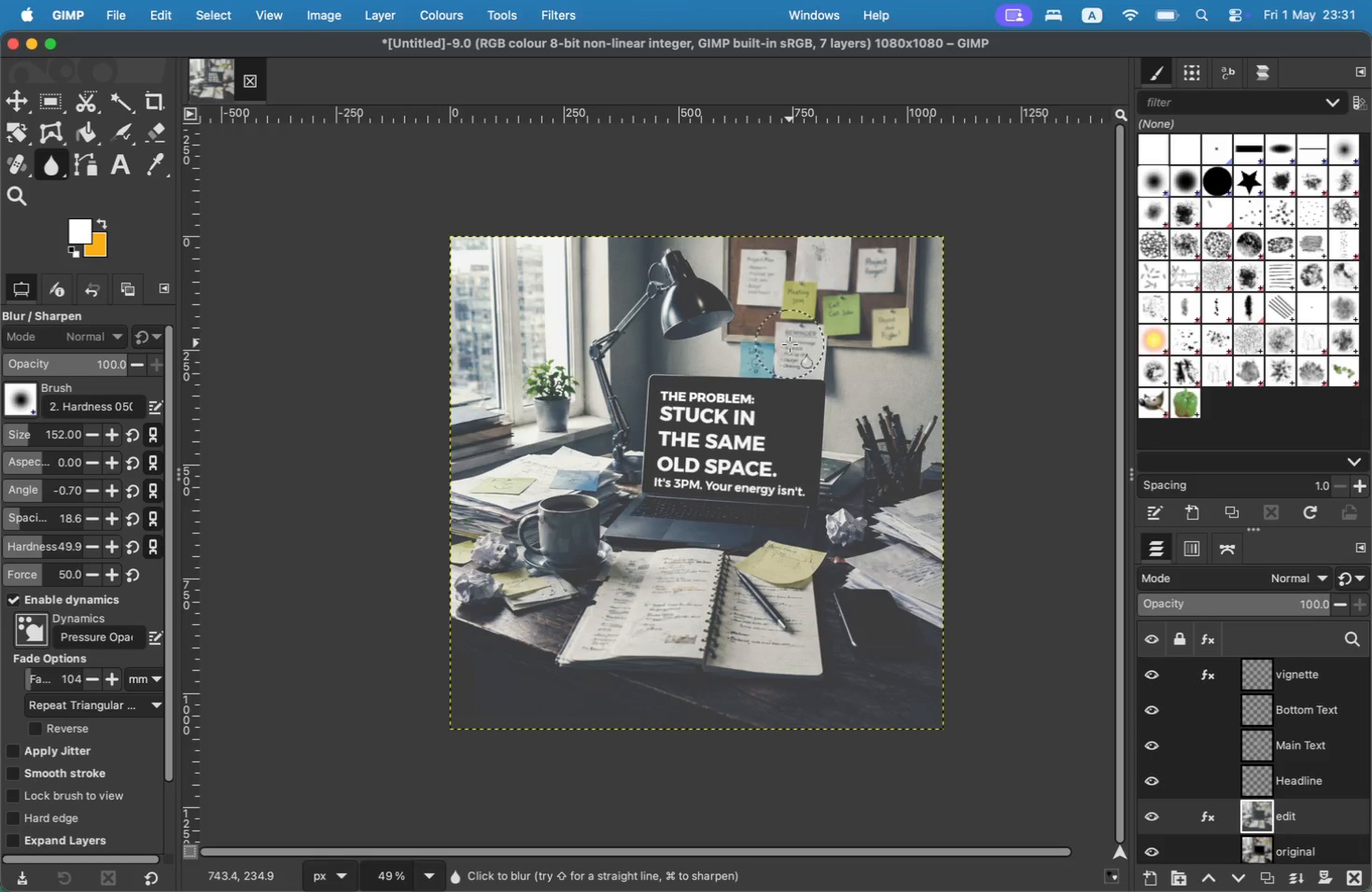 
left_click_drag(start_coordinate=[794, 363], to_coordinate=[882, 315])
 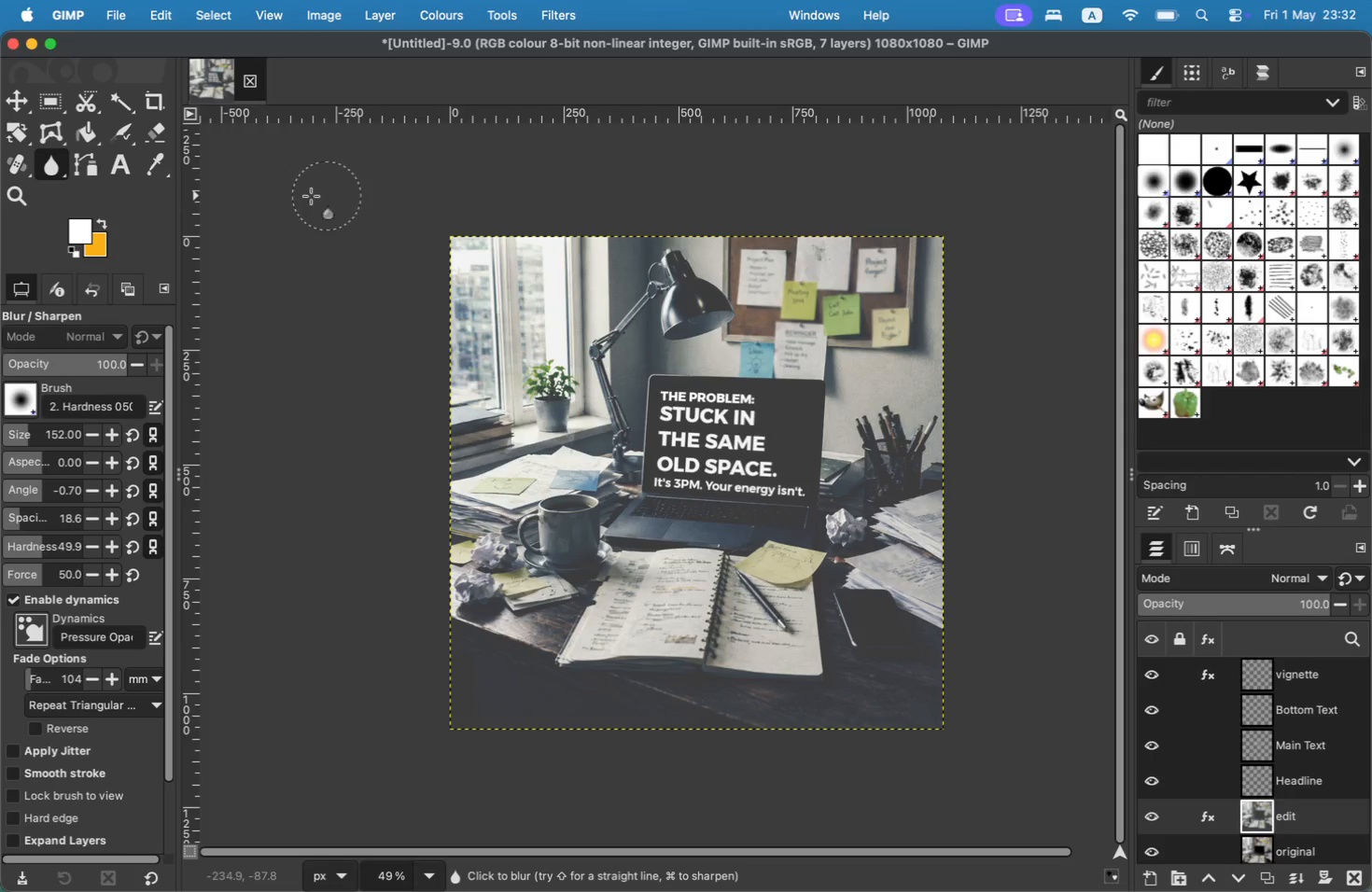 
wait(6.74)
 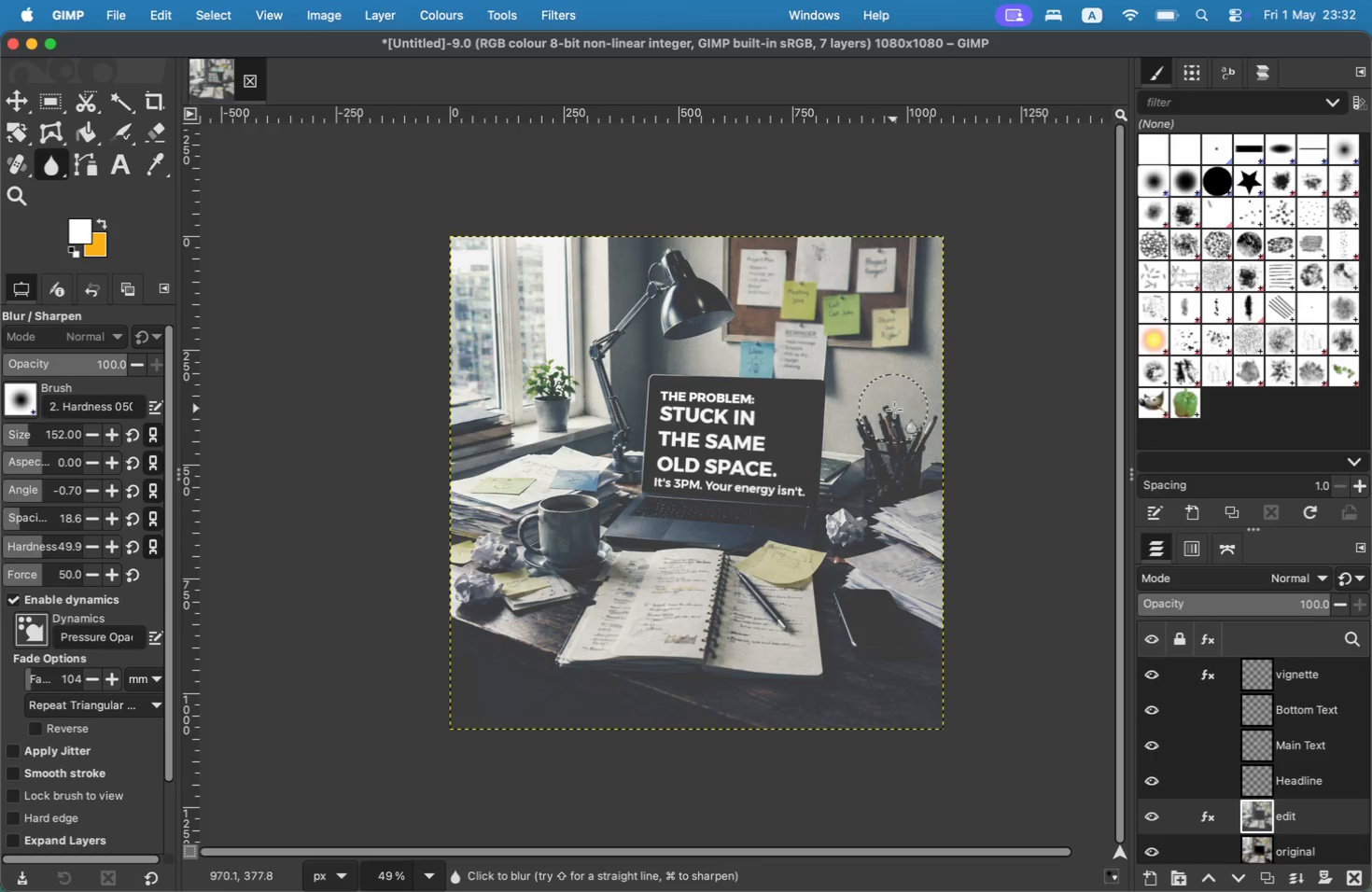 
left_click([26, 105])
 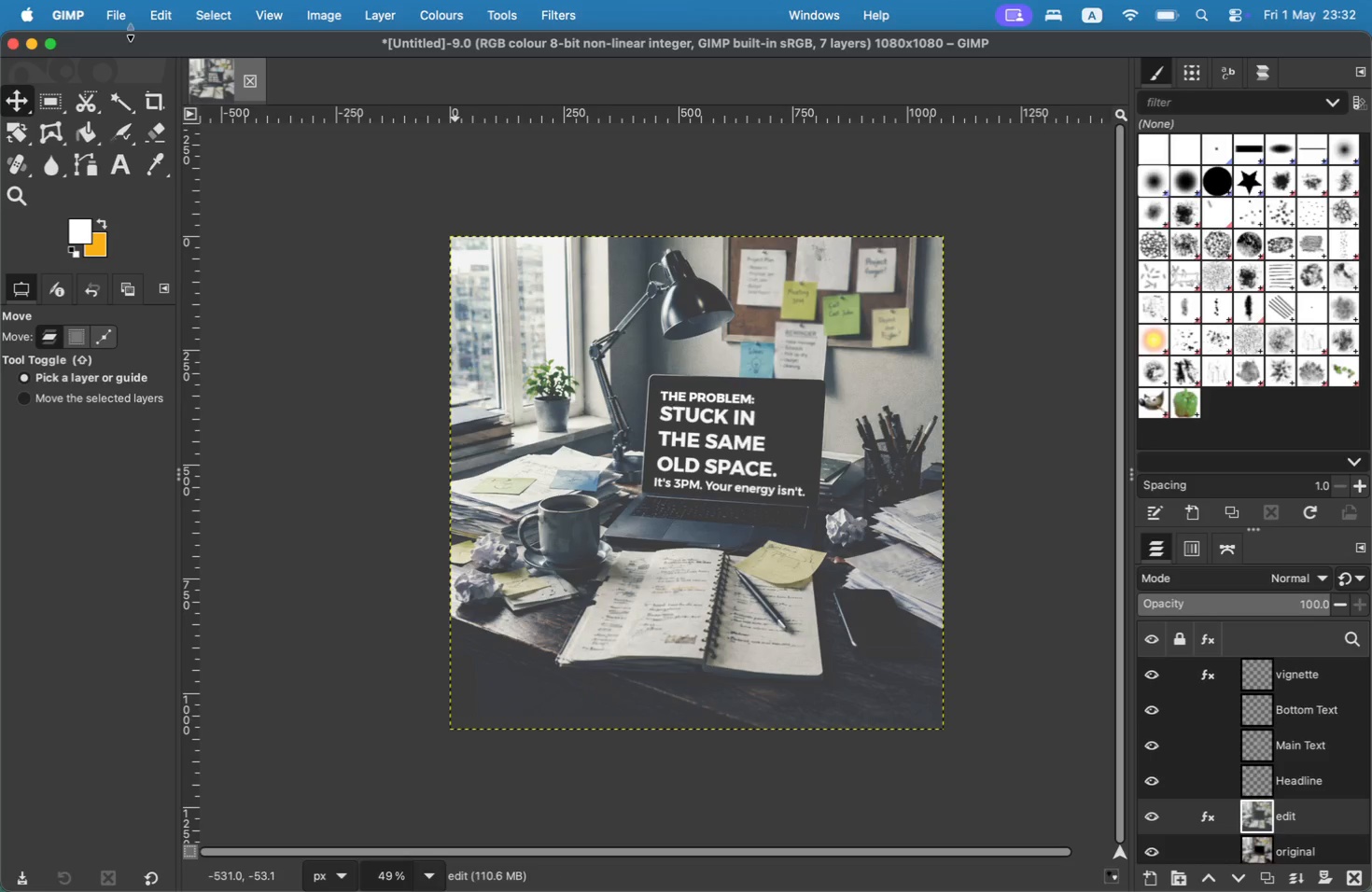 
double_click([127, 20])
 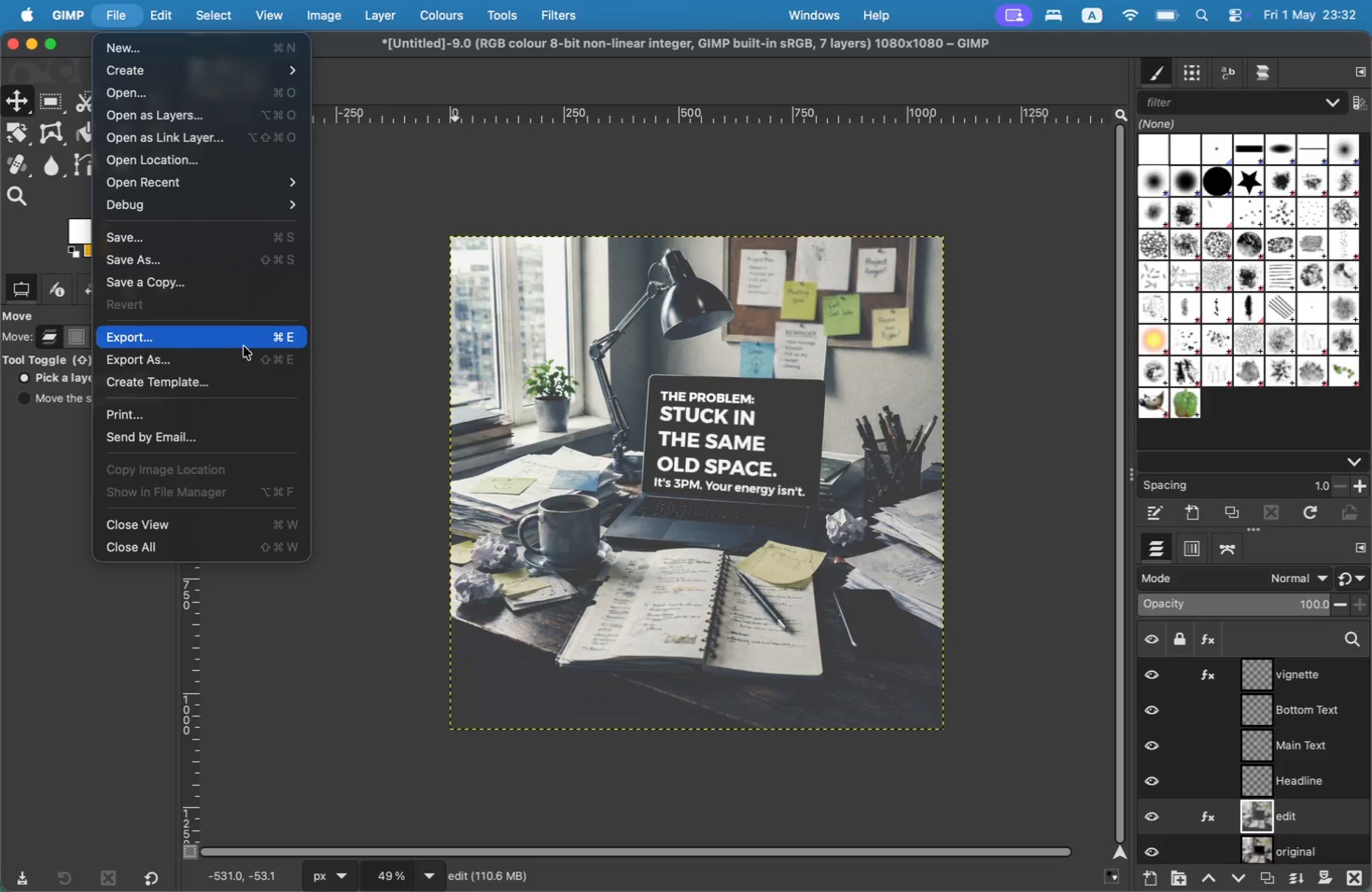 
left_click([244, 351])
 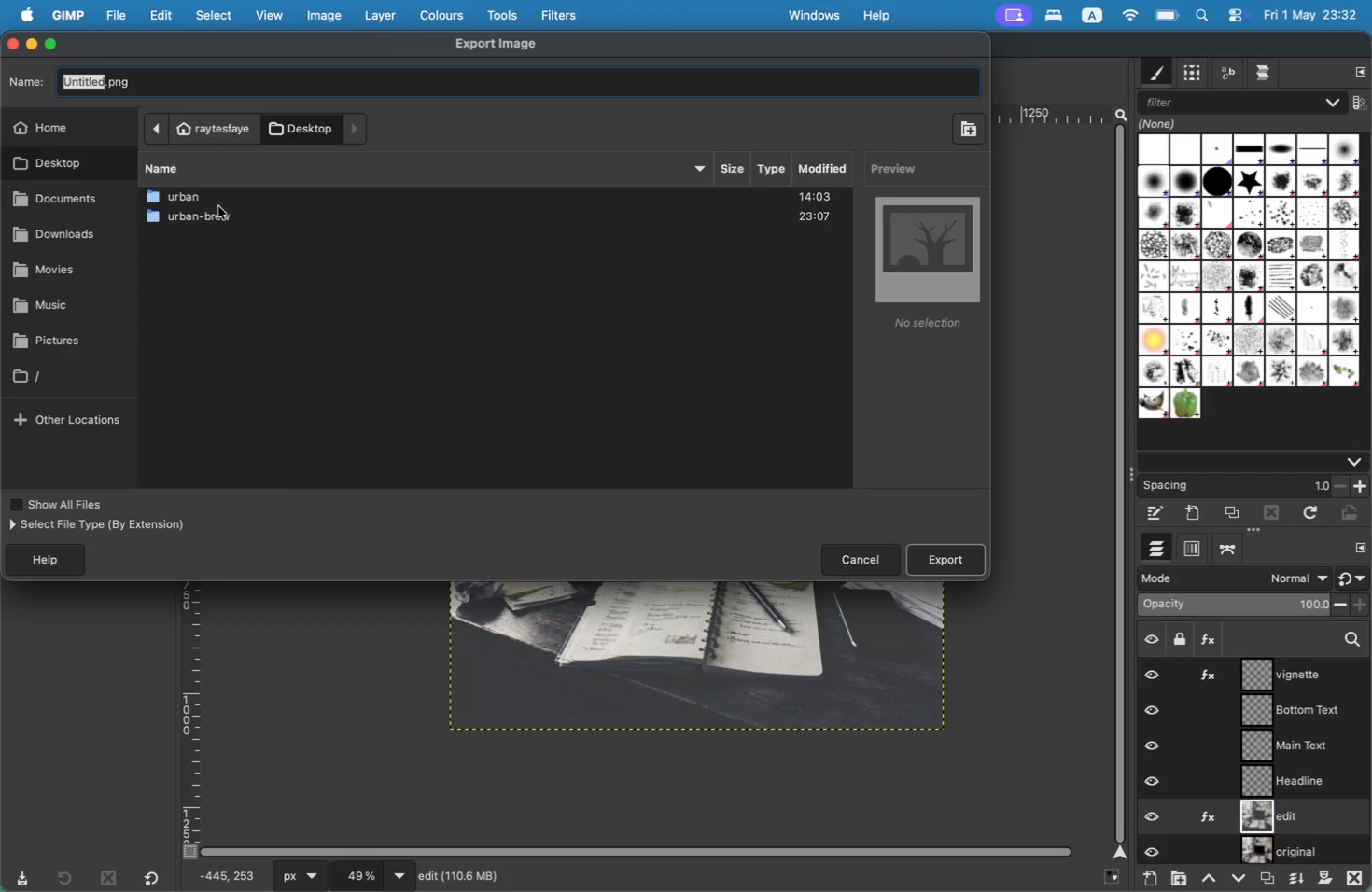 
double_click([198, 203])
 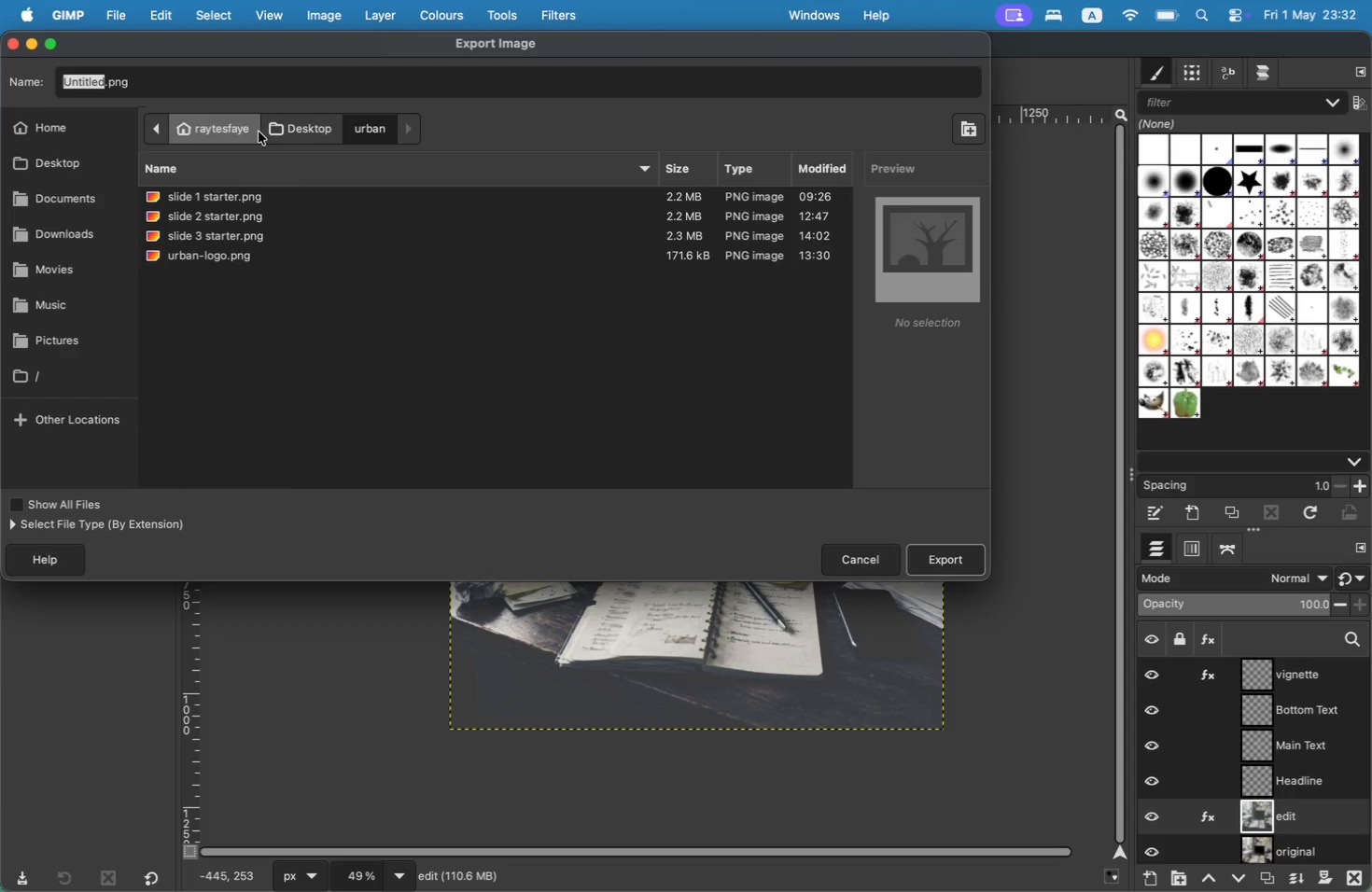 
type(urb)
key(Backspace)
key(Backspace)
 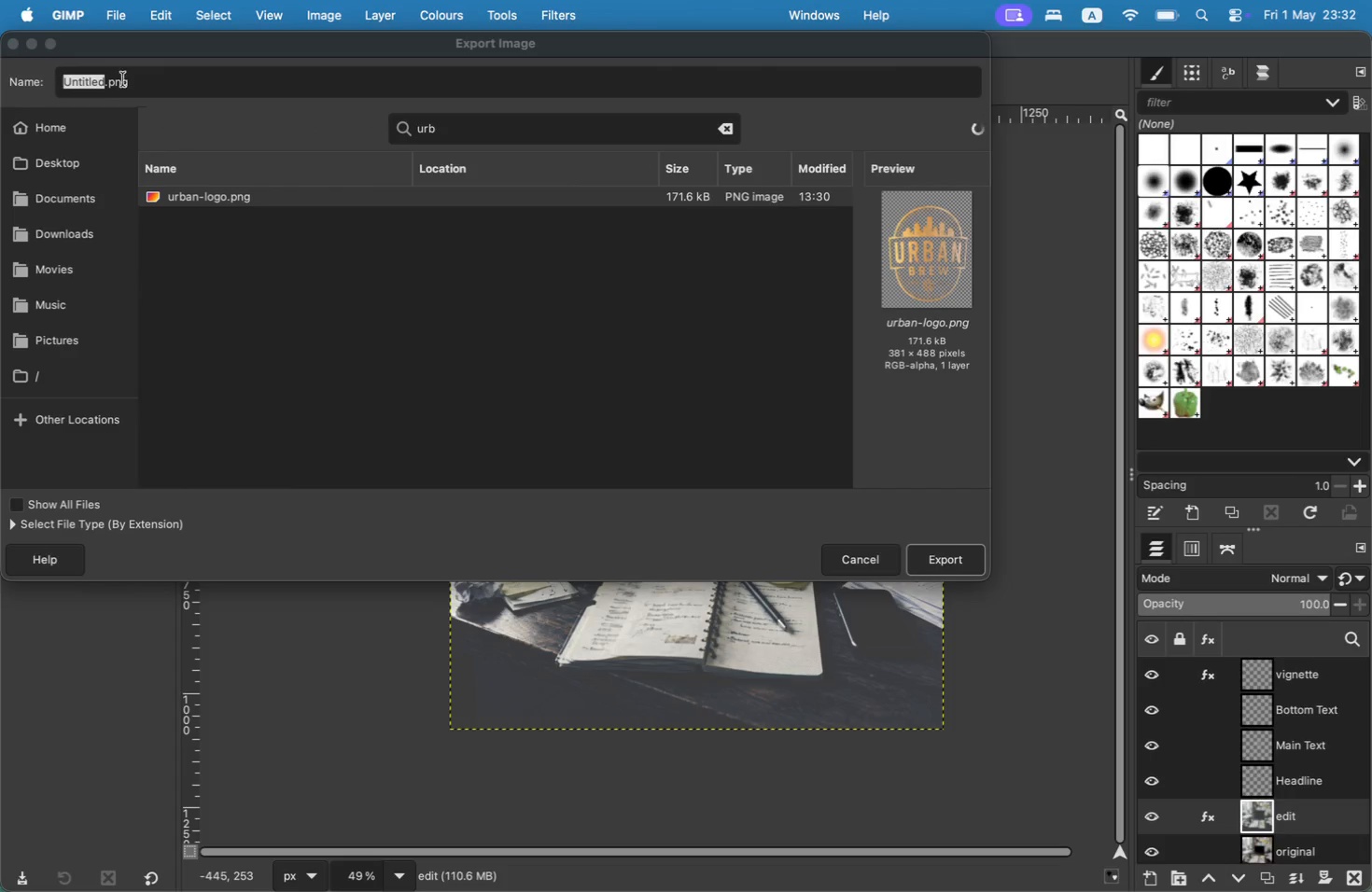 
left_click([94, 82])
 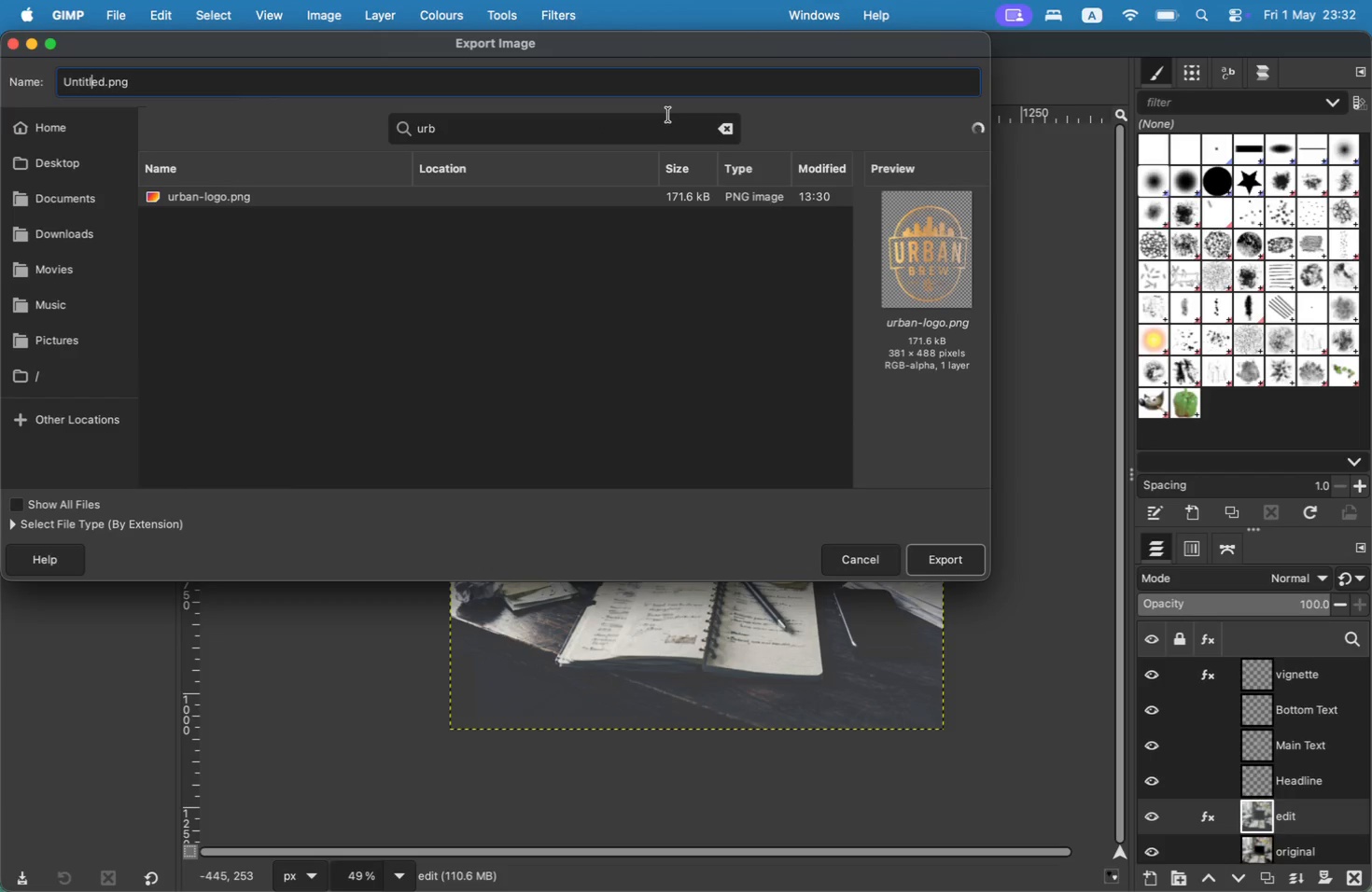 
double_click([724, 125])
 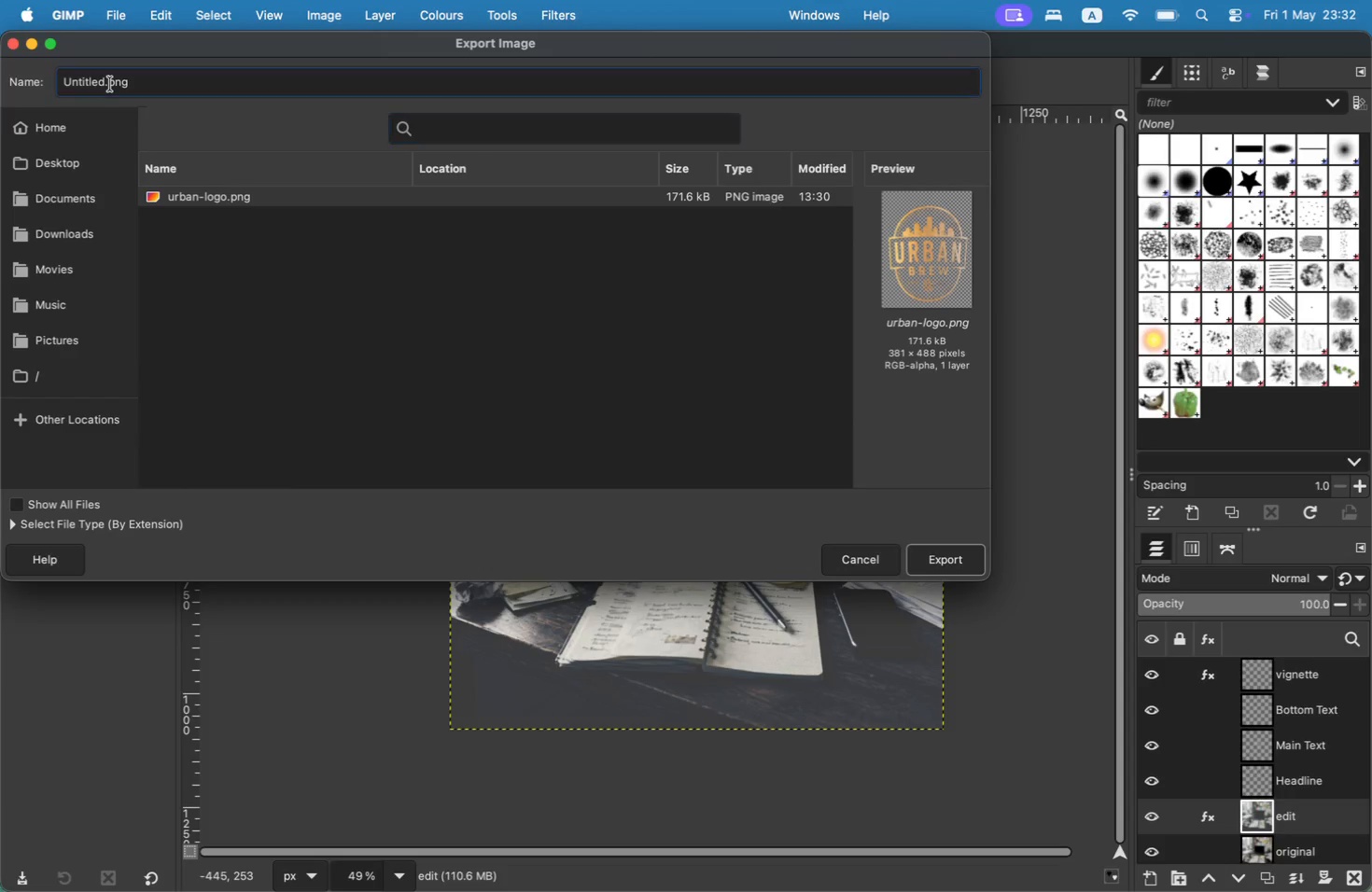 
left_click_drag(start_coordinate=[103, 84], to_coordinate=[33, 84])
 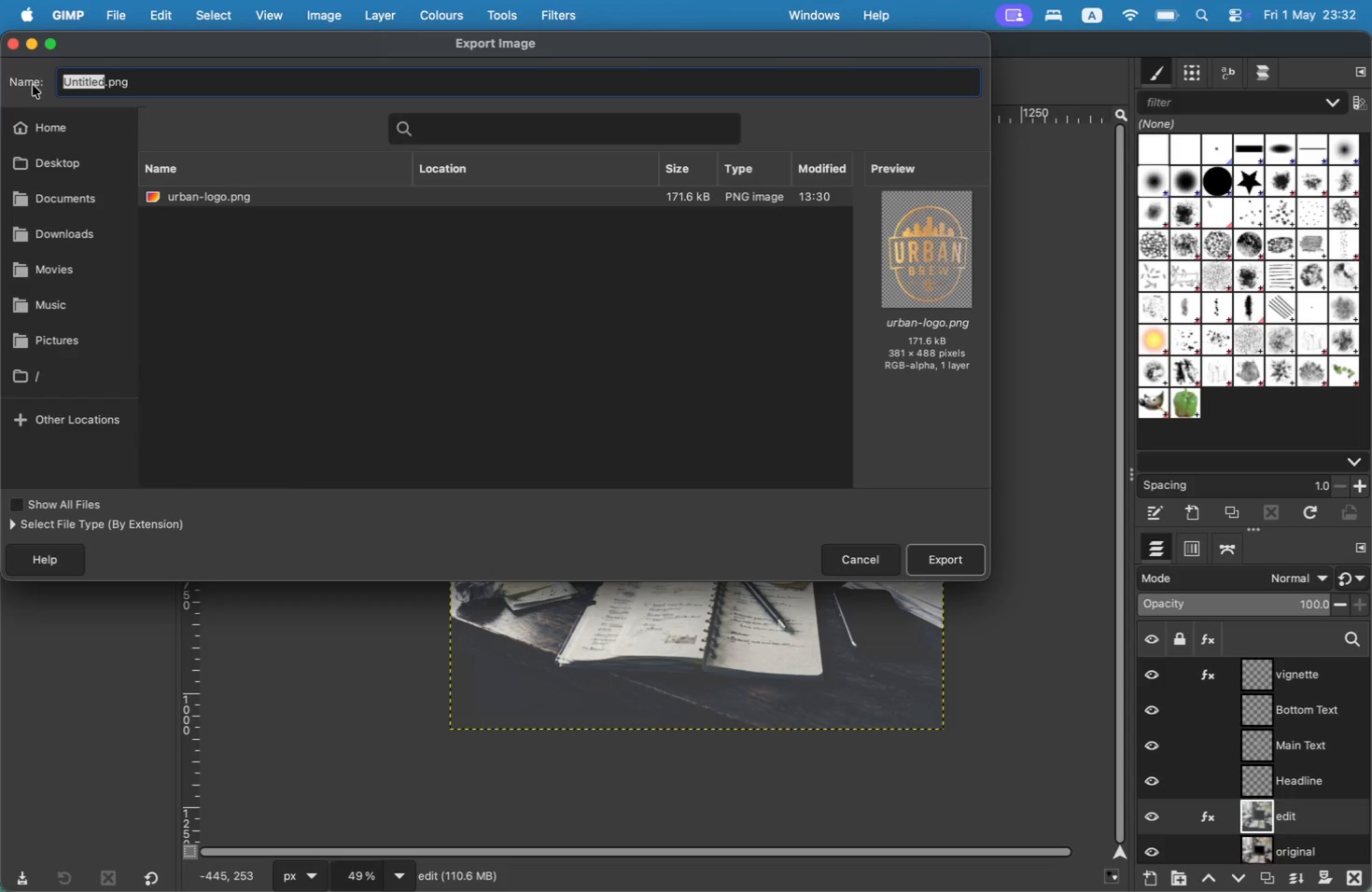 
type(urban-brew-slide )
key(Backspace)
type(-1)
 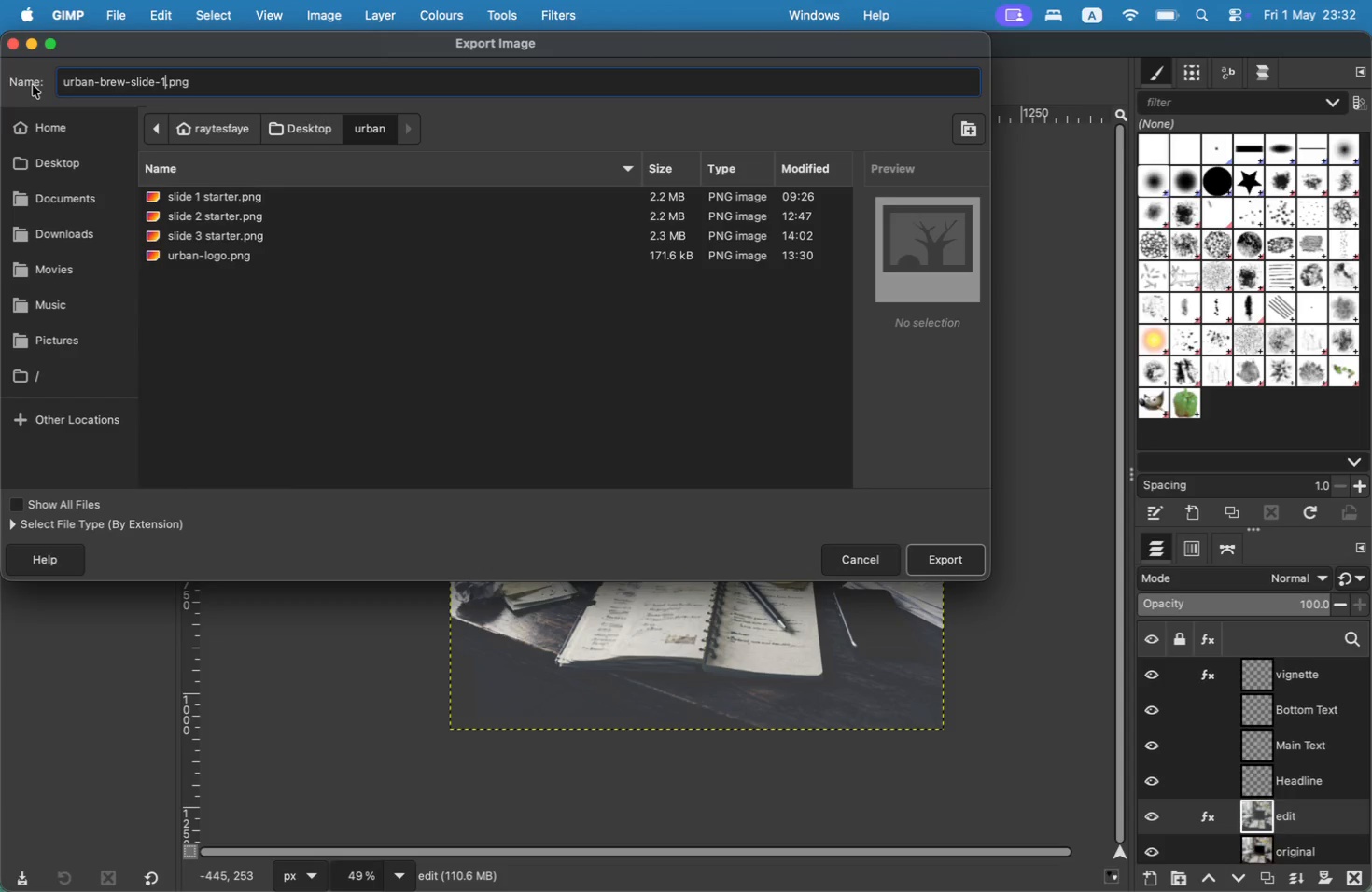 
type(- a)
key(Backspace)
type(f)
key(Backspace)
type(a)
key(Backspace)
type(after)
 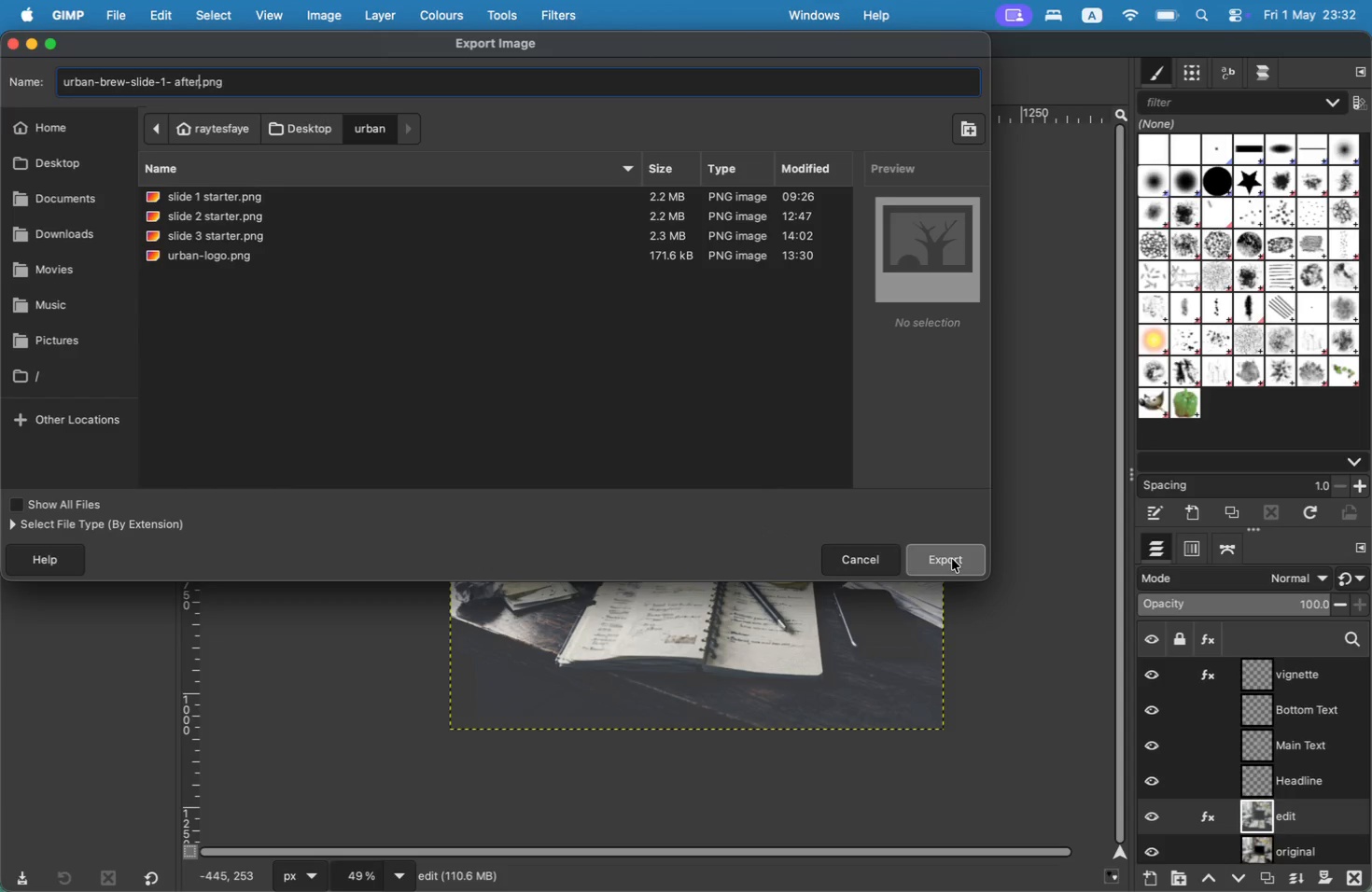 
left_click([952, 559])
 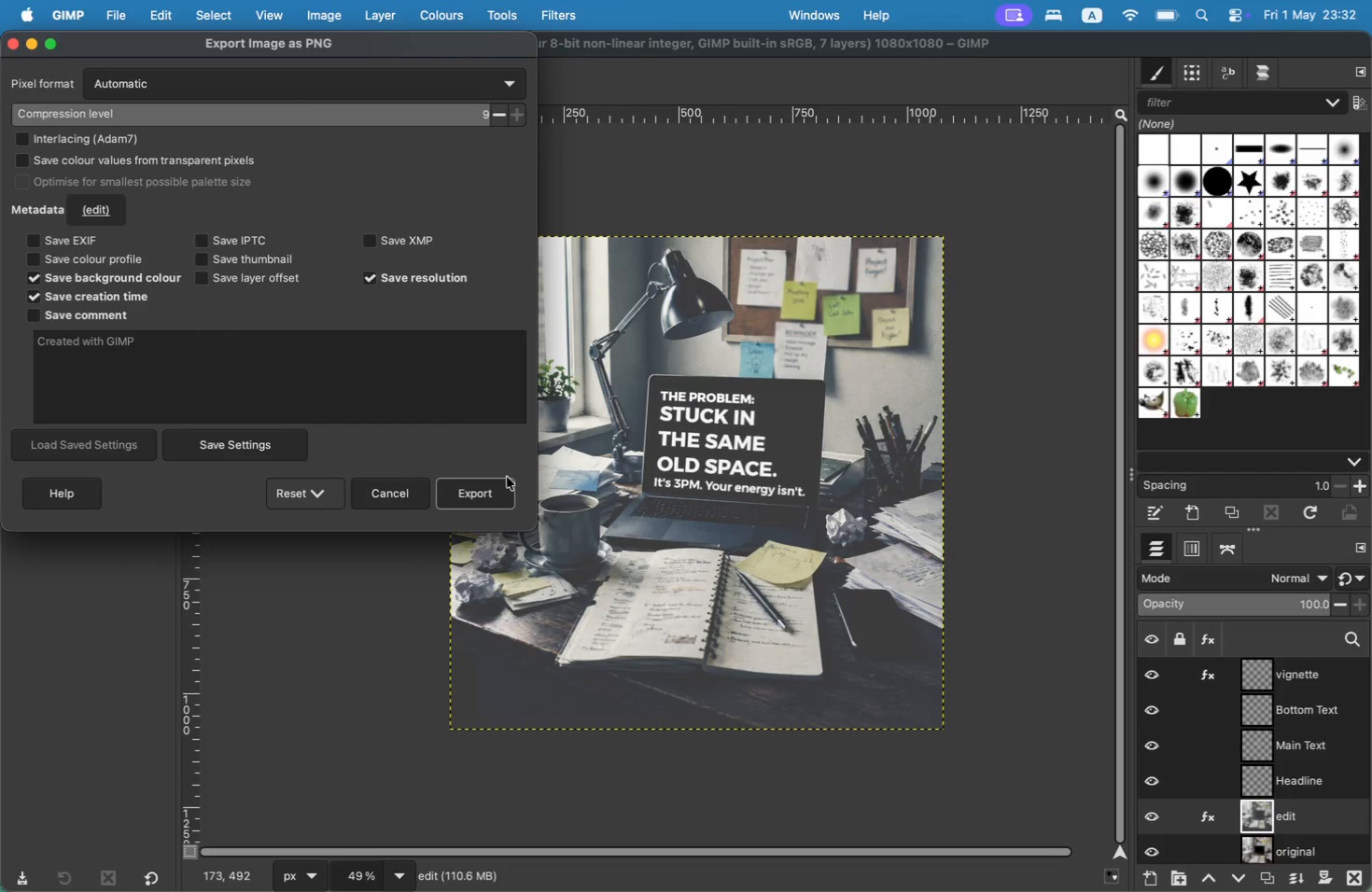 
left_click([497, 487])
 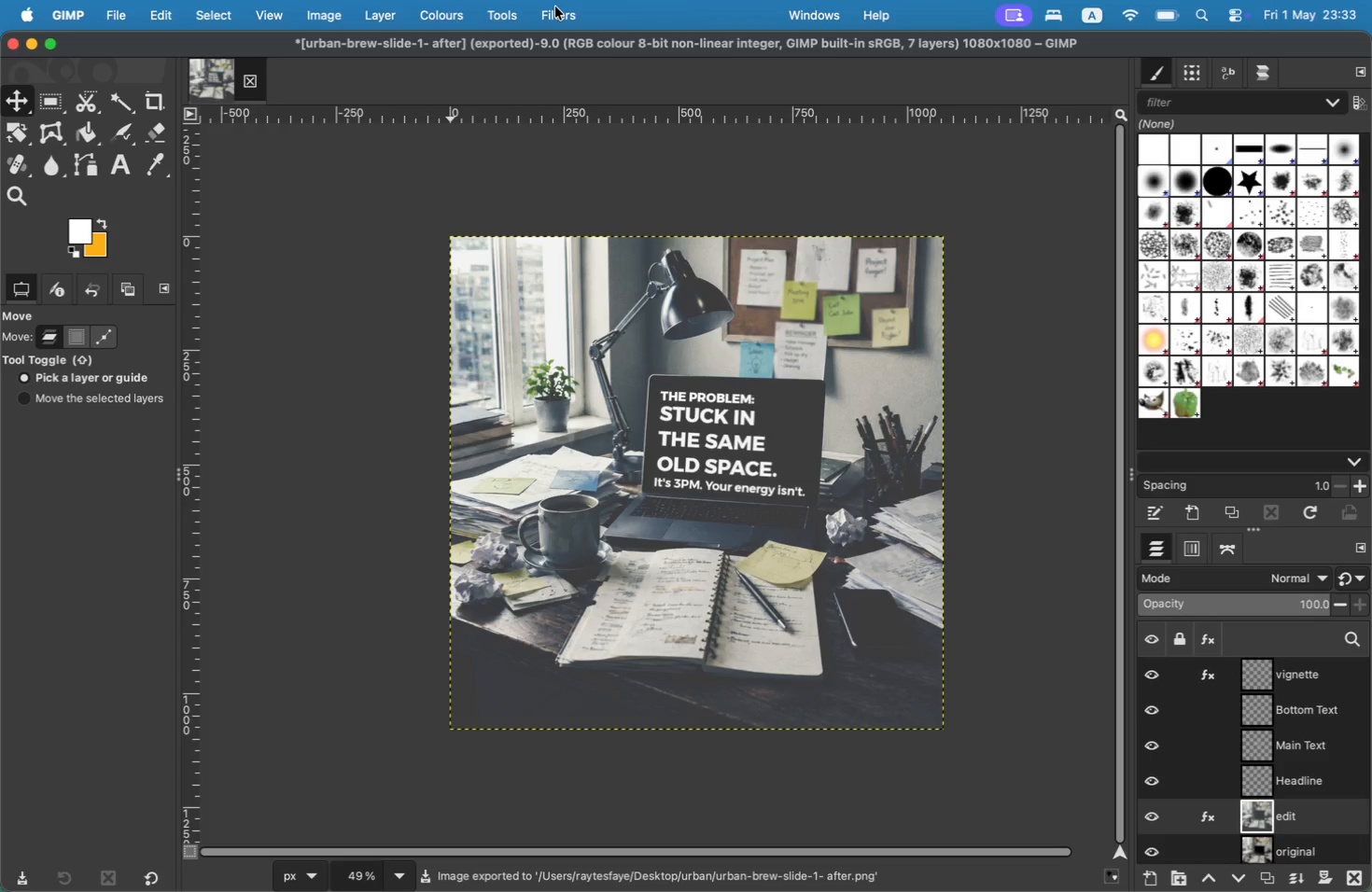 
wait(6.21)
 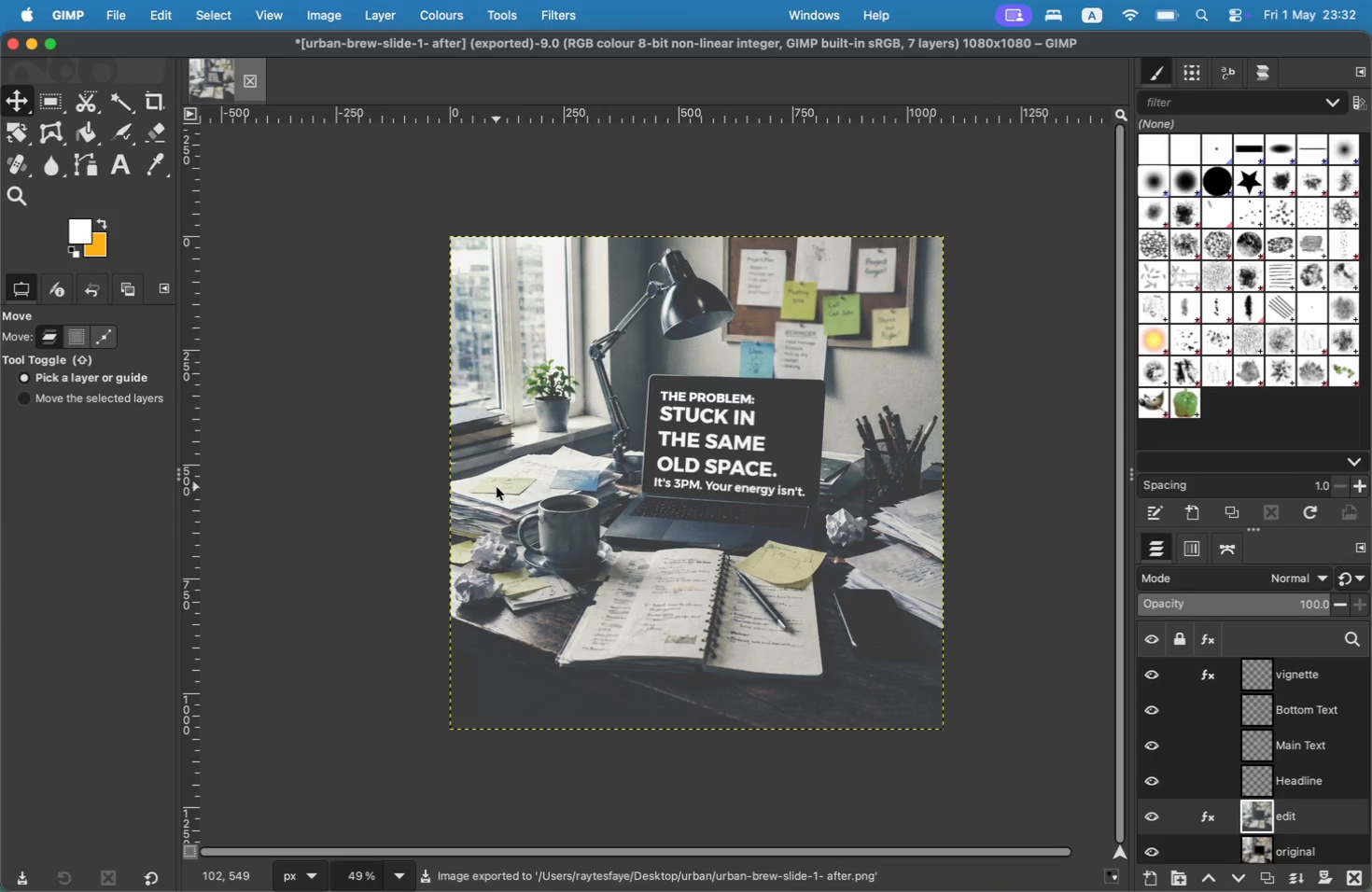 
left_click([325, 21])
 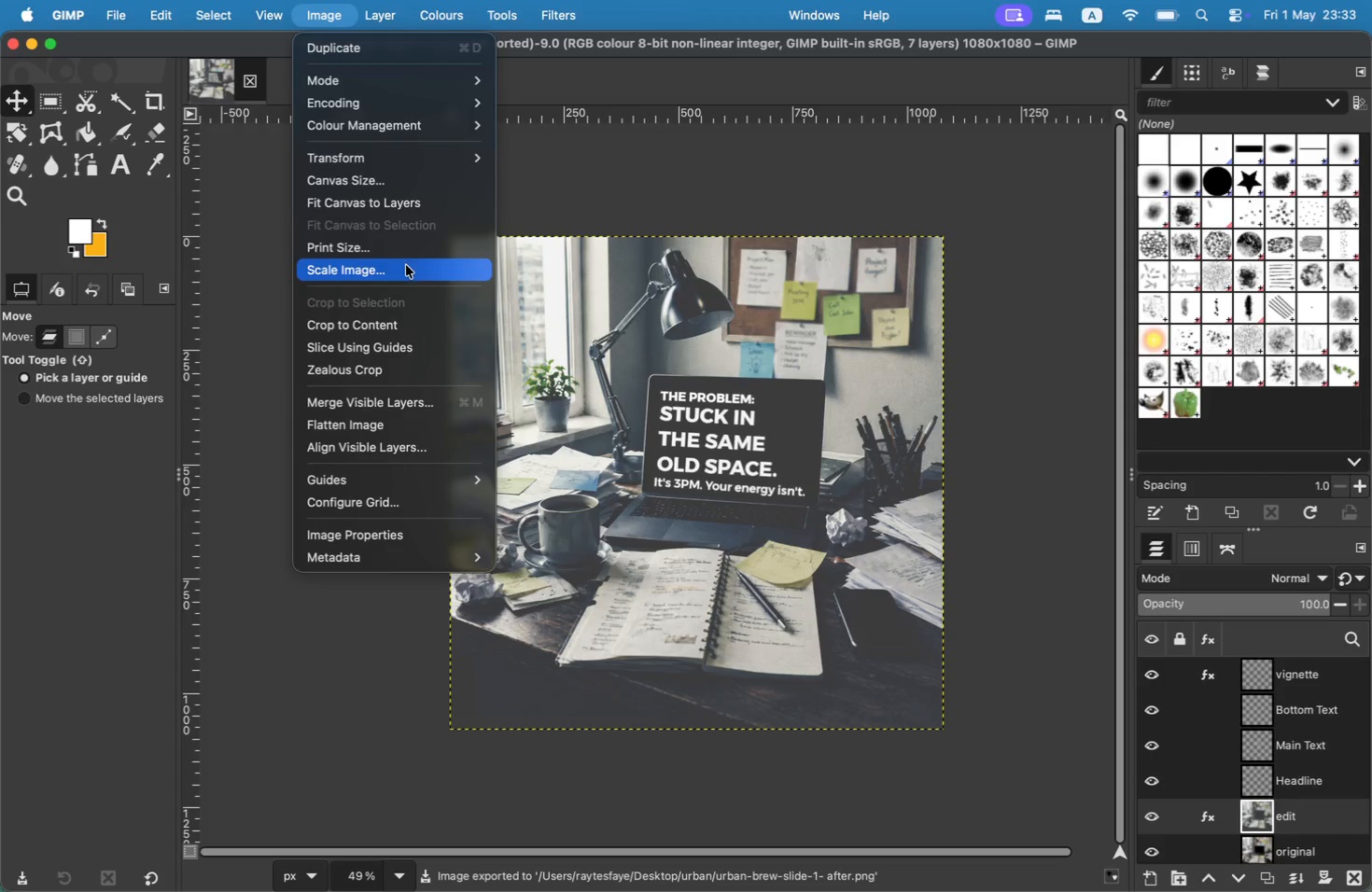 
left_click([407, 265])
 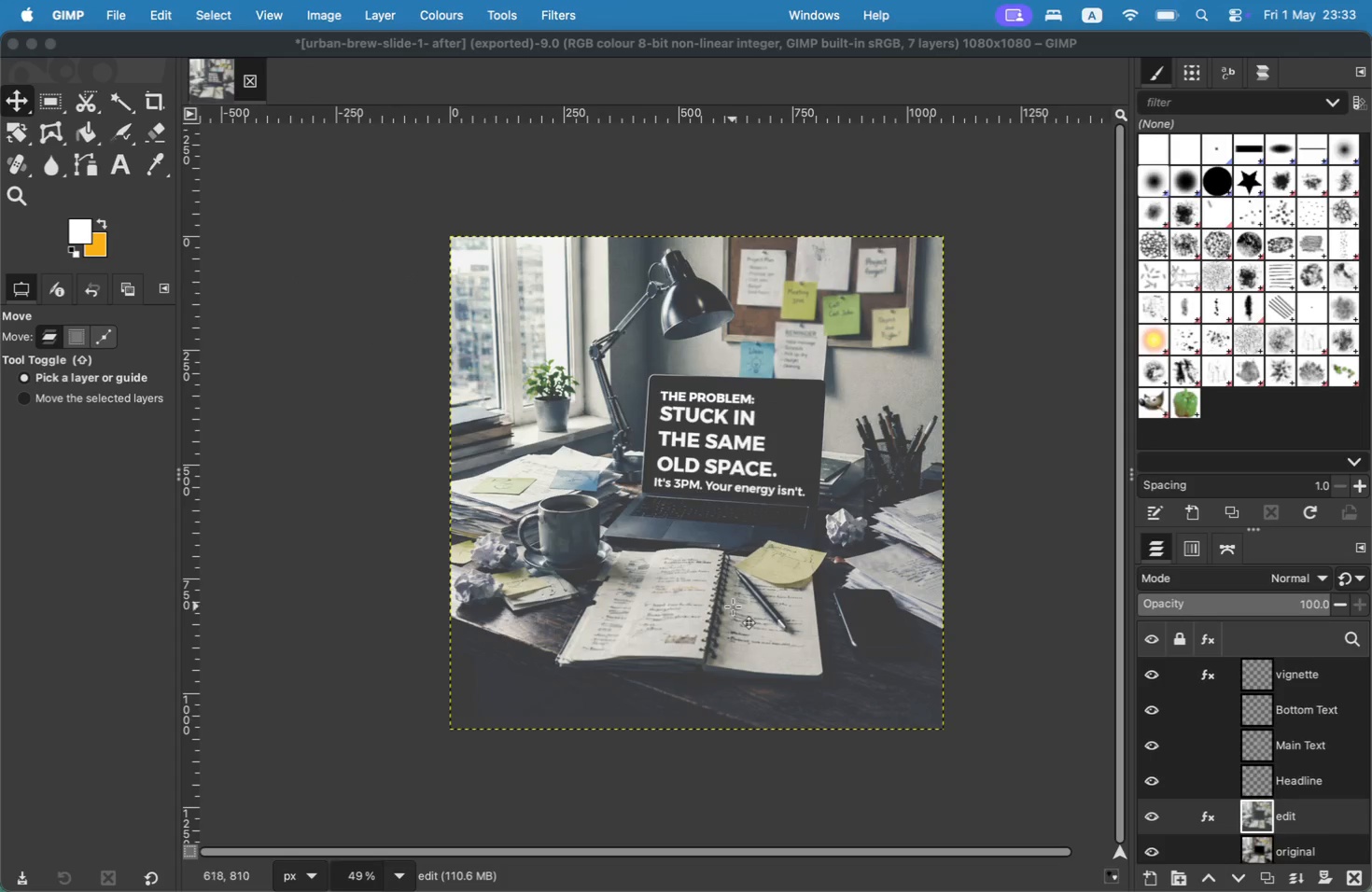 
left_click([341, 7])
 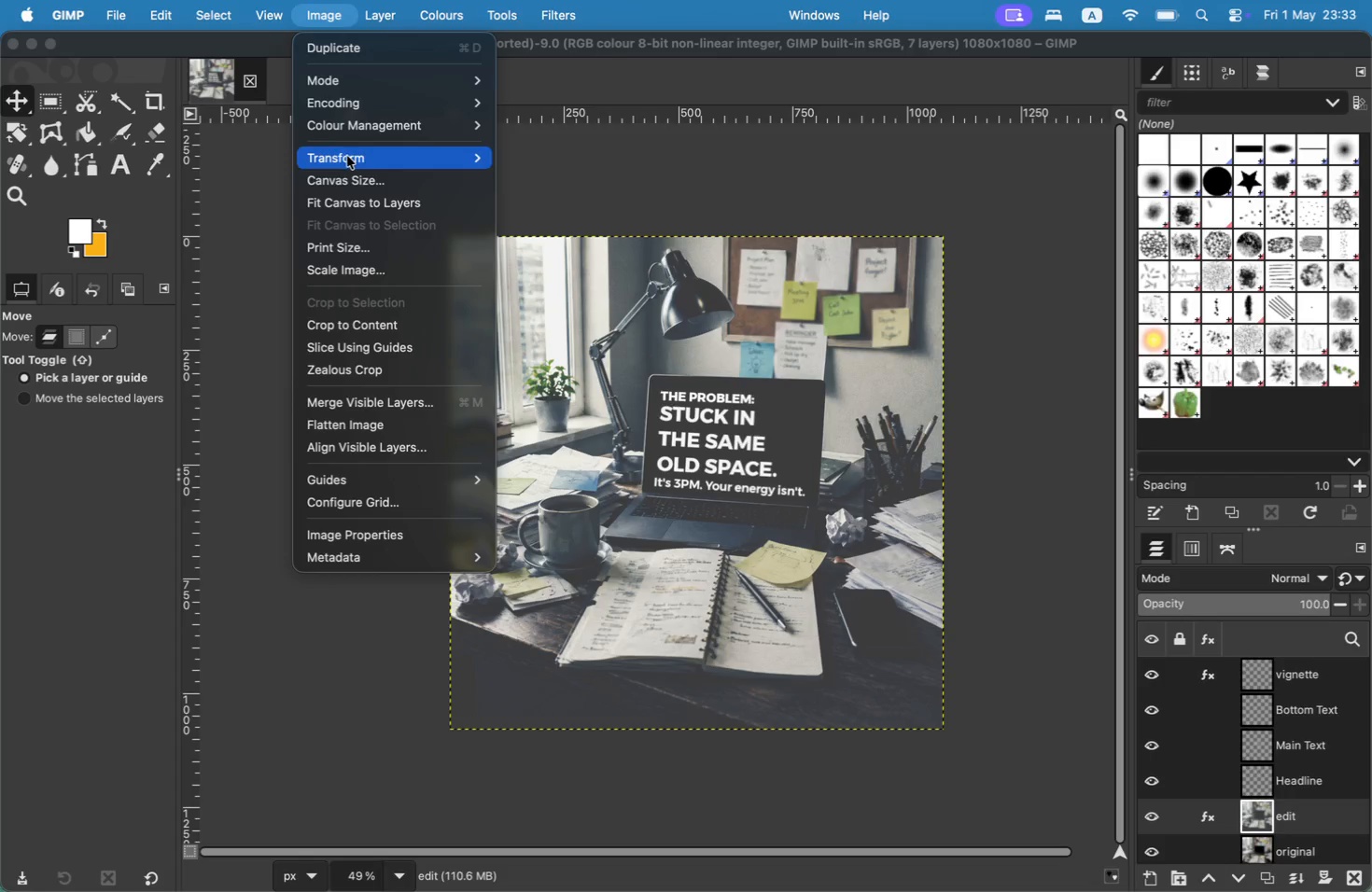 
wait(5.57)
 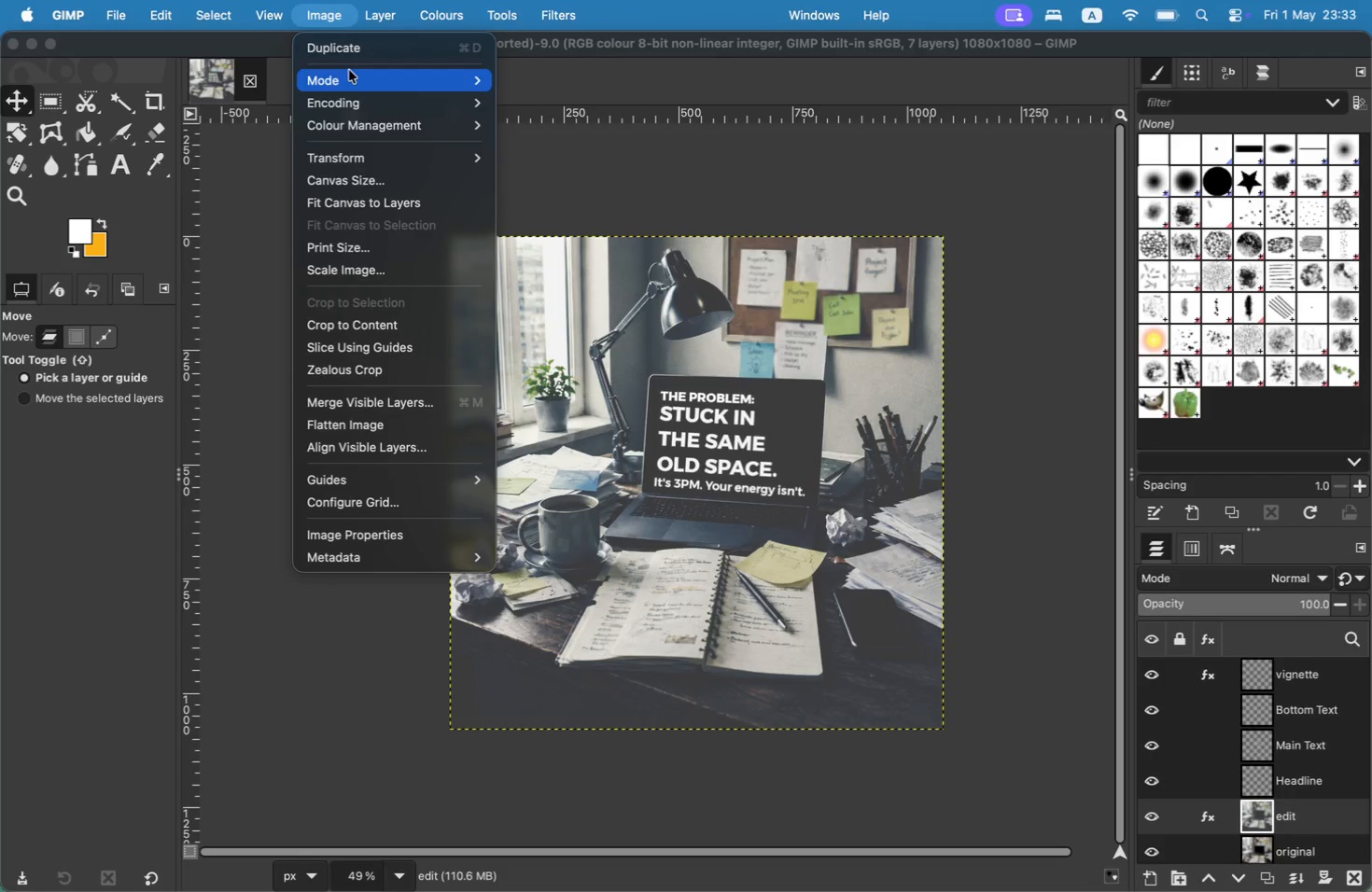 
left_click([351, 182])
 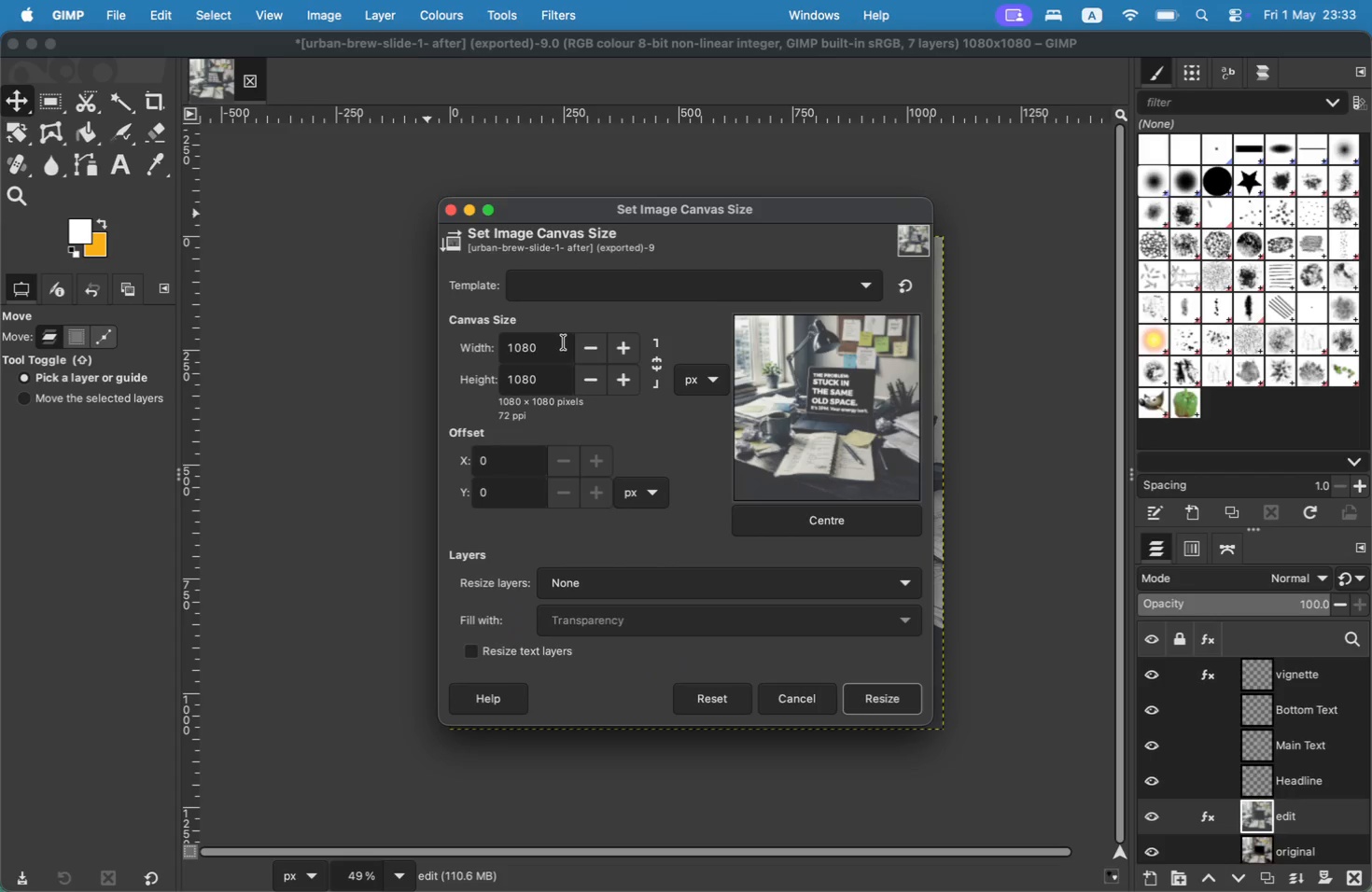 
left_click_drag(start_coordinate=[557, 350], to_coordinate=[496, 355])
 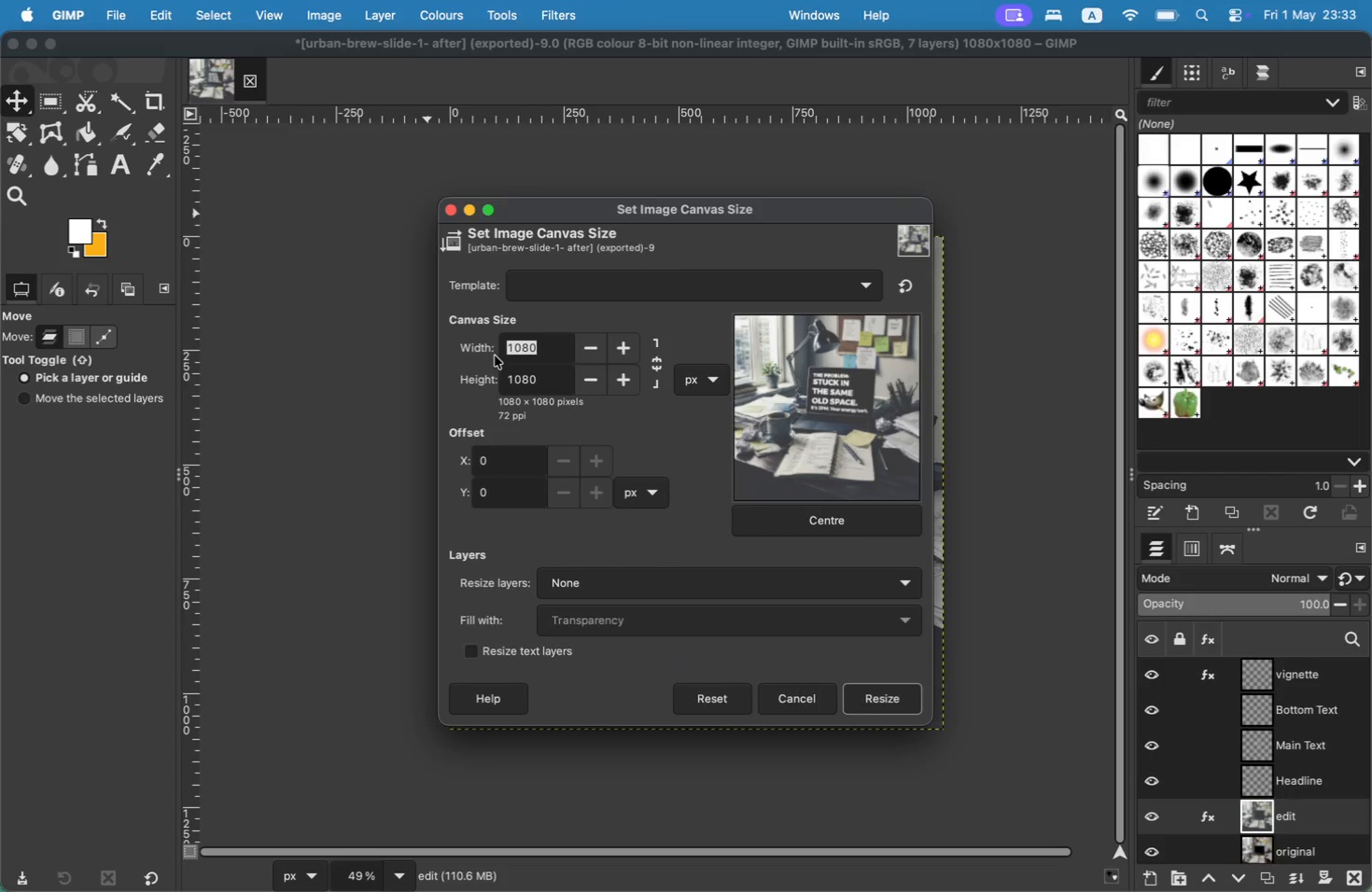 
type(2160)
 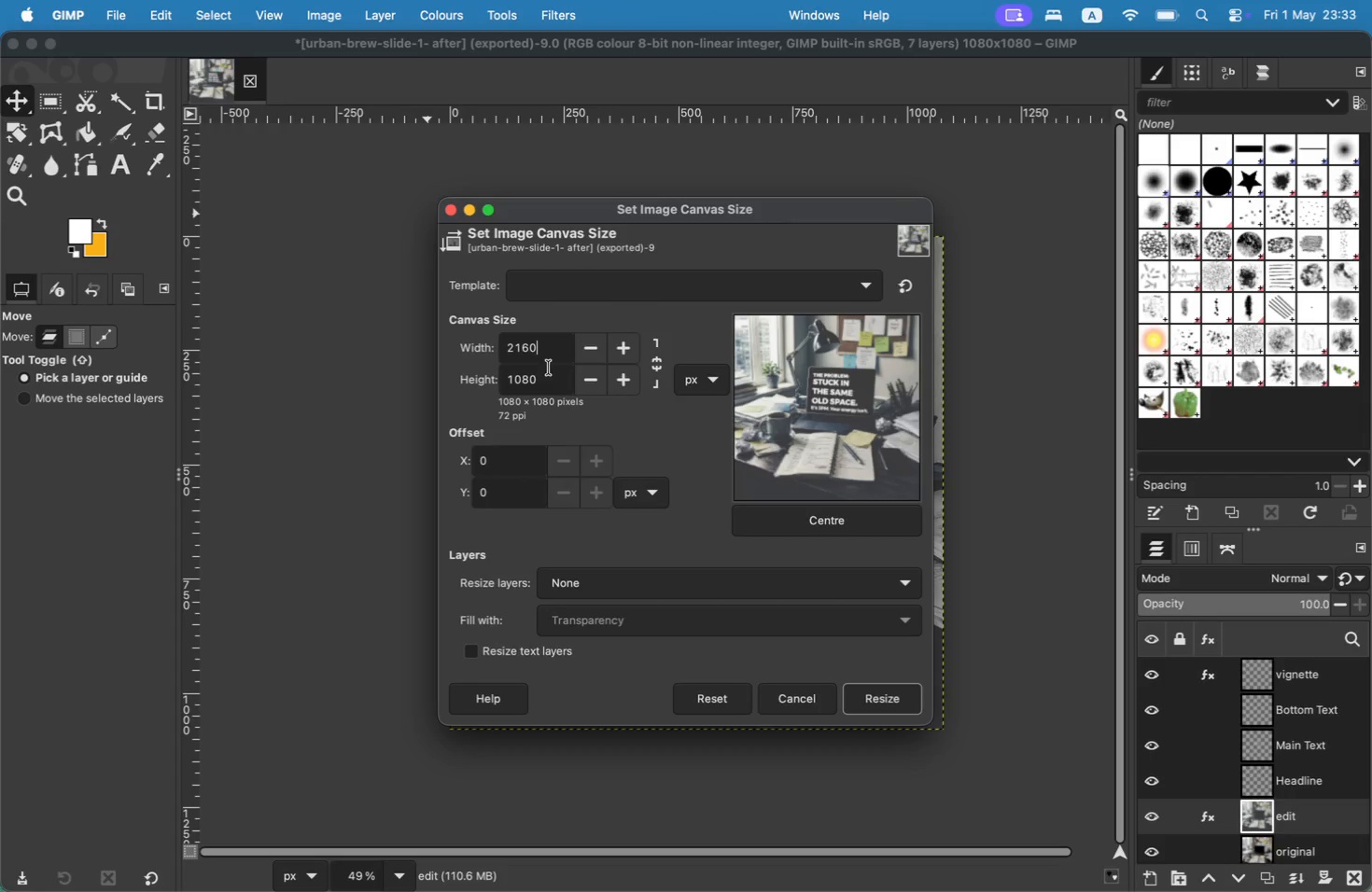 
left_click([707, 459])
 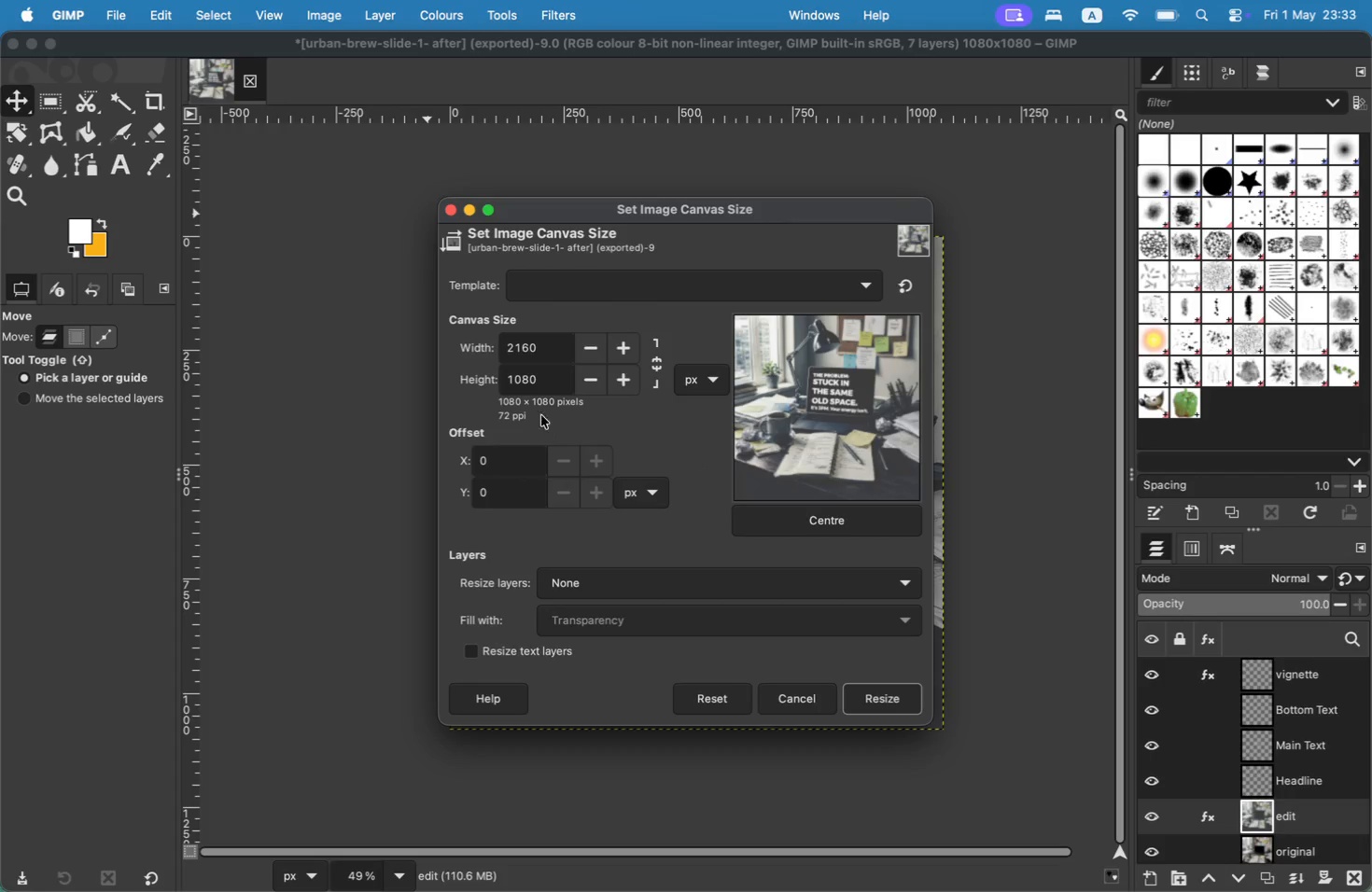 
left_click([540, 384])
 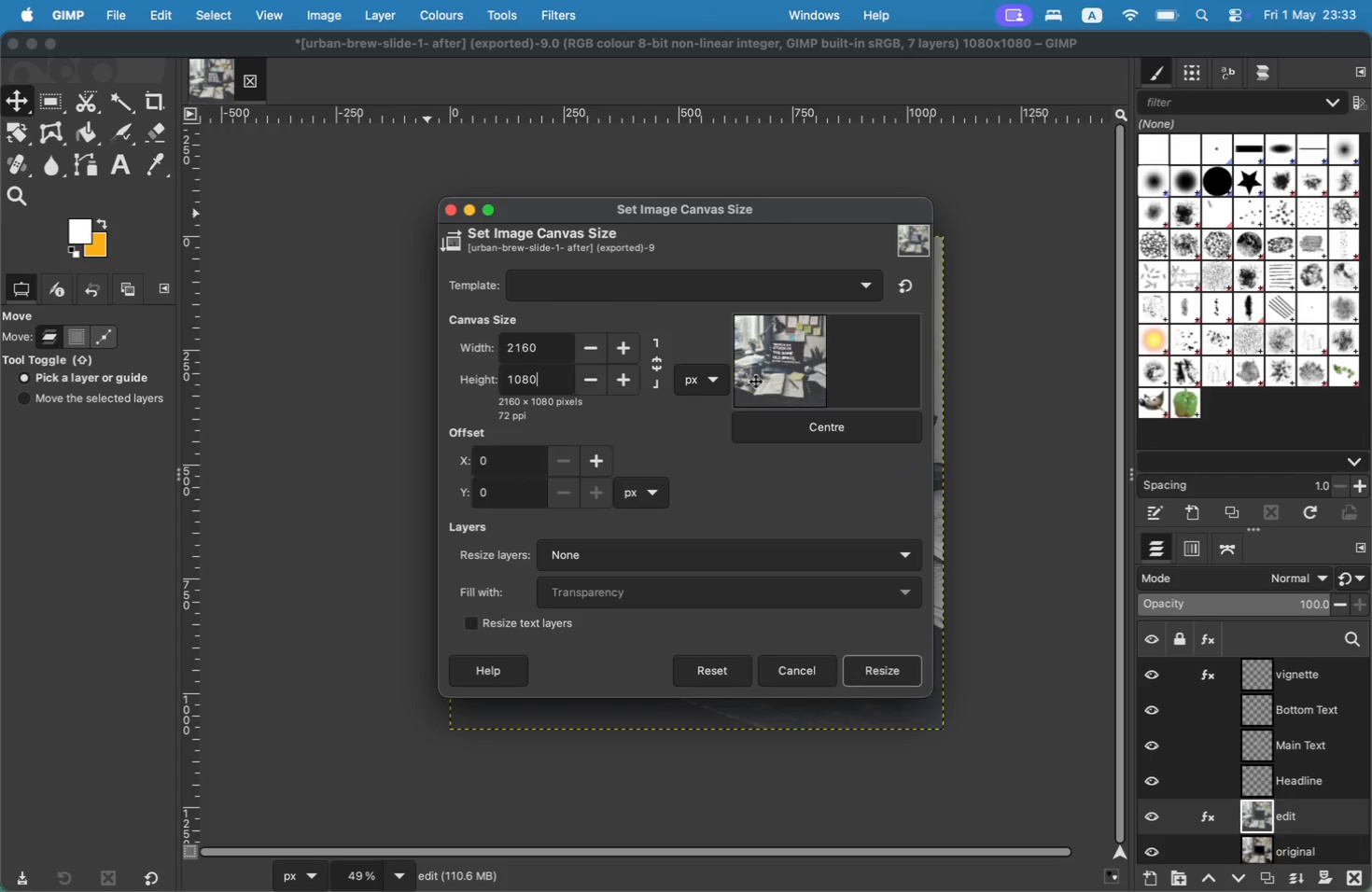 
left_click_drag(start_coordinate=[767, 379], to_coordinate=[878, 359])
 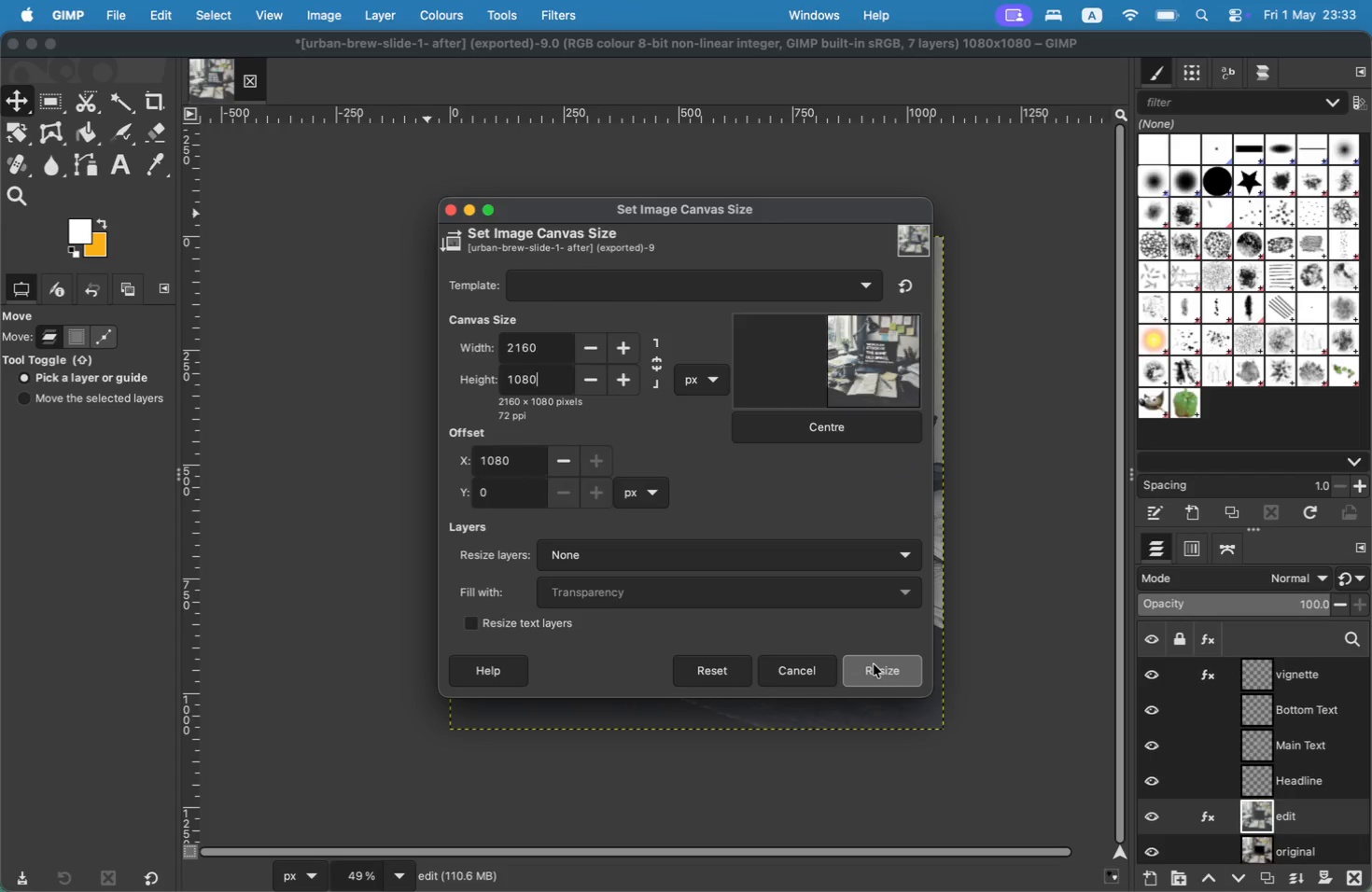 
left_click([874, 664])
 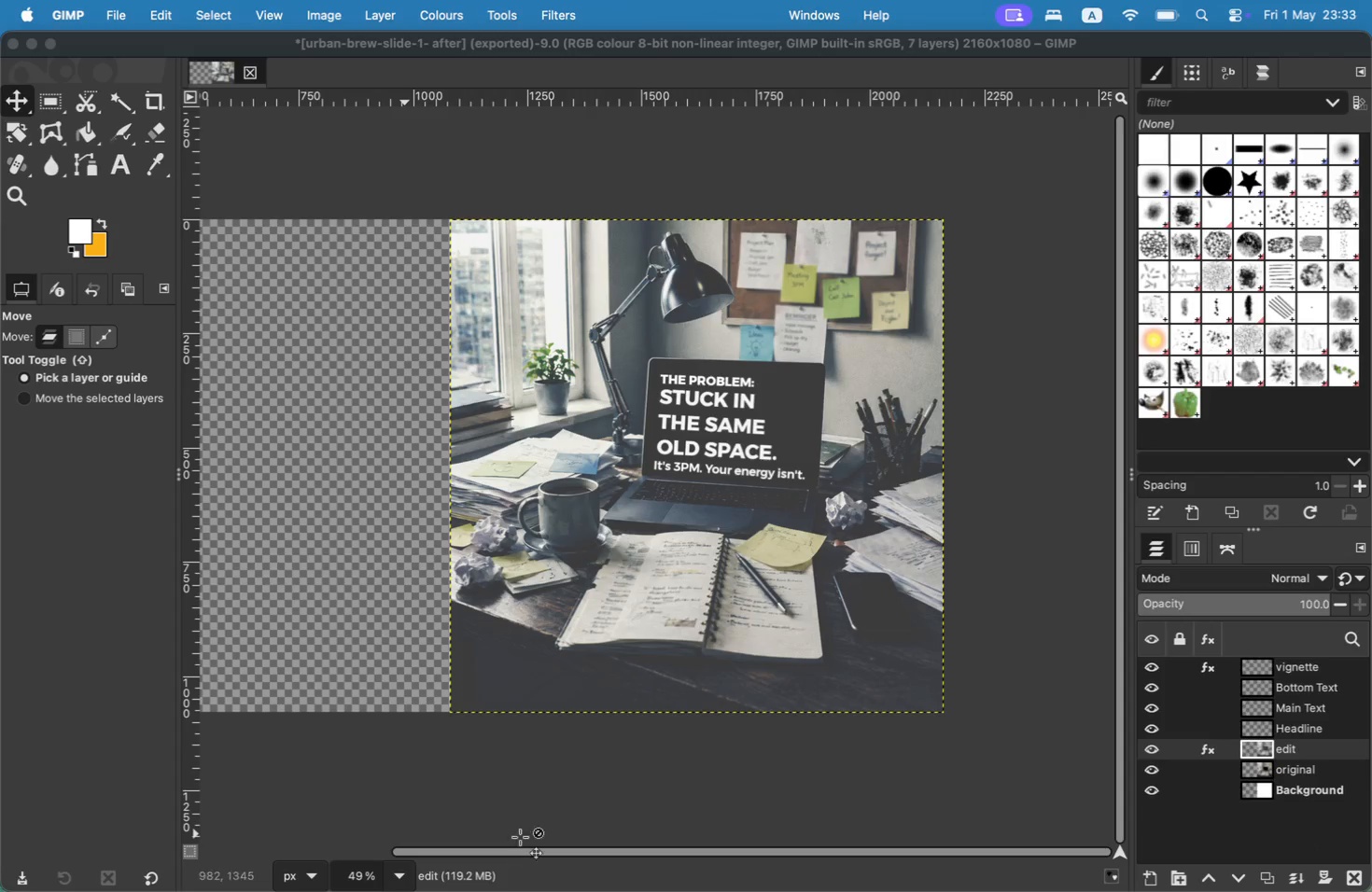 
hold_key(key=CommandLeft, duration=3.35)
scroll: coordinate [487, 754], scroll_direction: down, amount: 1.0
 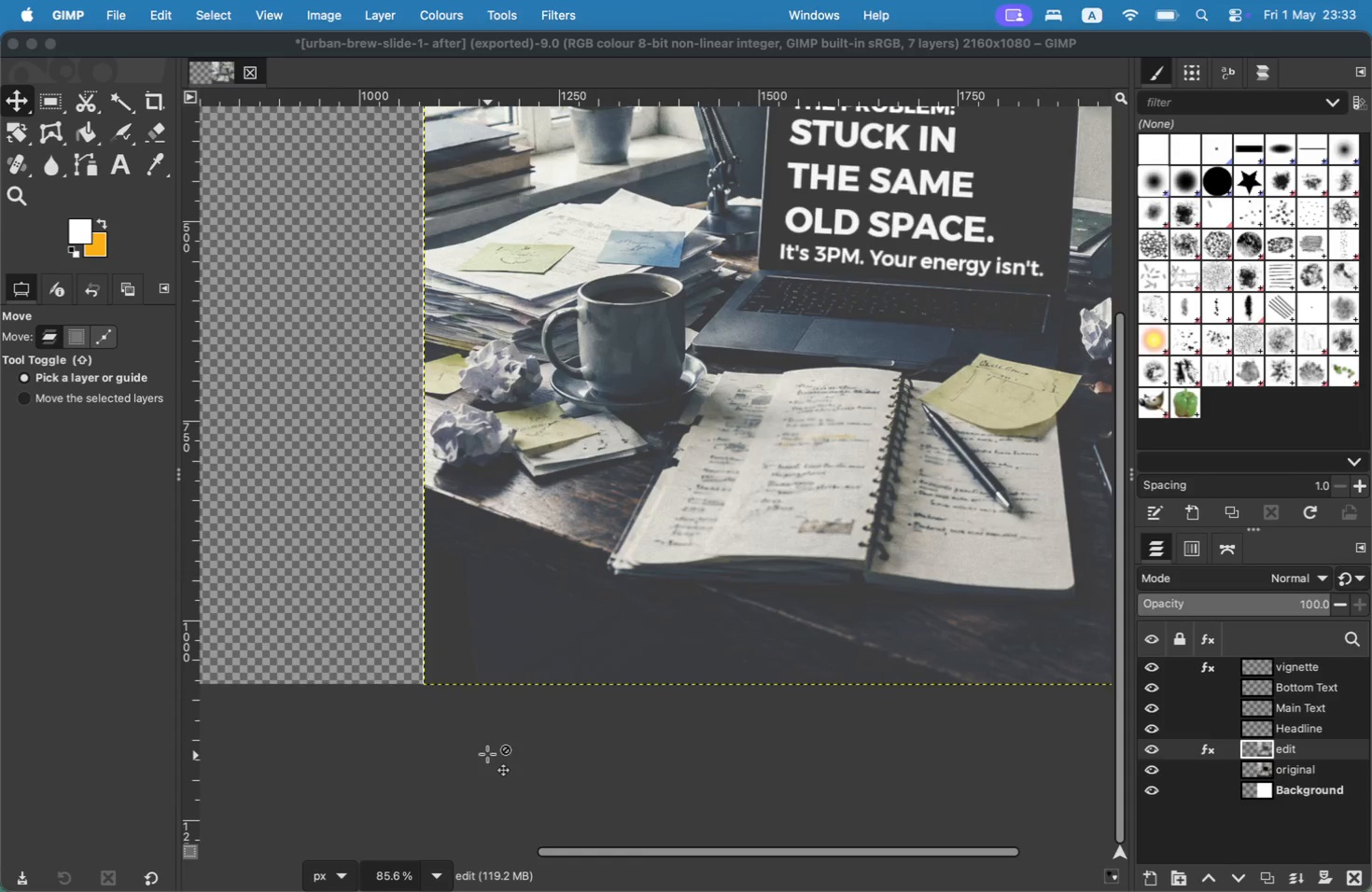 
hold_key(key=CommandLeft, duration=2.77)
 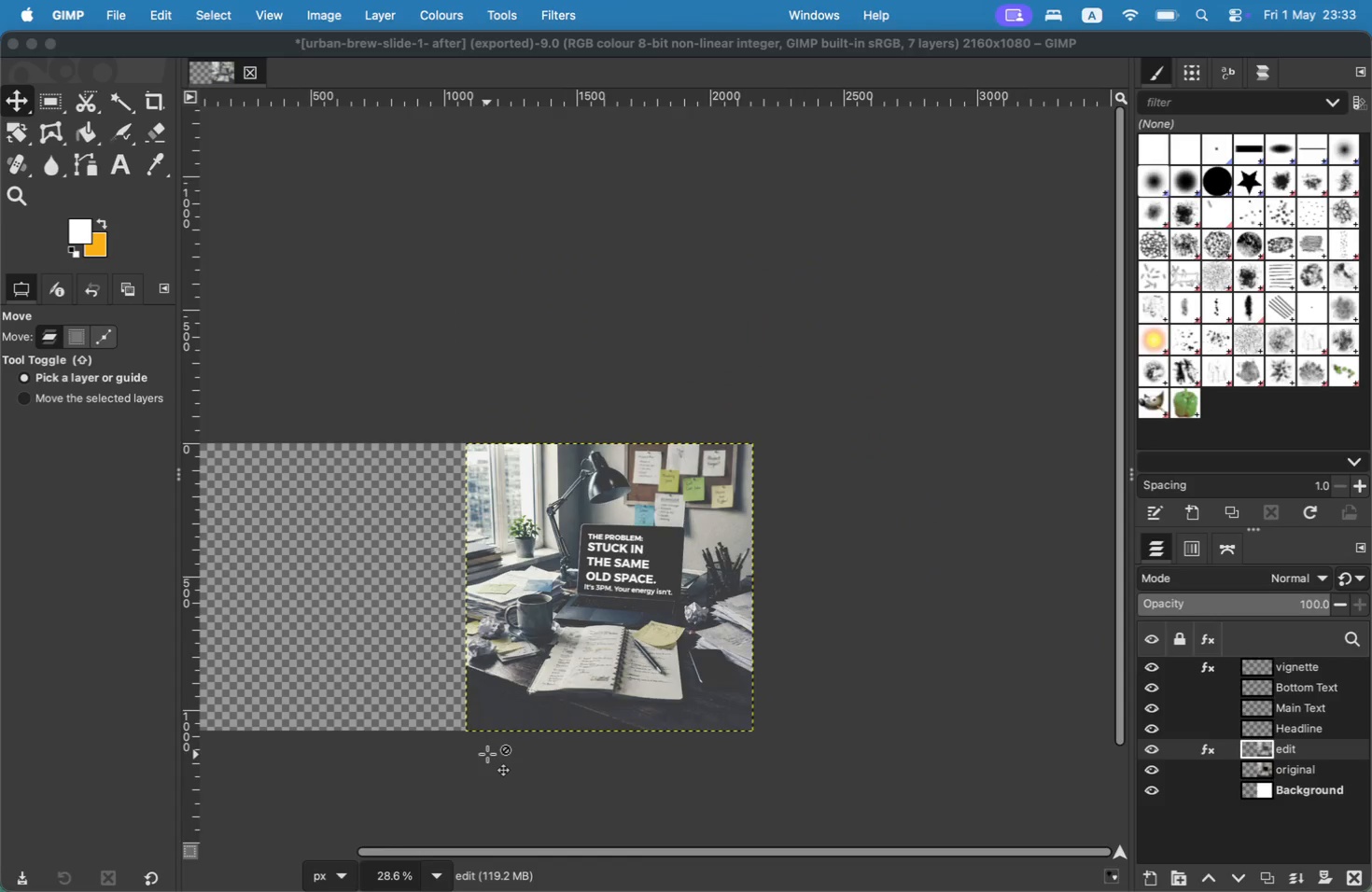 
scroll: coordinate [487, 754], scroll_direction: down, amount: 20.0
 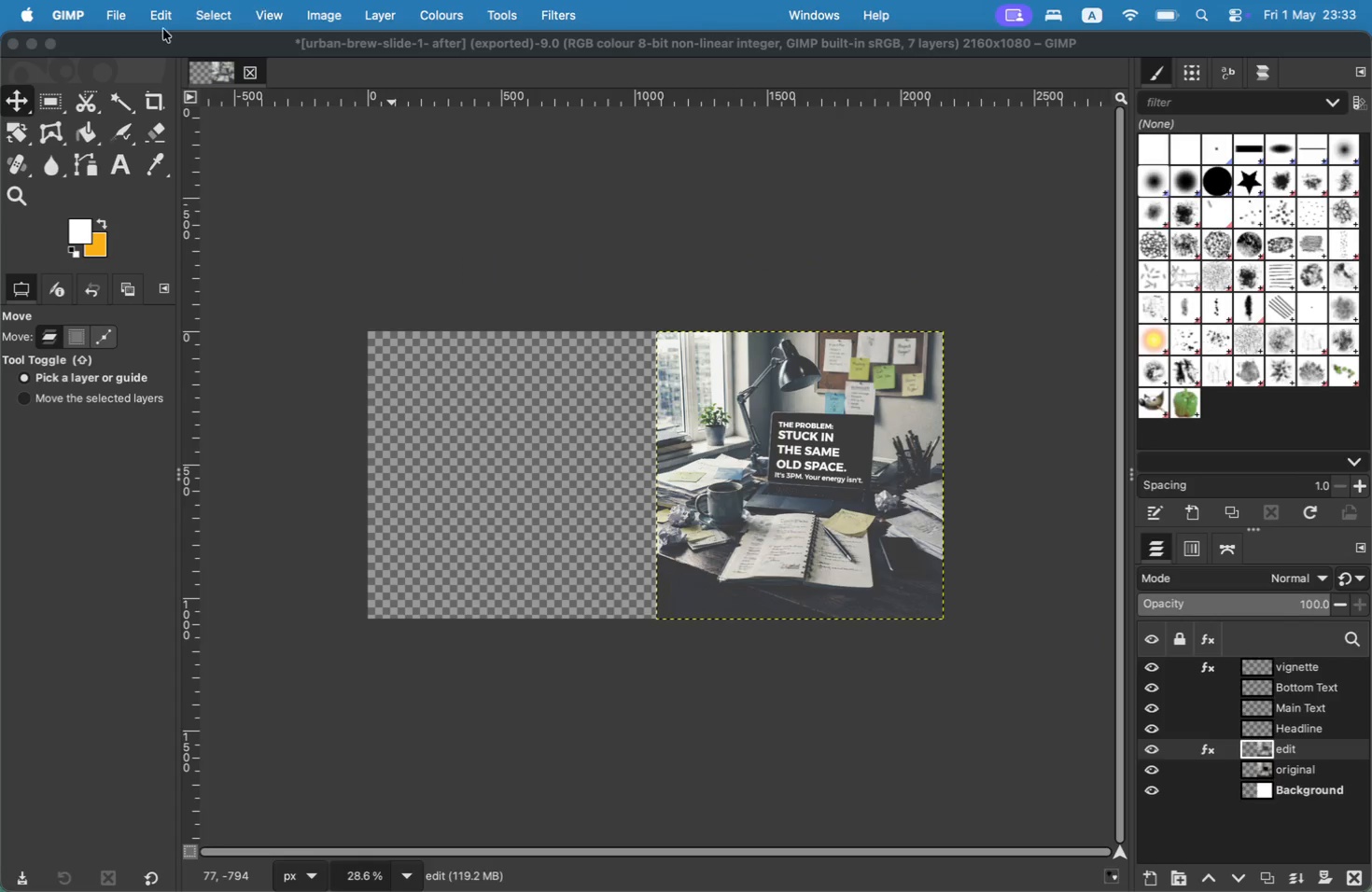 
left_click([104, 16])
 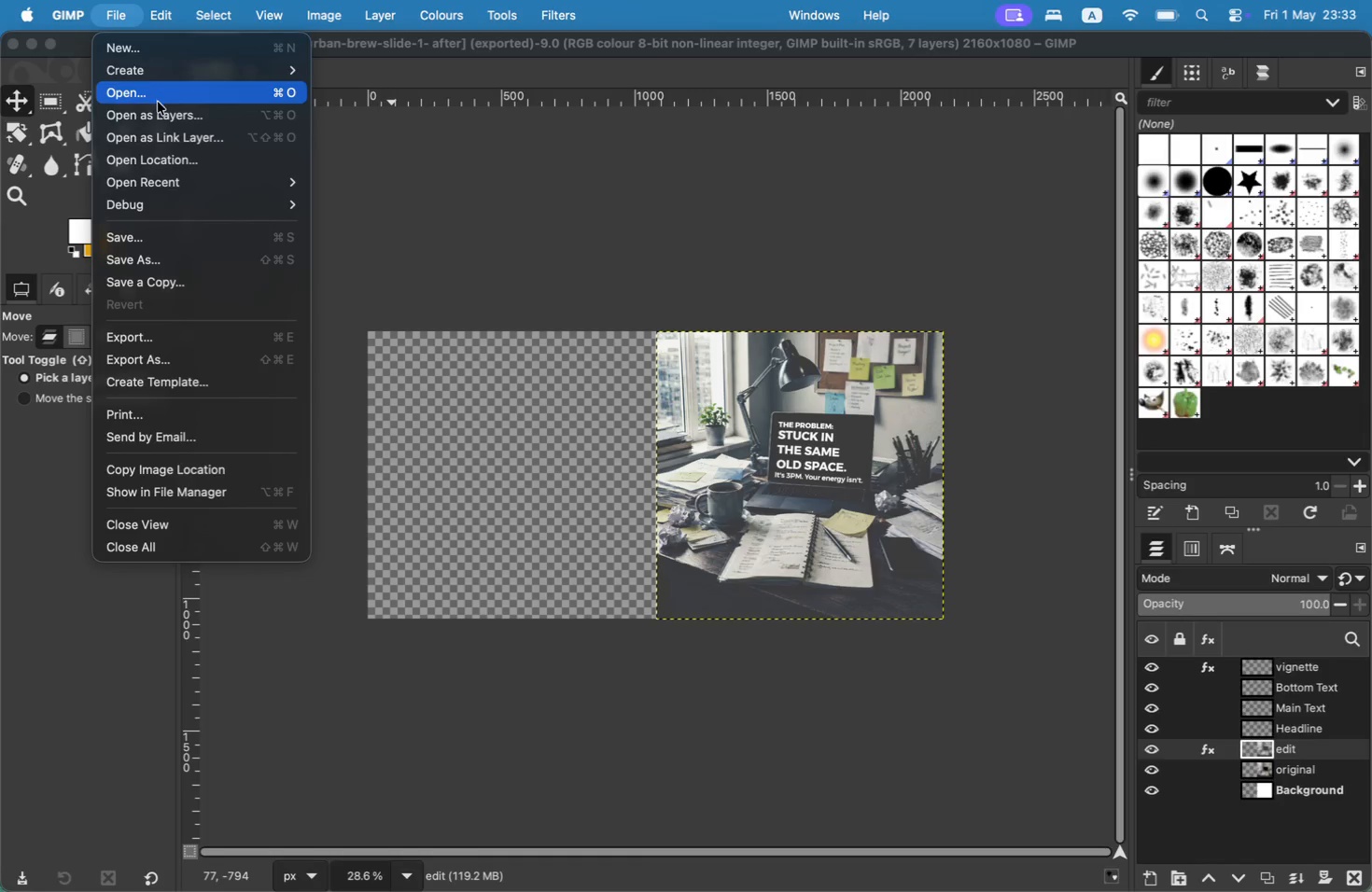 
left_click_drag(start_coordinate=[158, 106], to_coordinate=[164, 116])
 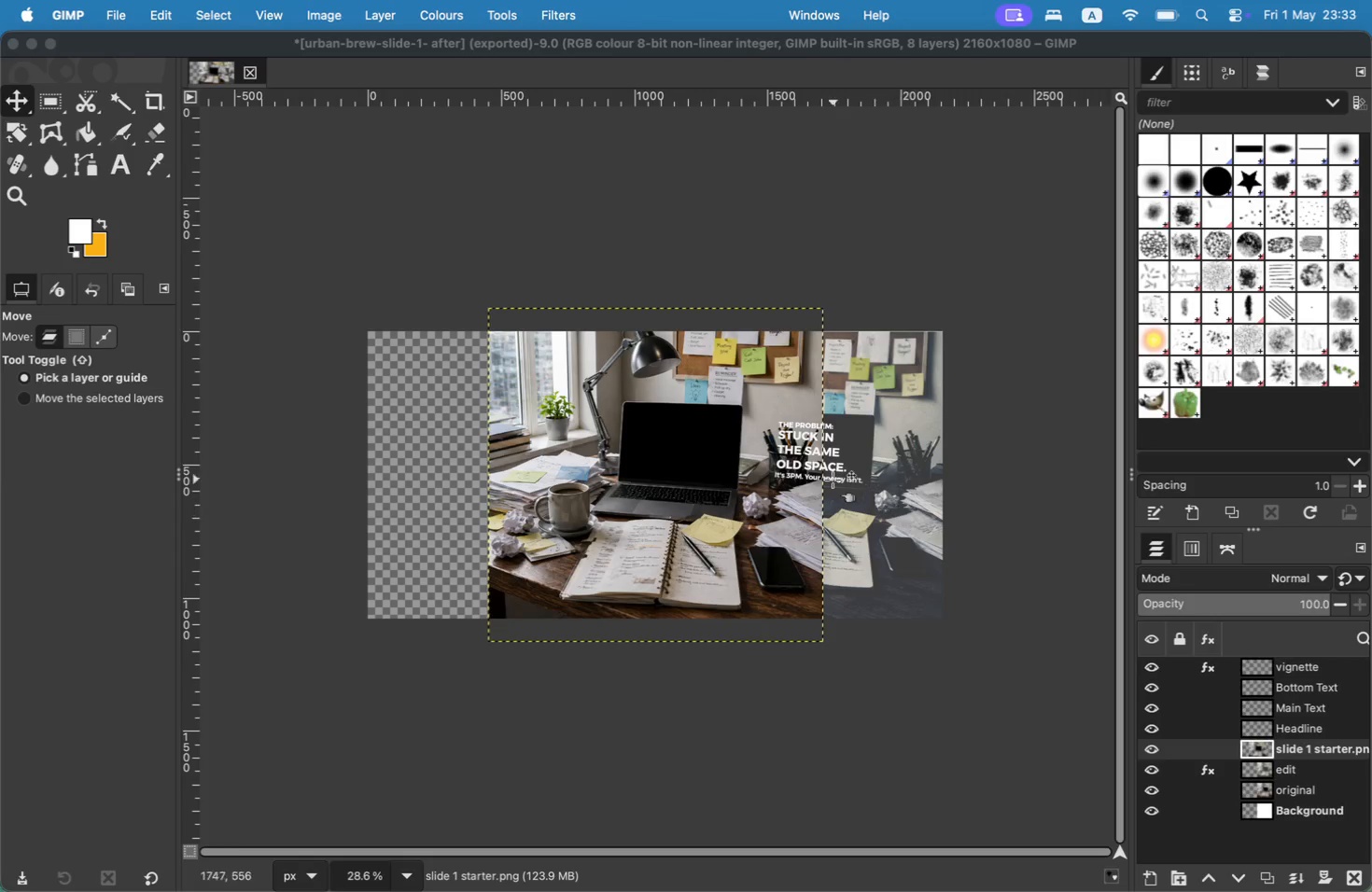 
wait(5.32)
 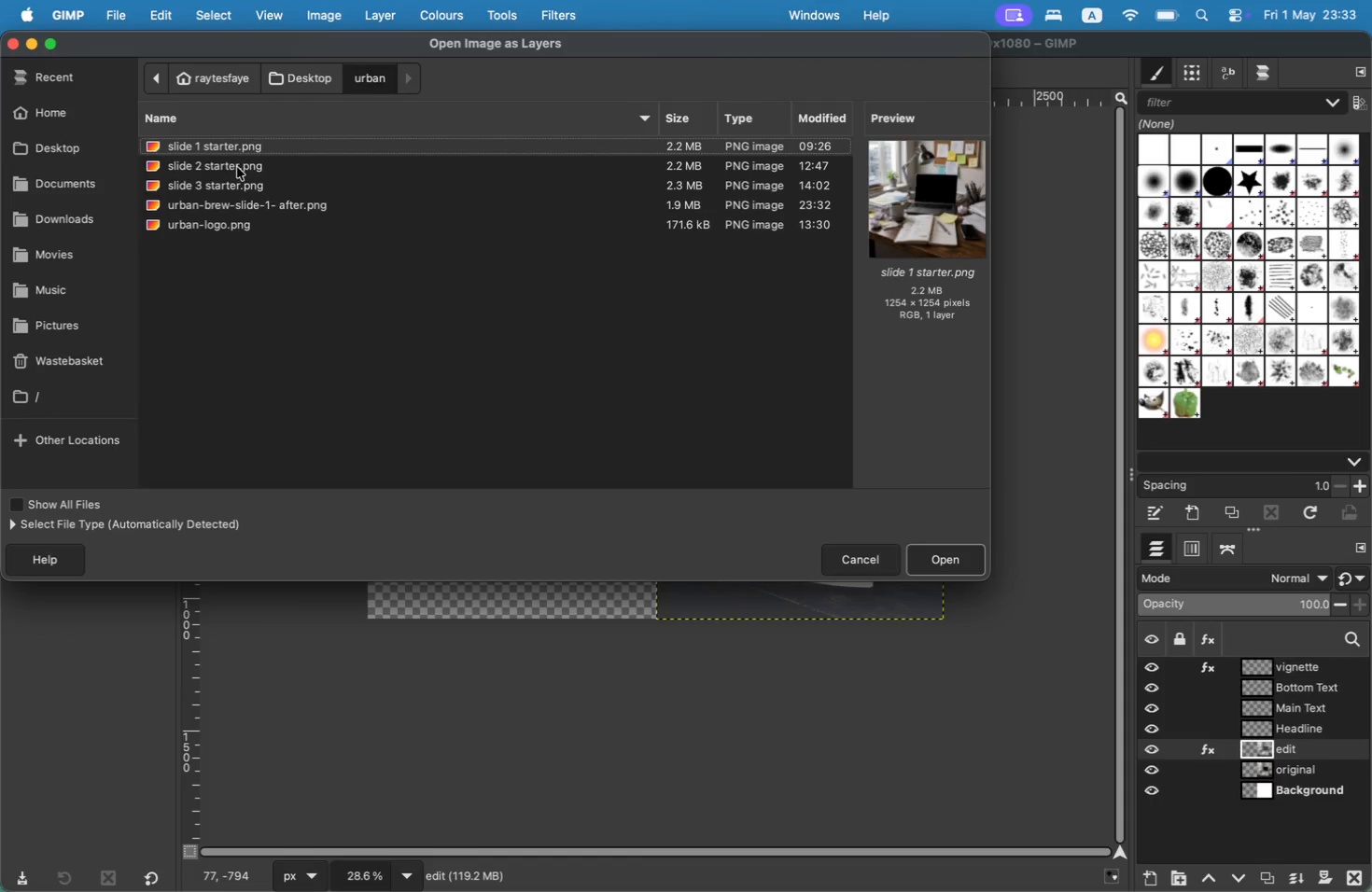 
left_click([549, 11])
 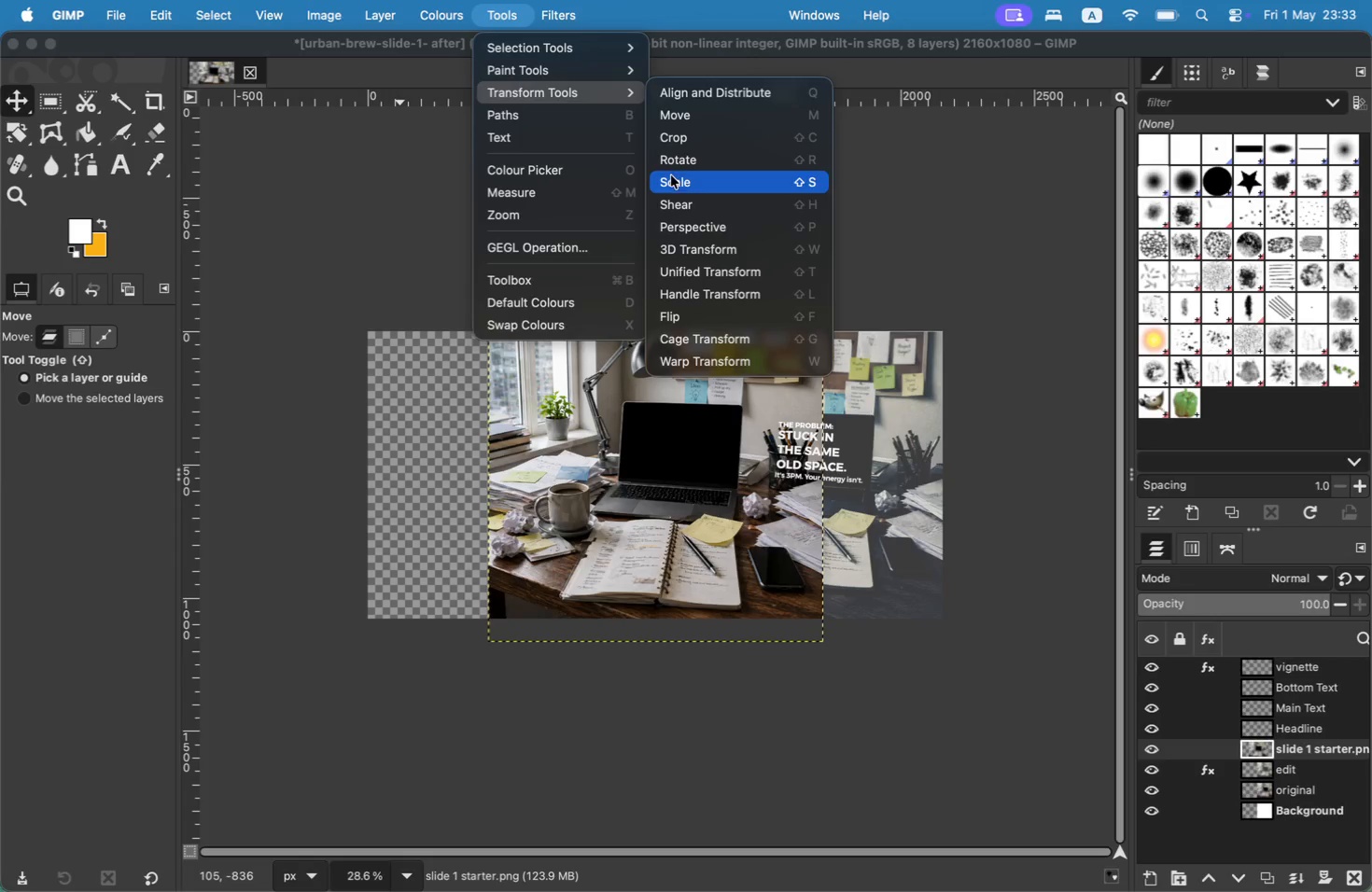 
left_click([678, 188])
 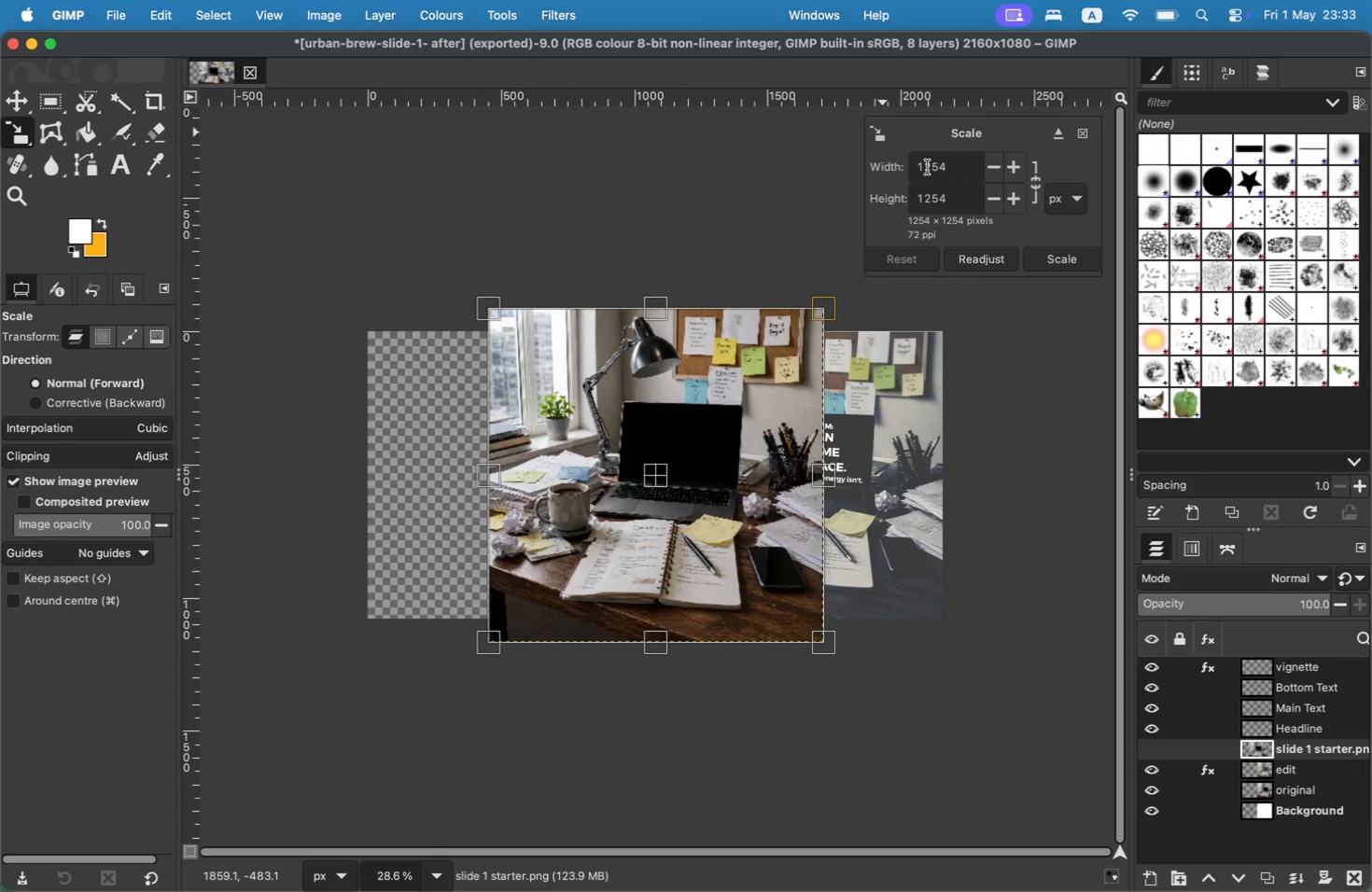 
left_click_drag(start_coordinate=[945, 163], to_coordinate=[908, 167])
 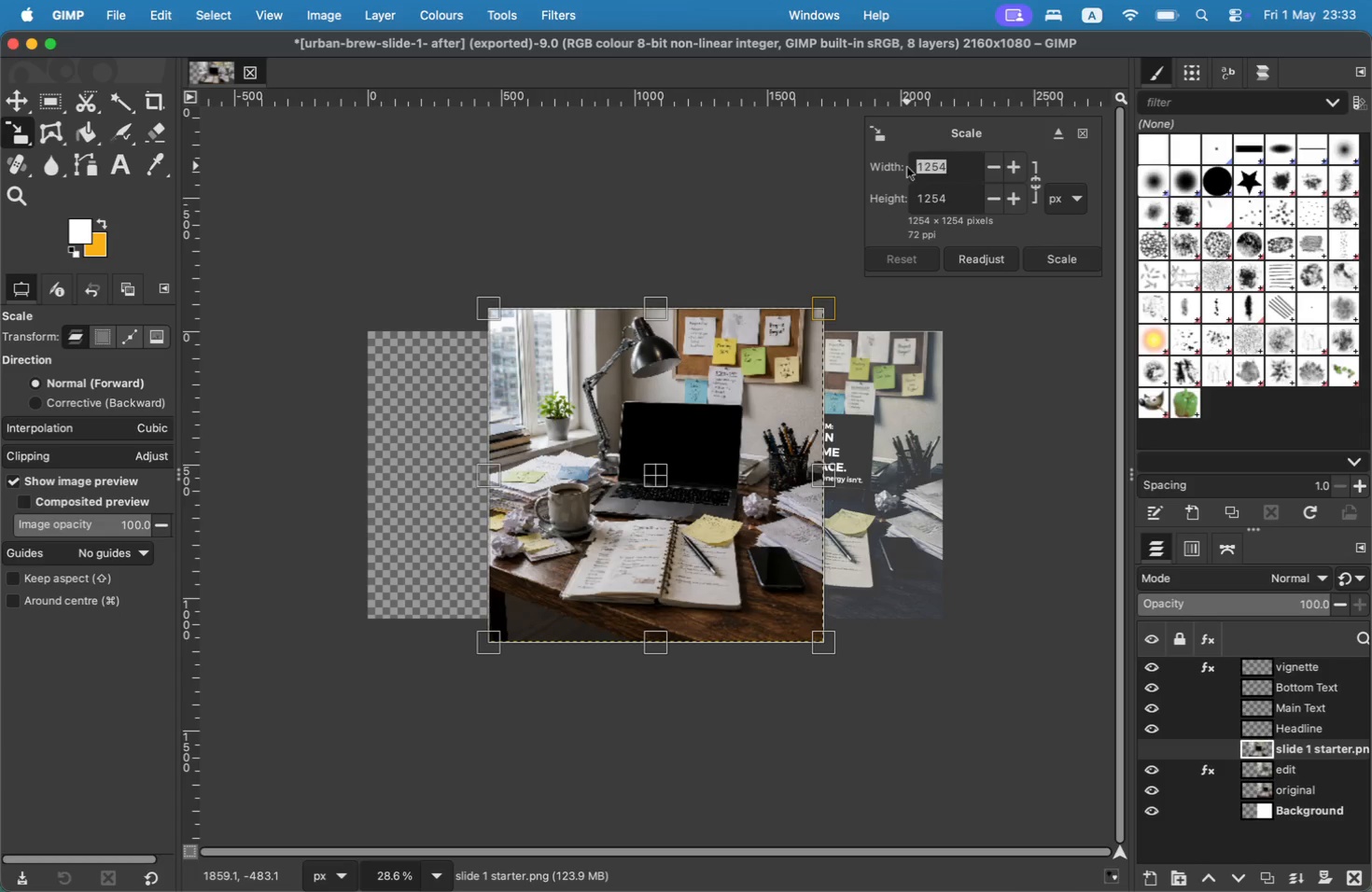 
type(1080)
 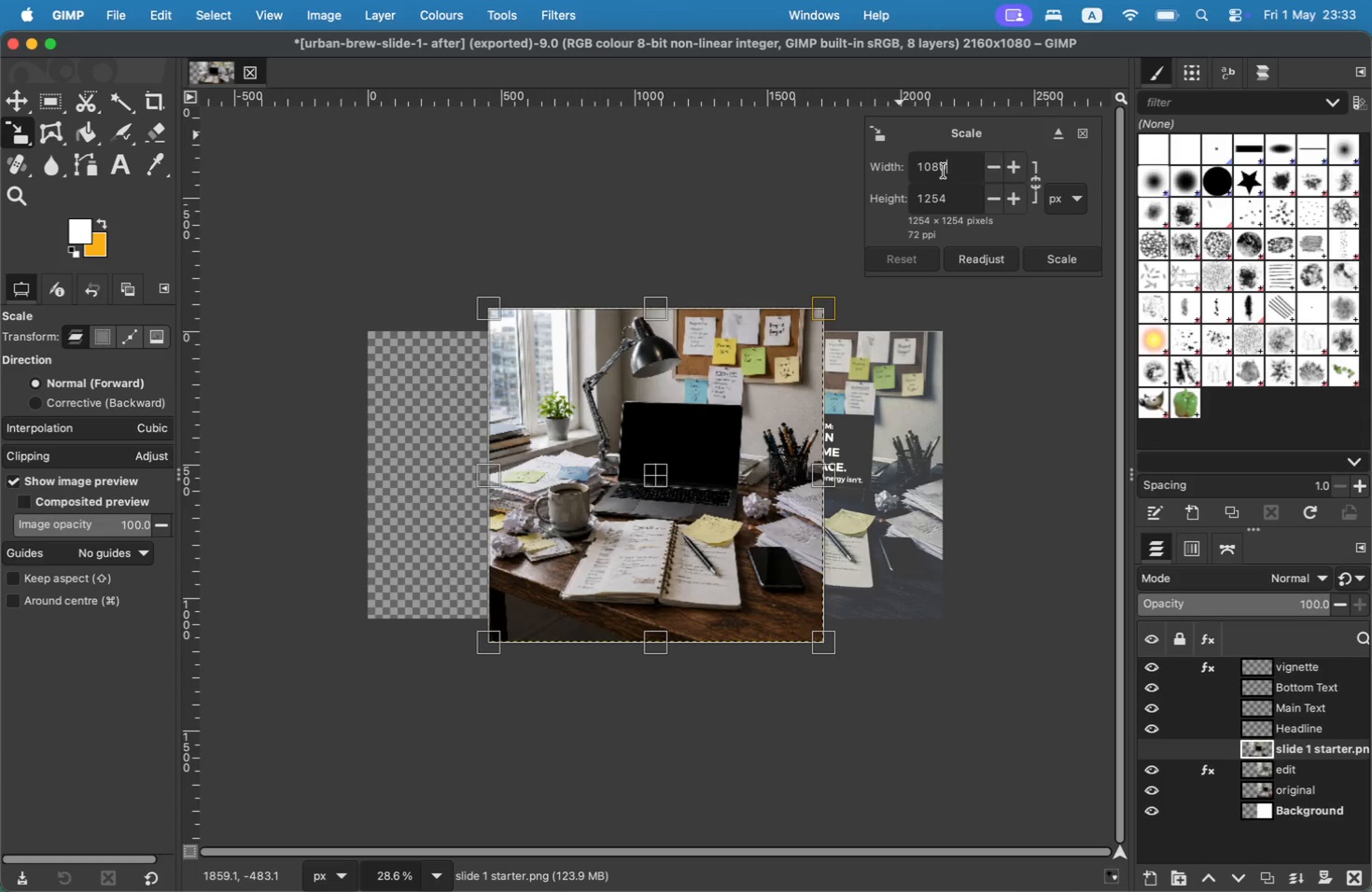 
left_click([973, 204])
 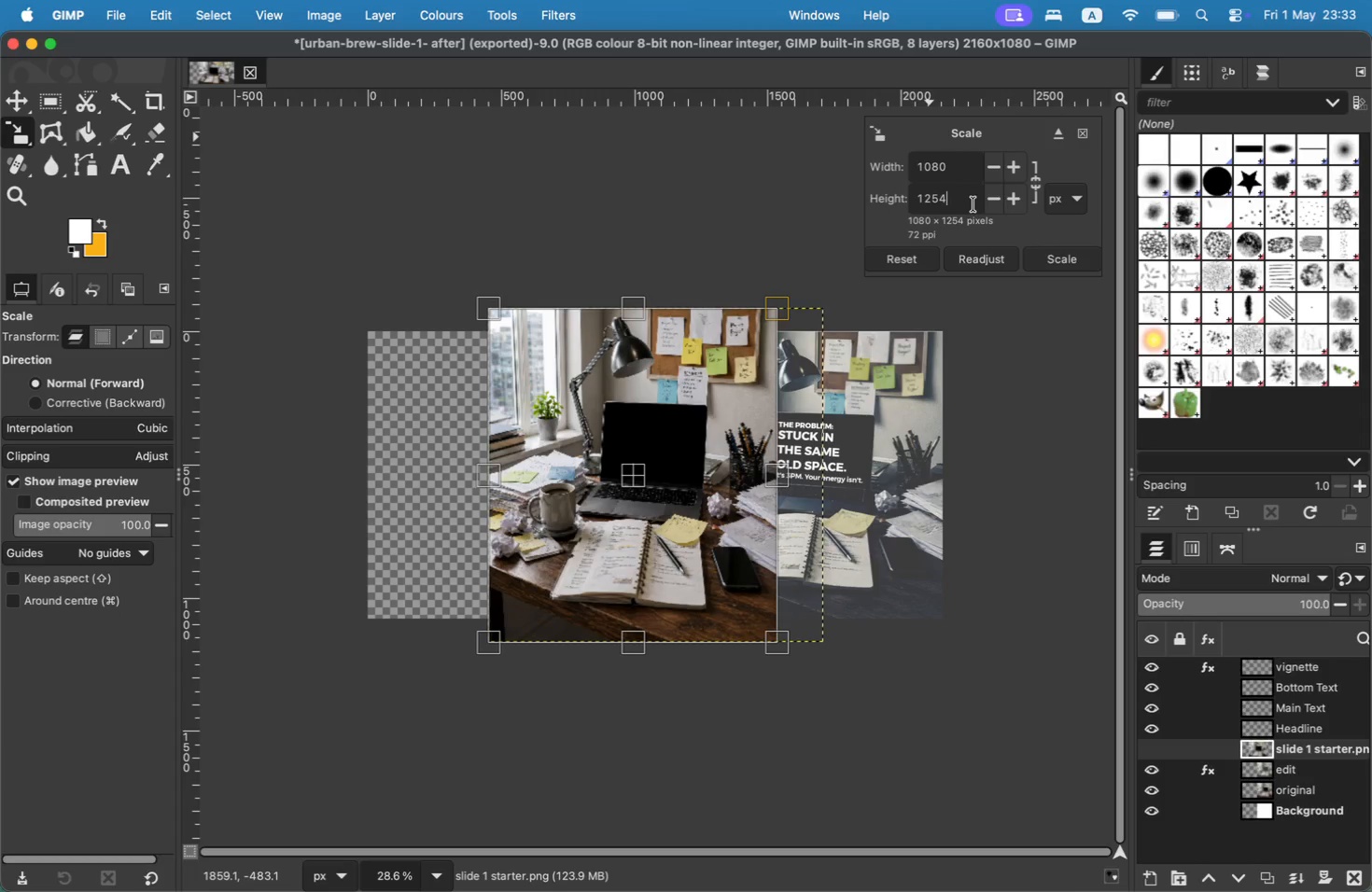 
left_click_drag(start_coordinate=[973, 204], to_coordinate=[876, 204])
 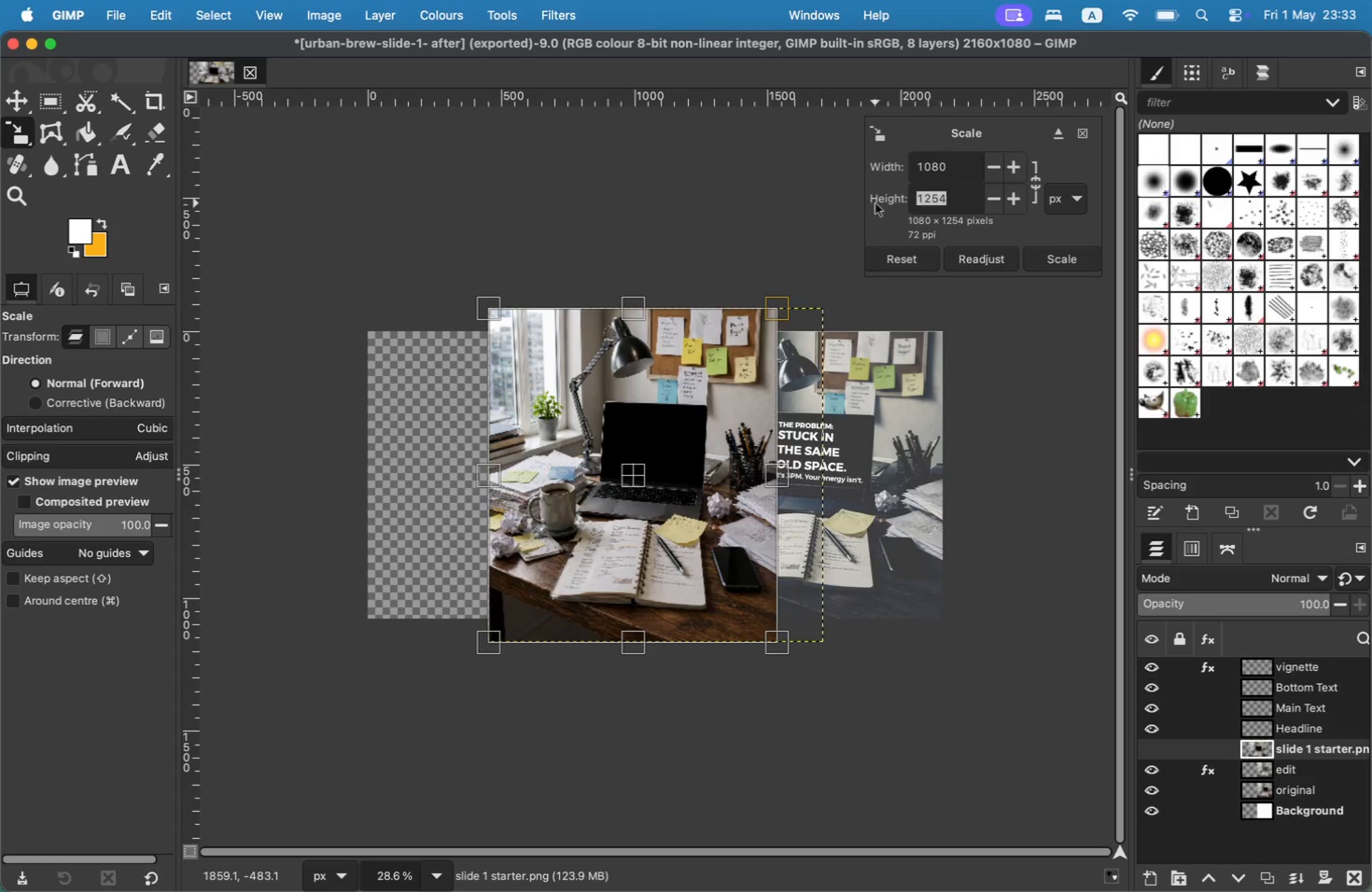 
type(1080)
 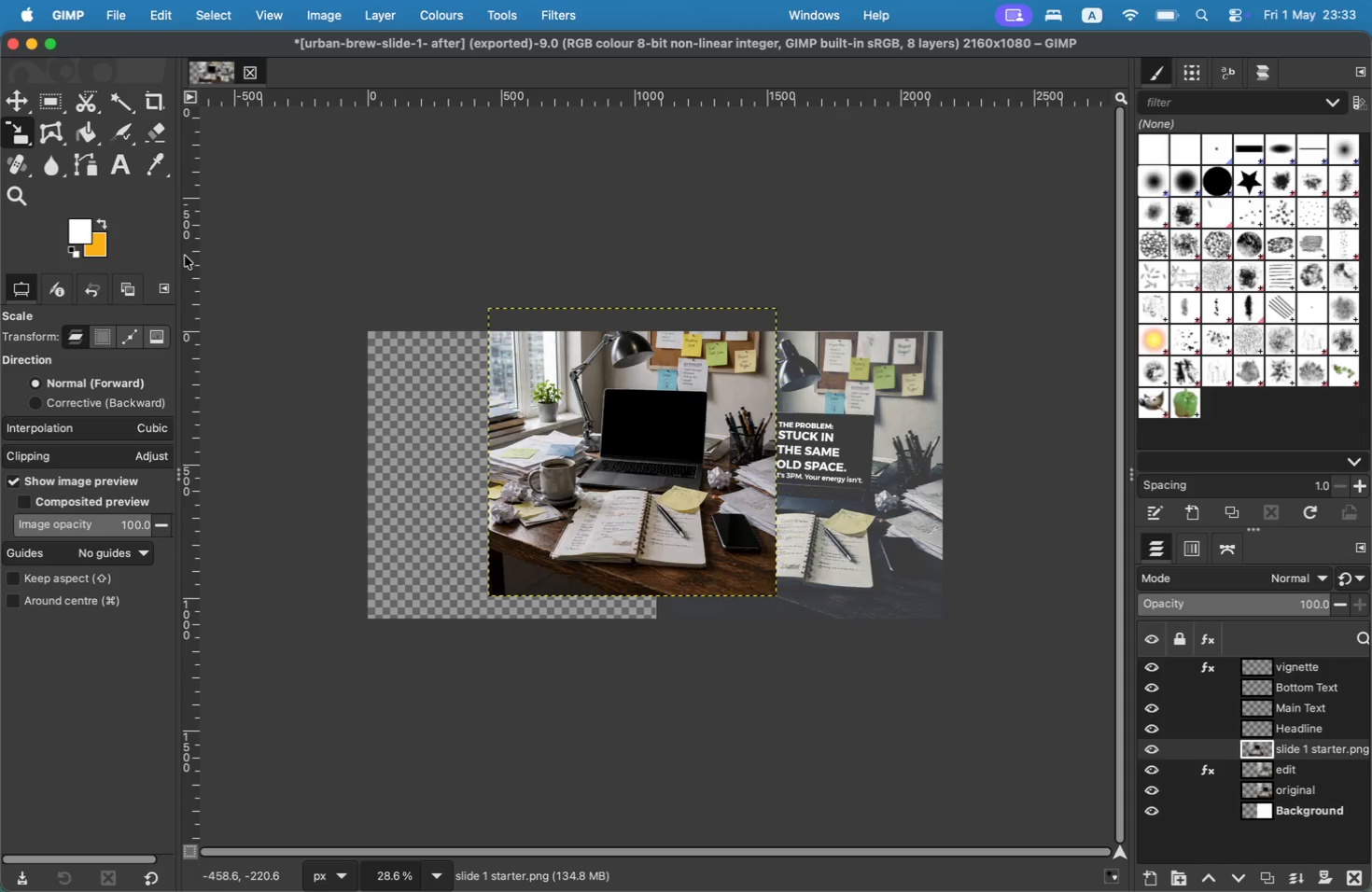 
left_click([14, 91])
 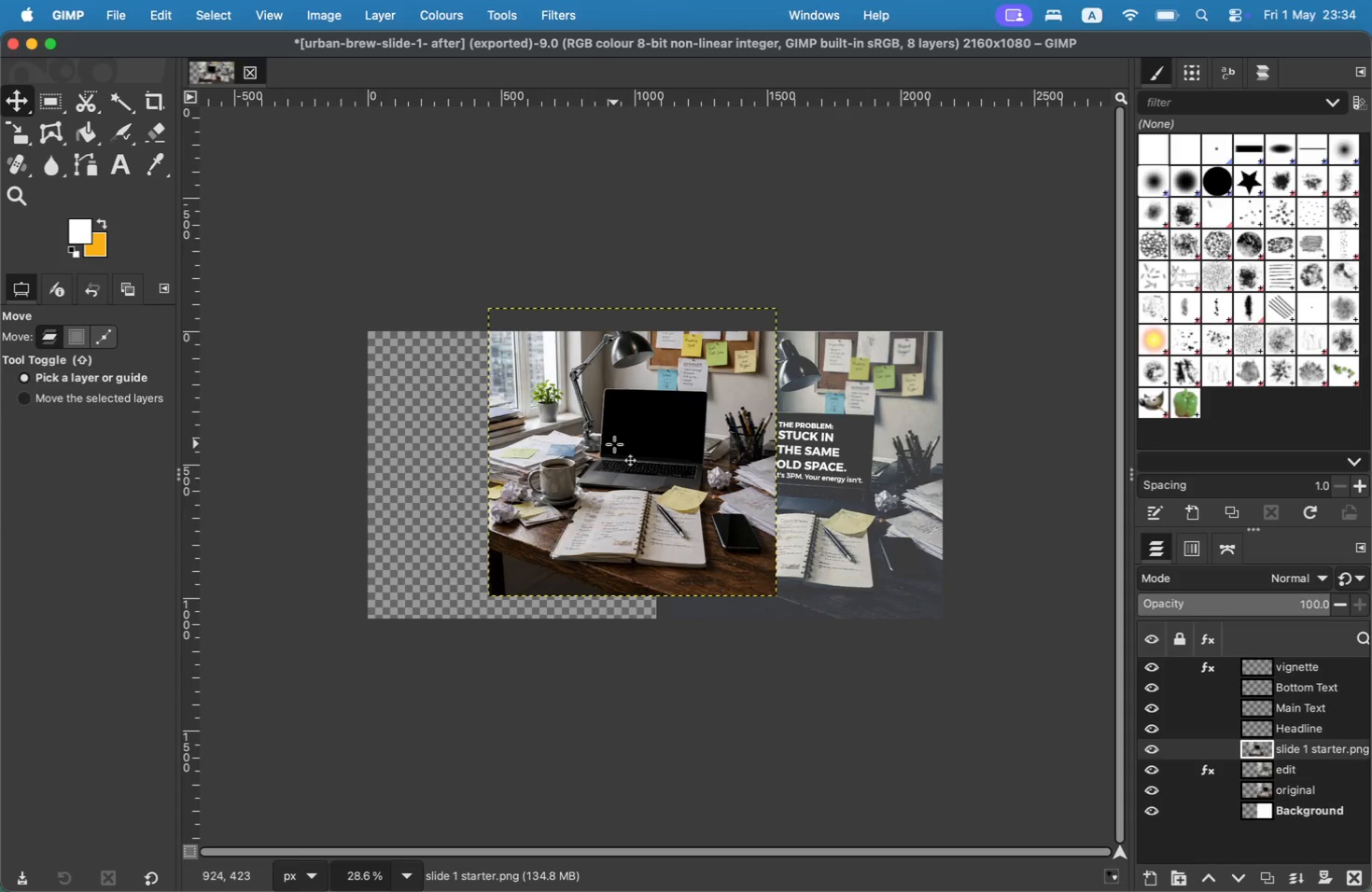 
left_click_drag(start_coordinate=[619, 449], to_coordinate=[497, 472])
 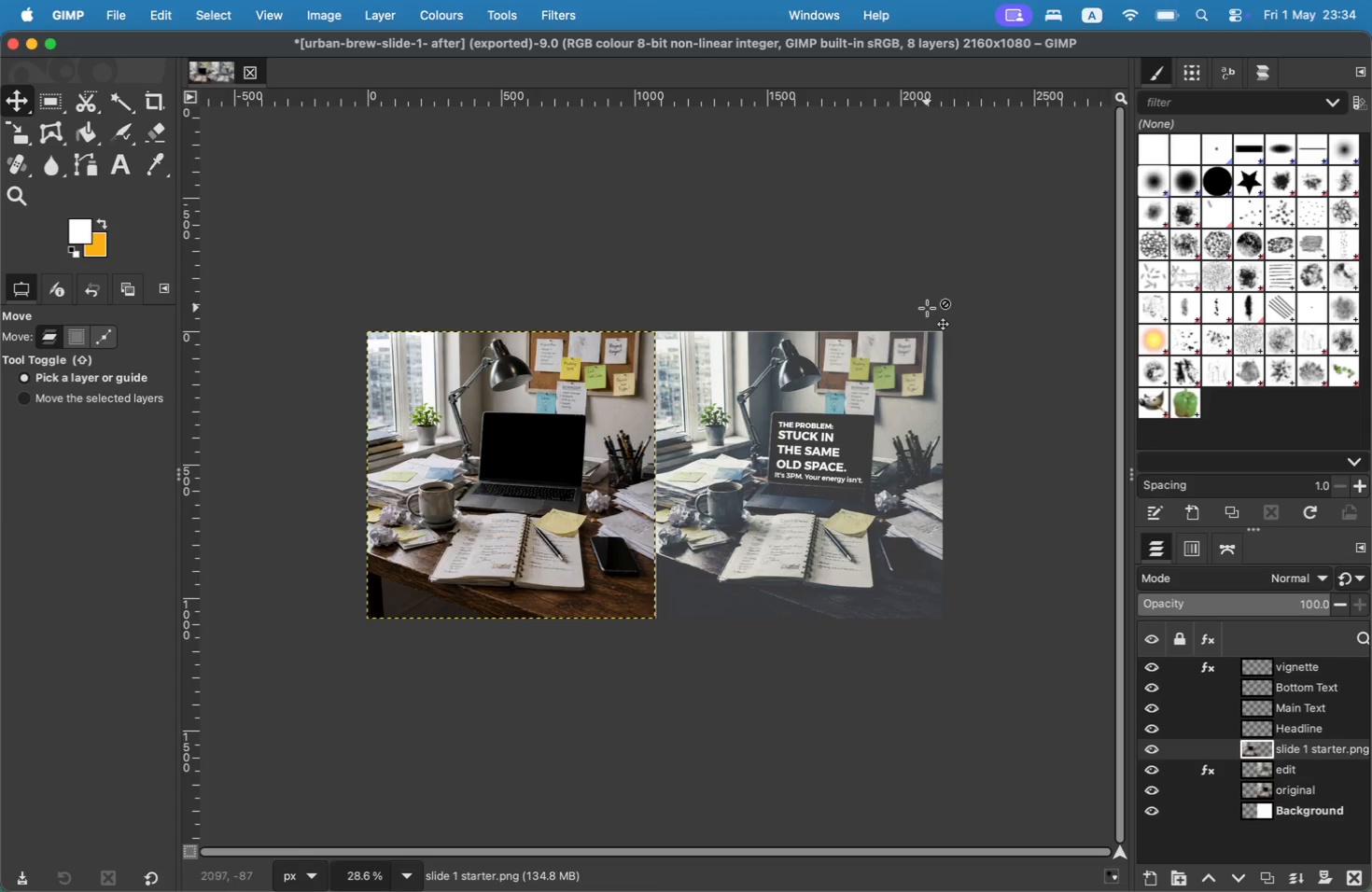 
wait(6.45)
 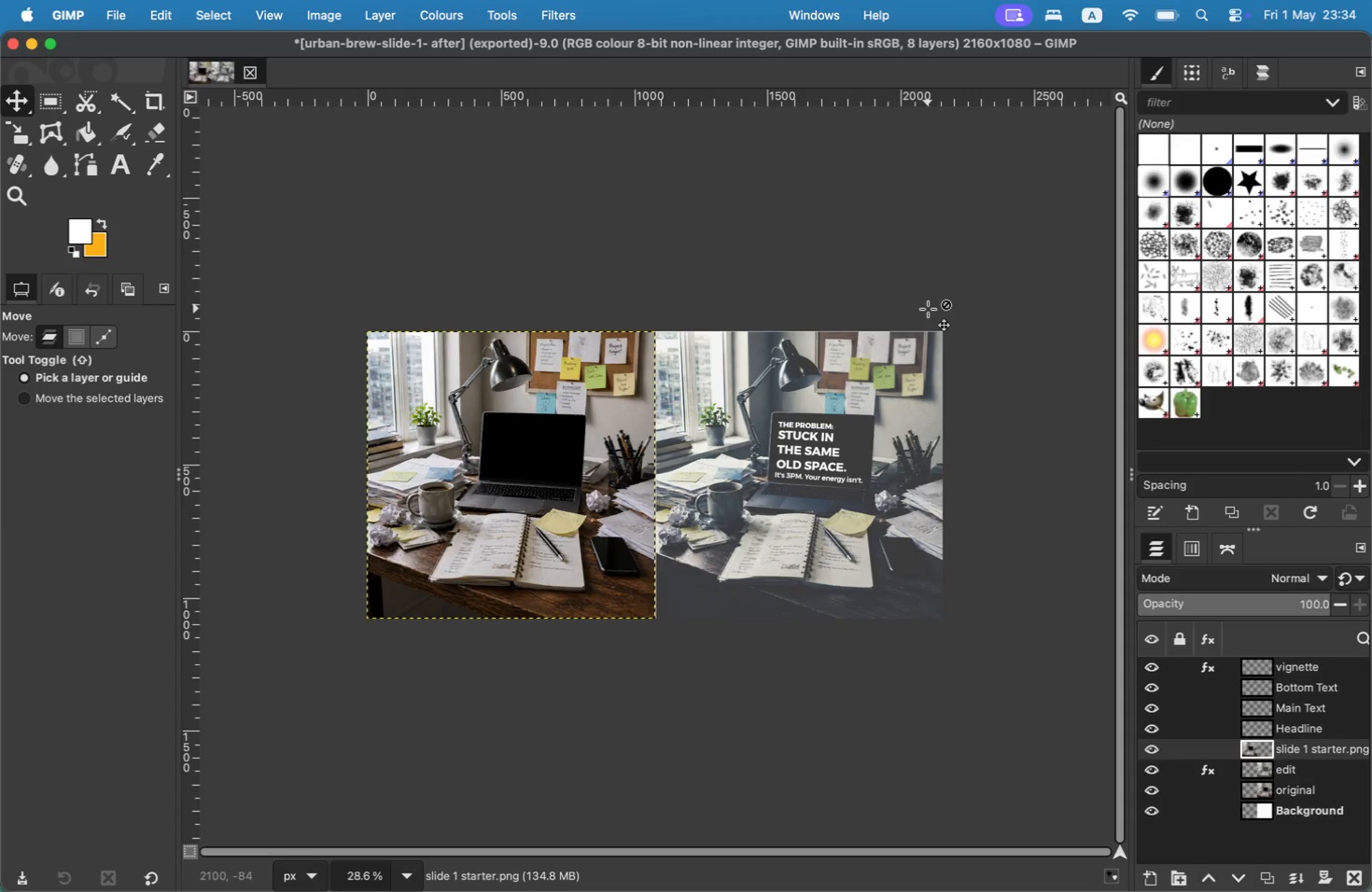 
left_click([119, 12])
 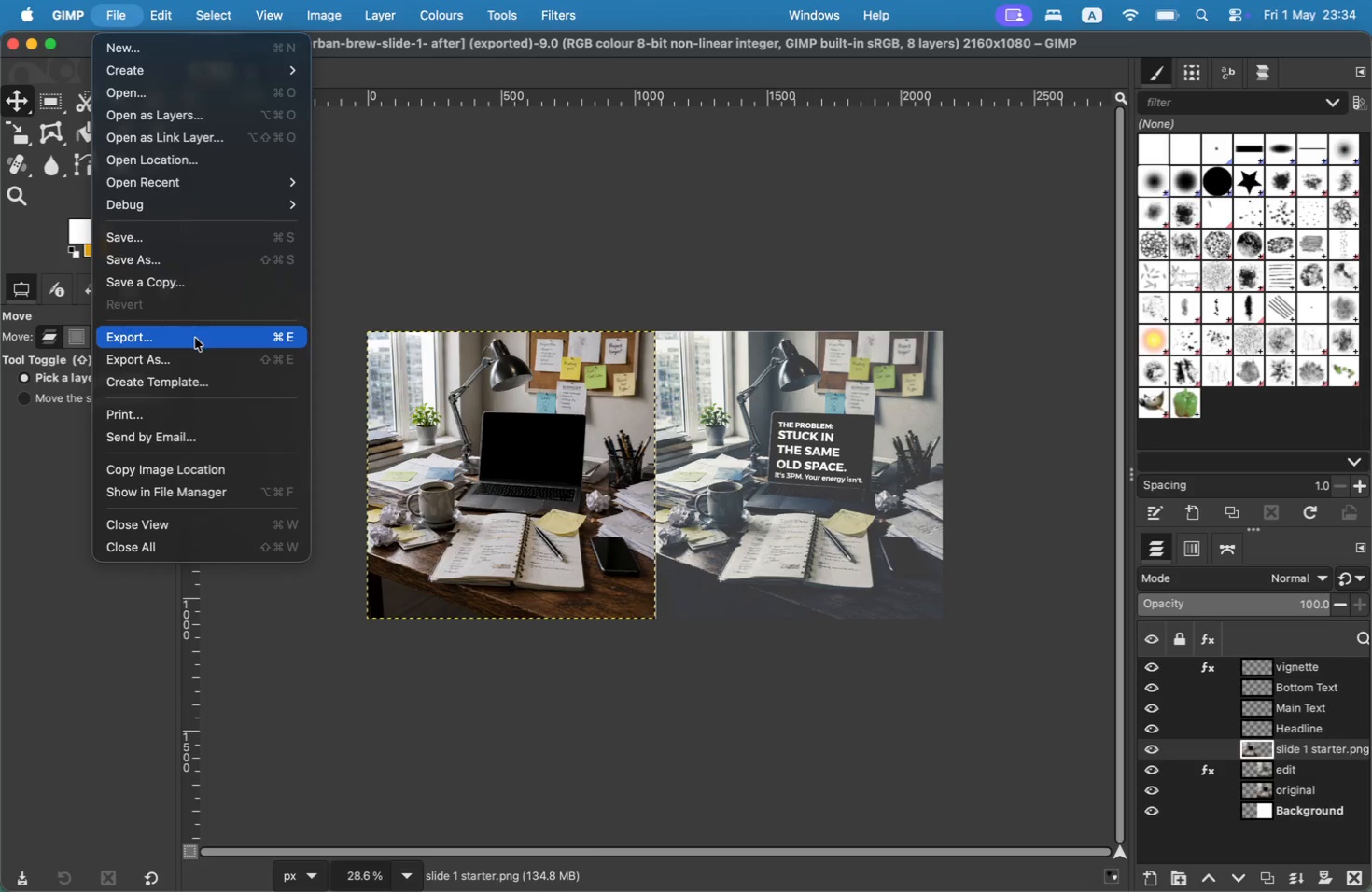 
left_click([194, 355])
 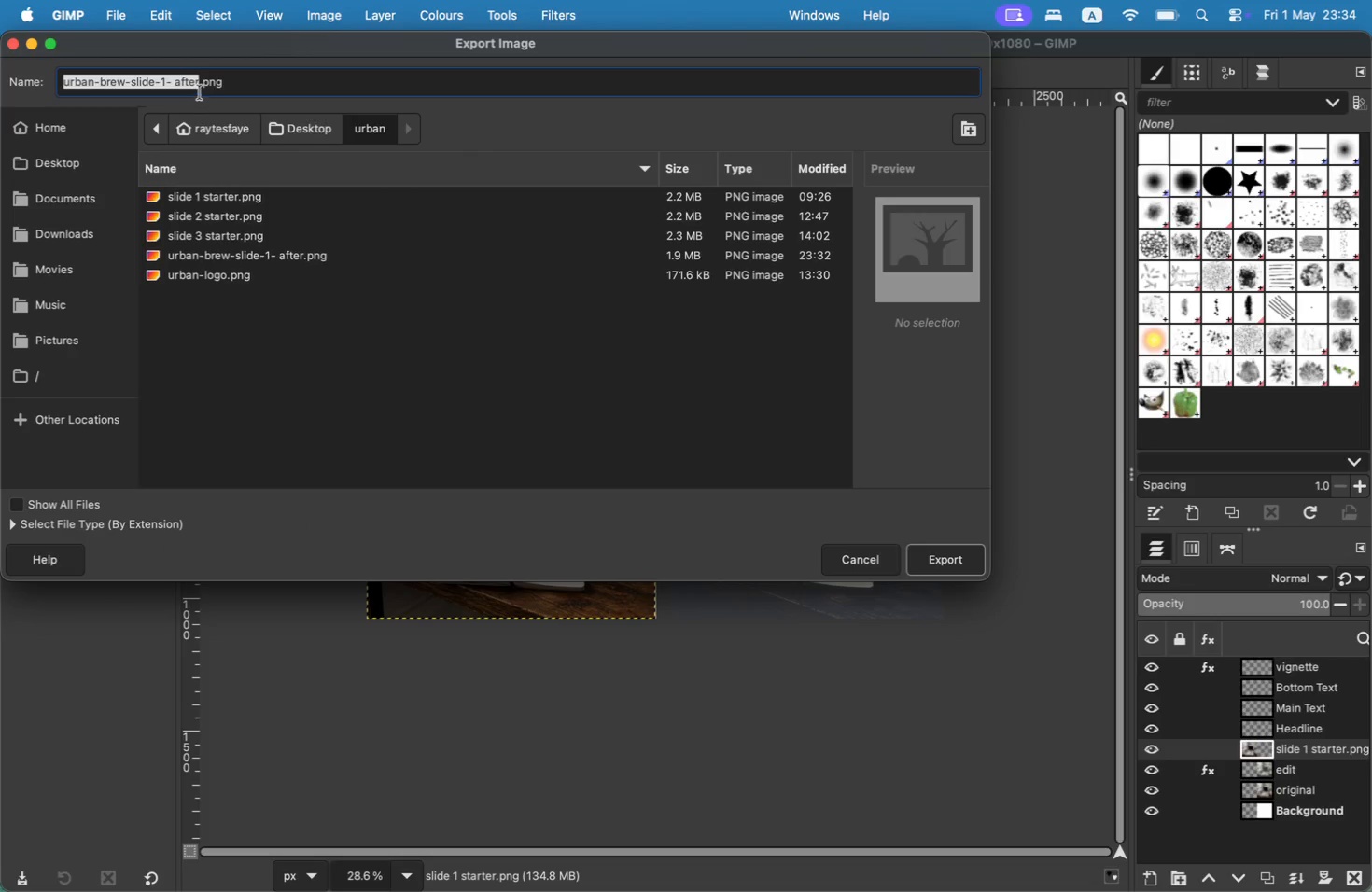 
left_click([180, 80])
 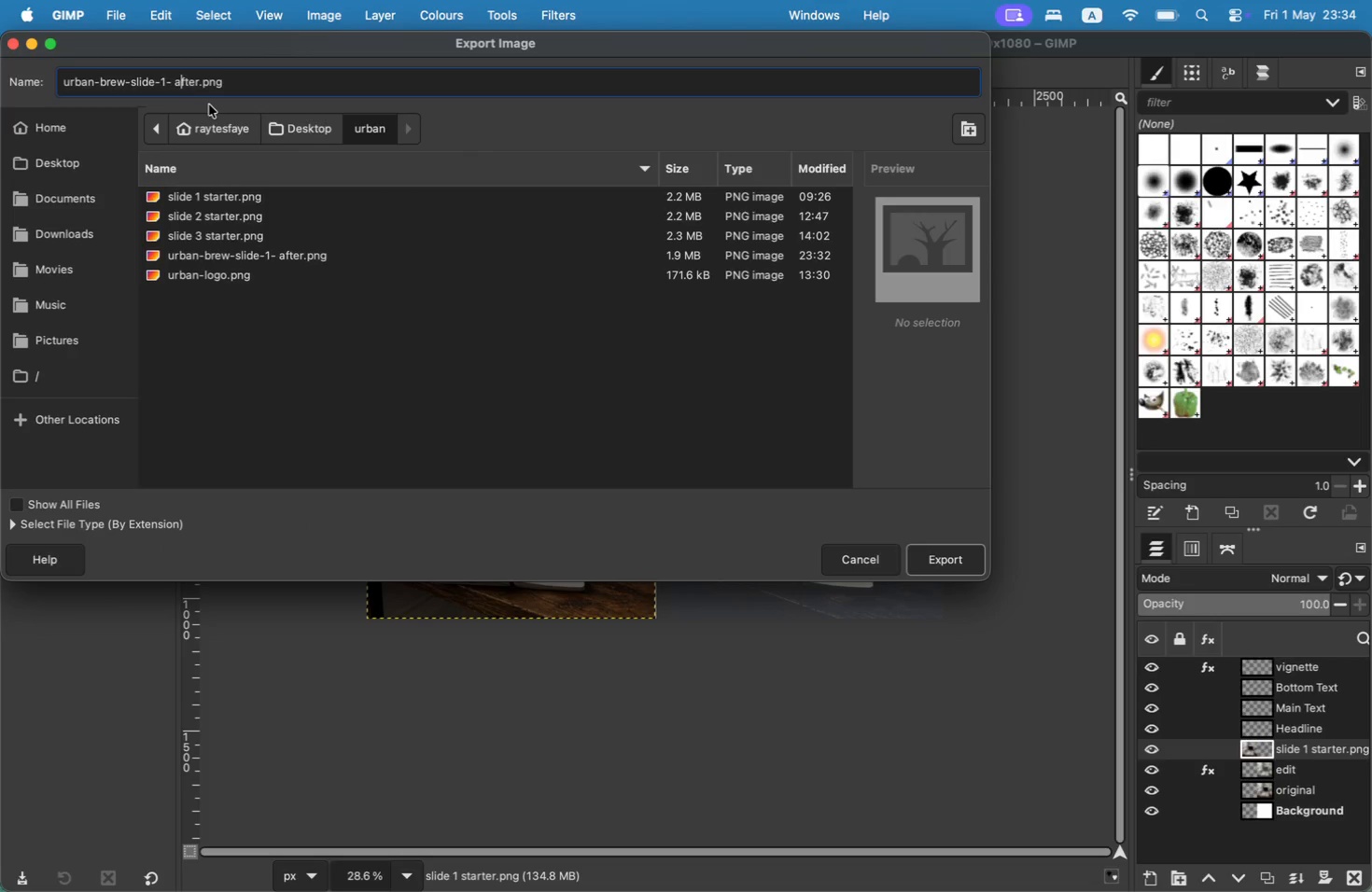 
key(ArrowLeft)
 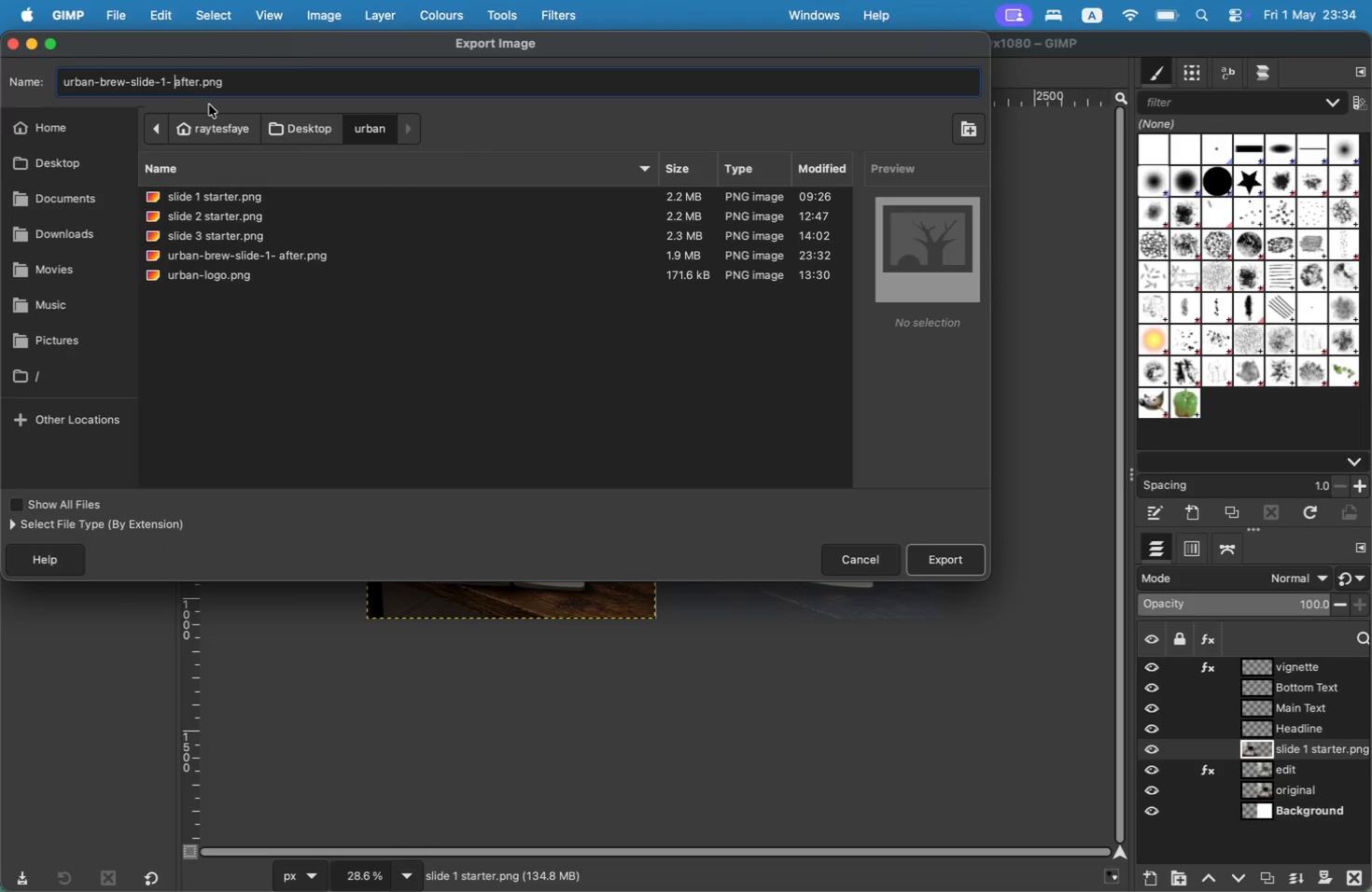 
type(b)
key(Backspace)
type(before/)
 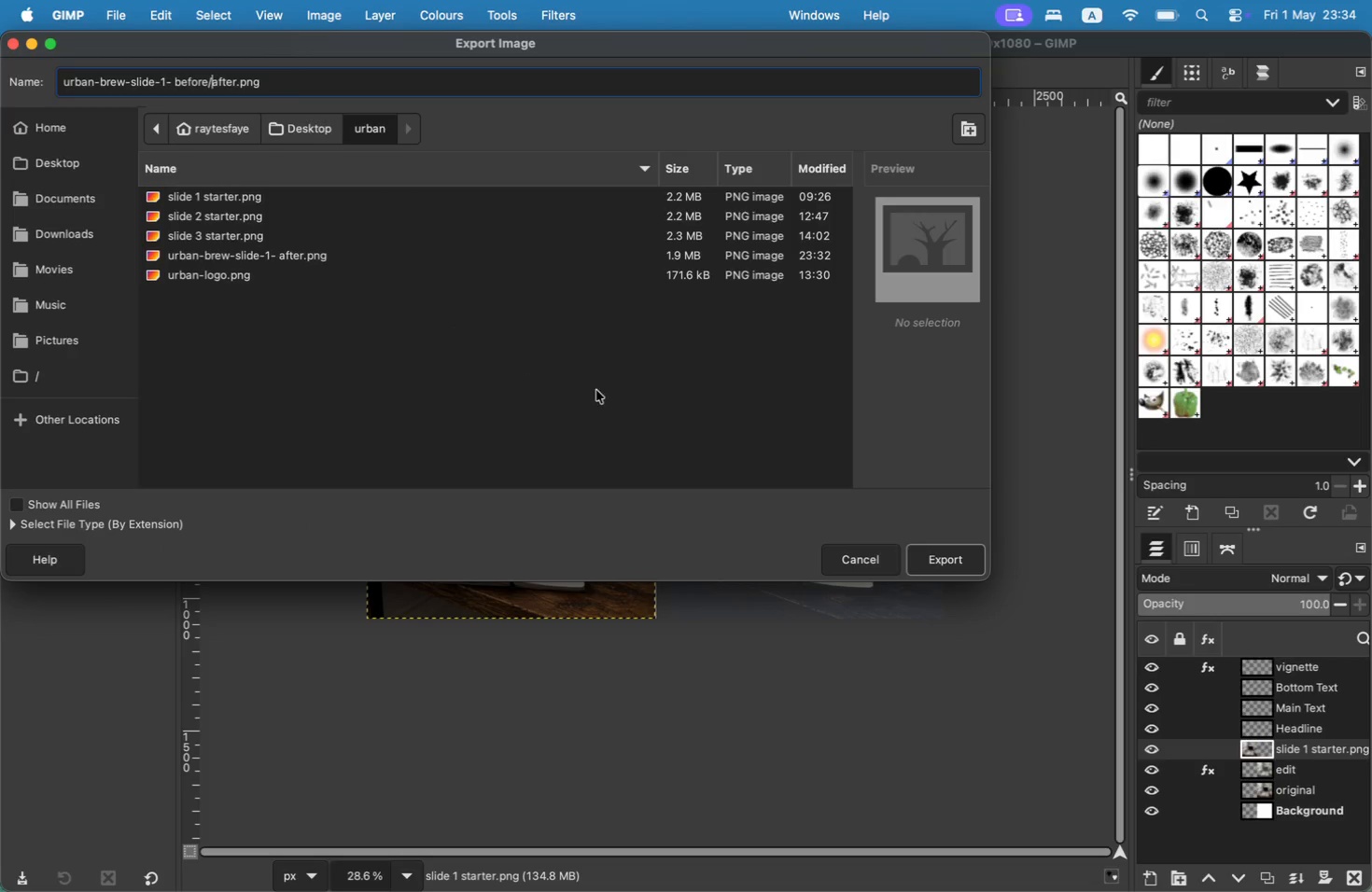 
left_click([920, 551])
 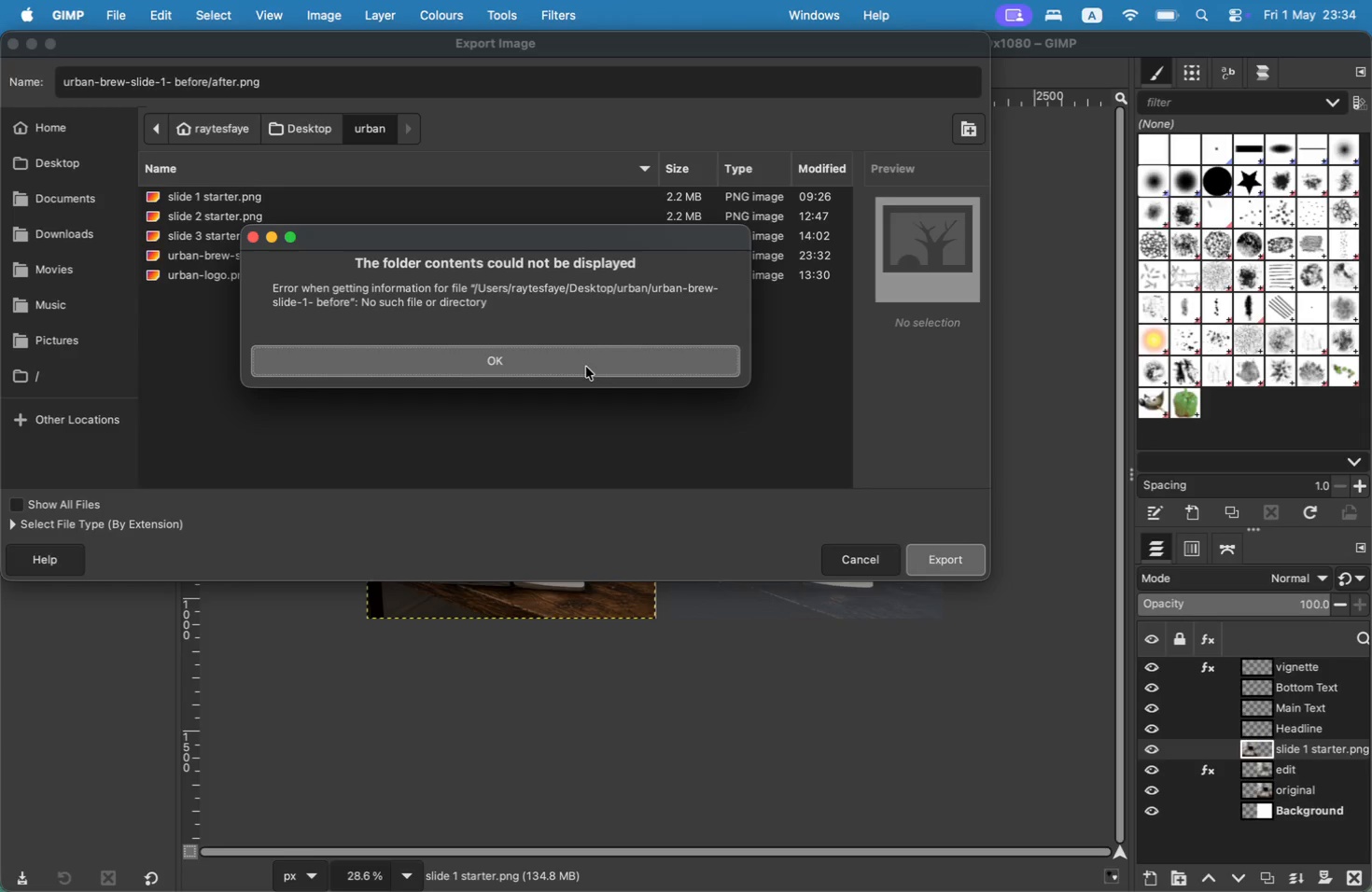 
left_click([586, 367])
 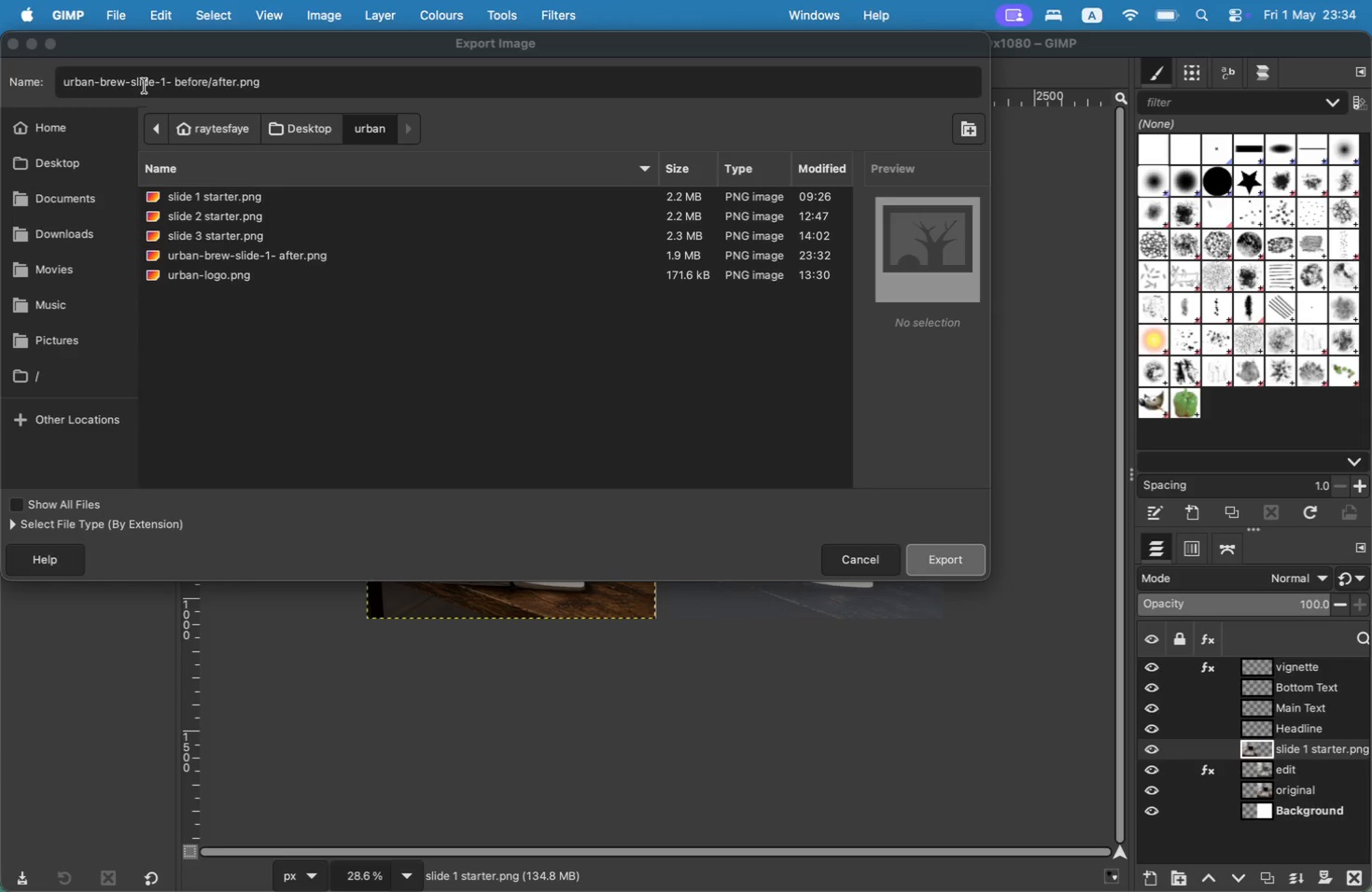 
left_click_drag(start_coordinate=[133, 84], to_coordinate=[61, 73])
 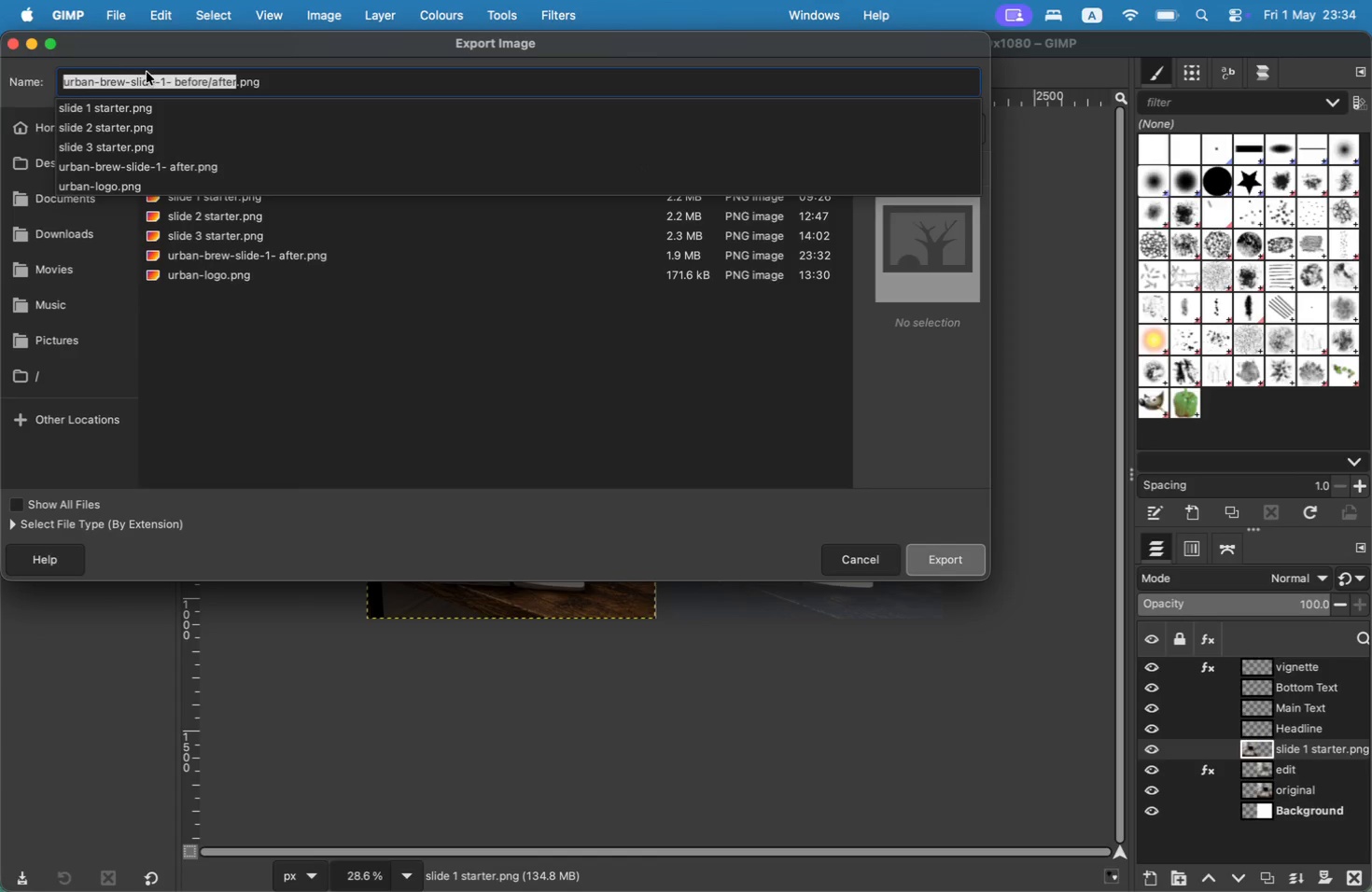 
left_click([147, 72])
 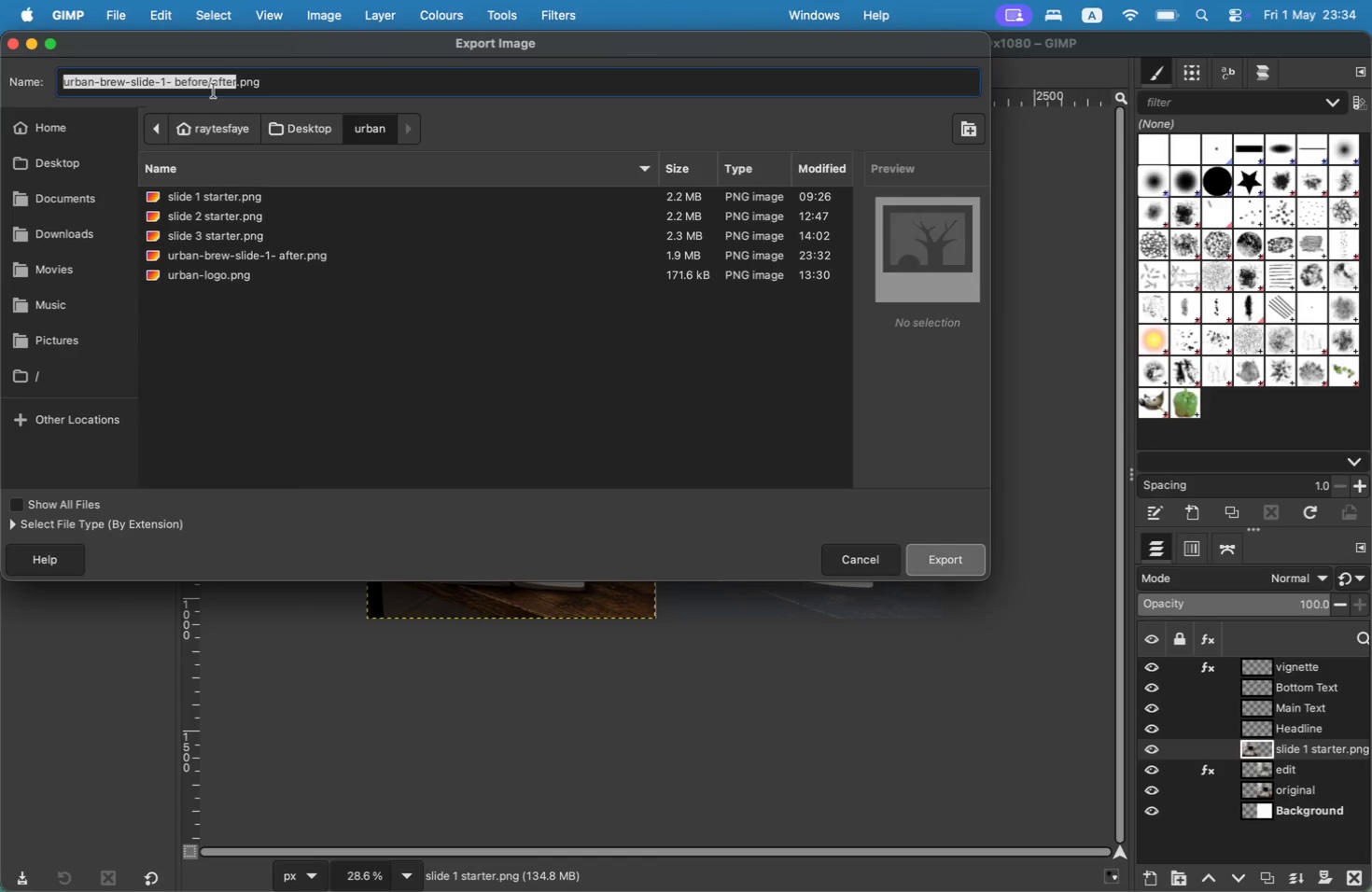 
key(ArrowLeft)
 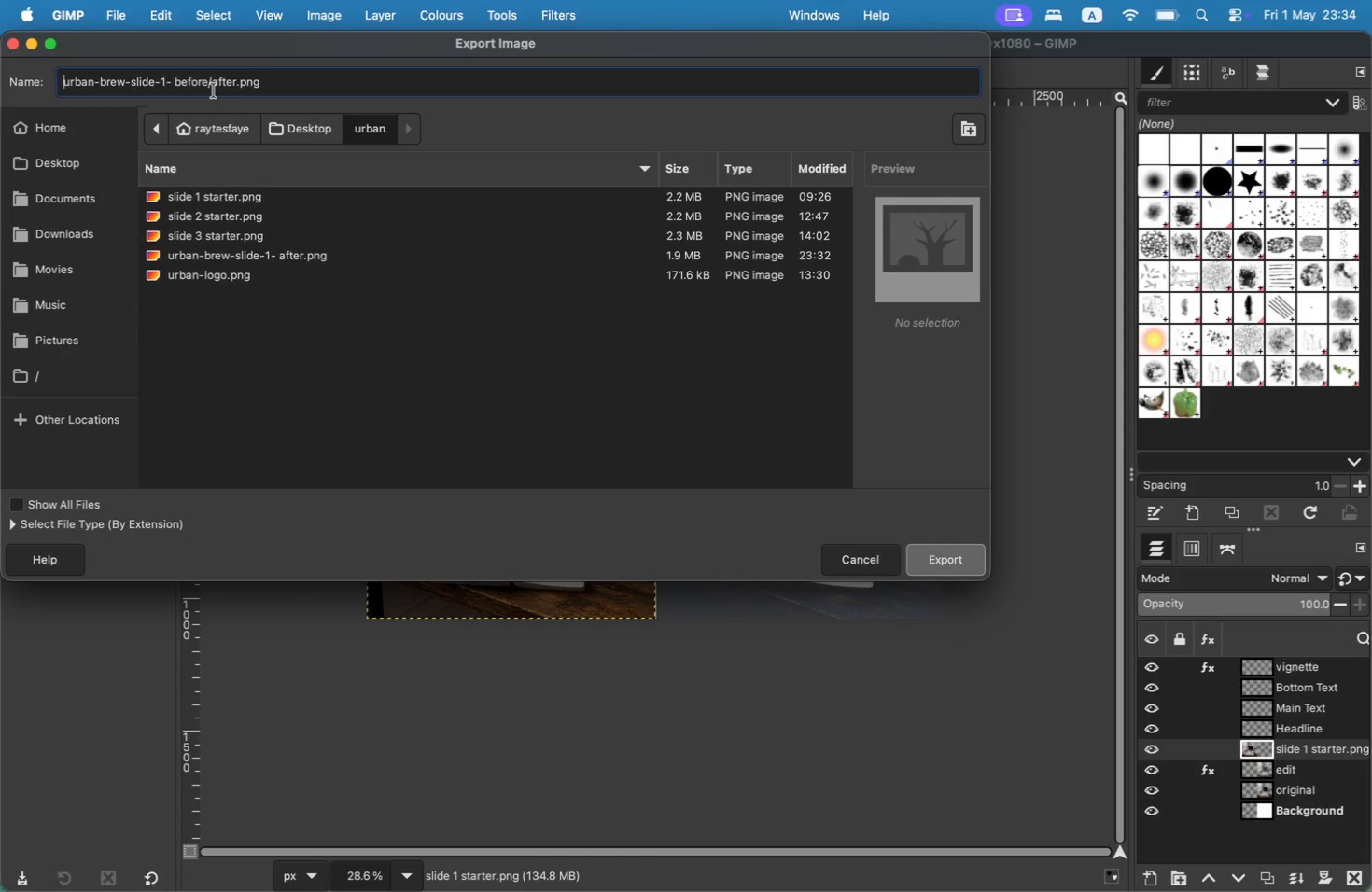 
key(ArrowRight)
 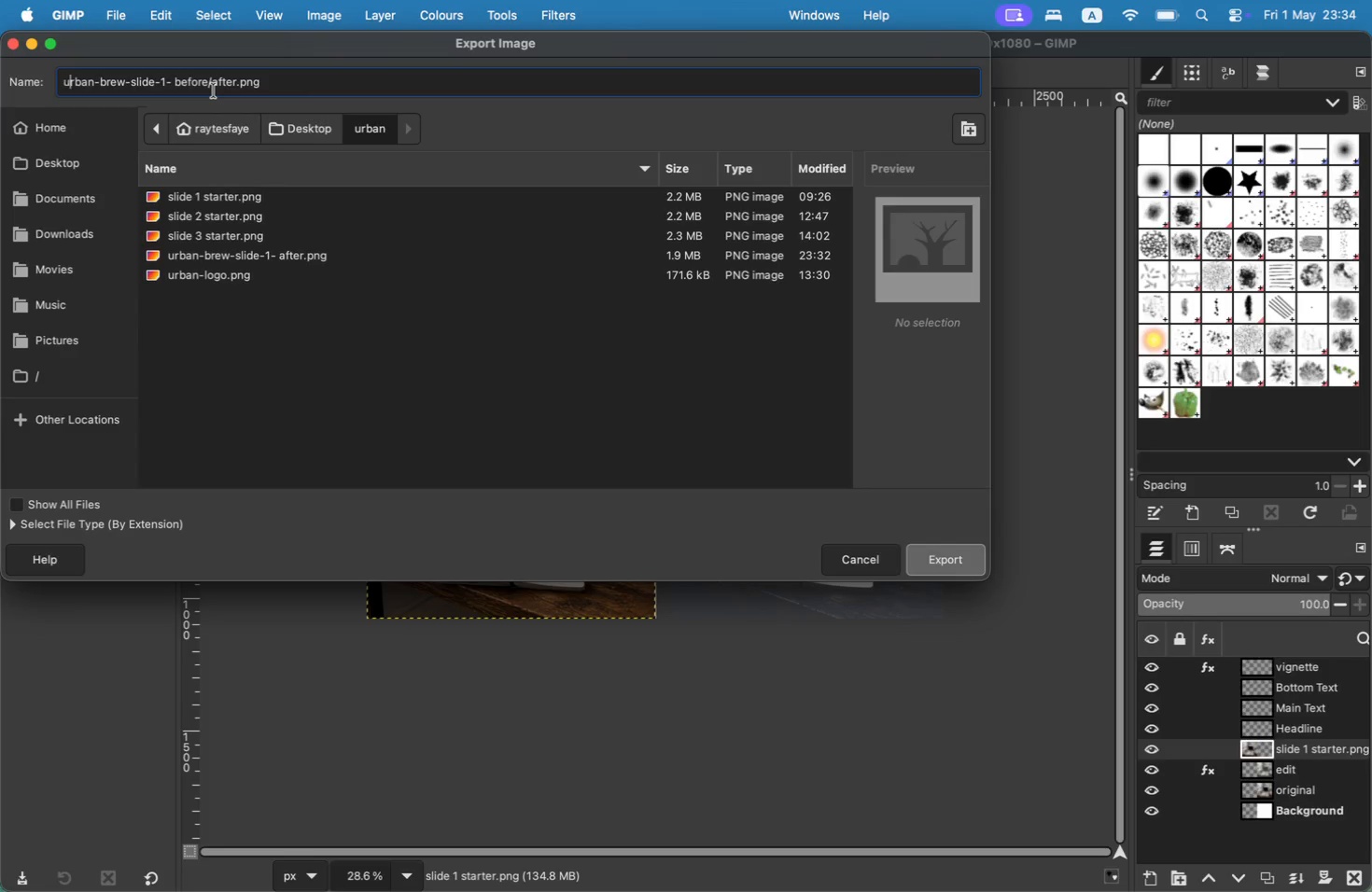 
key(ArrowRight)
 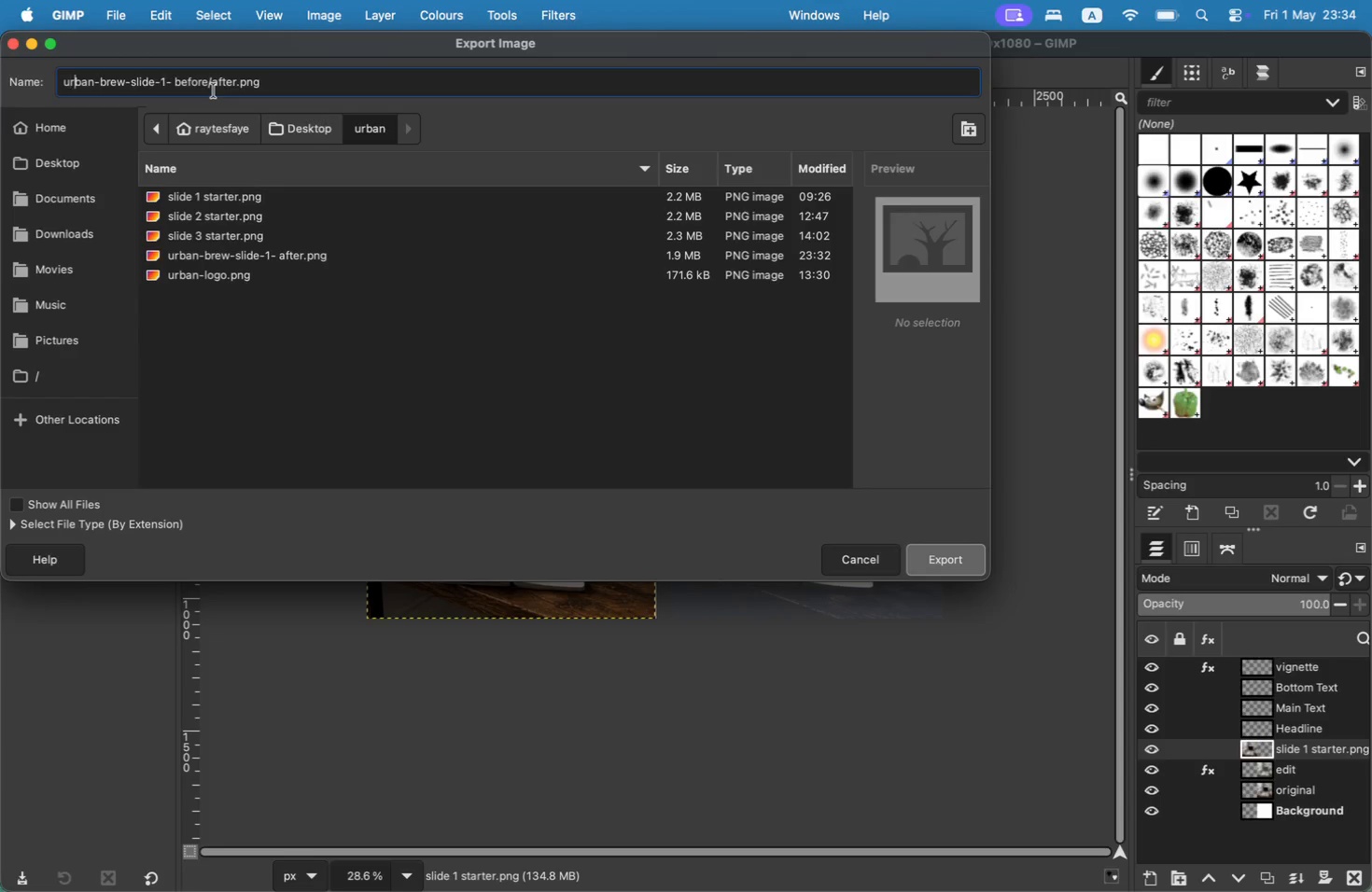 
key(ArrowRight)
 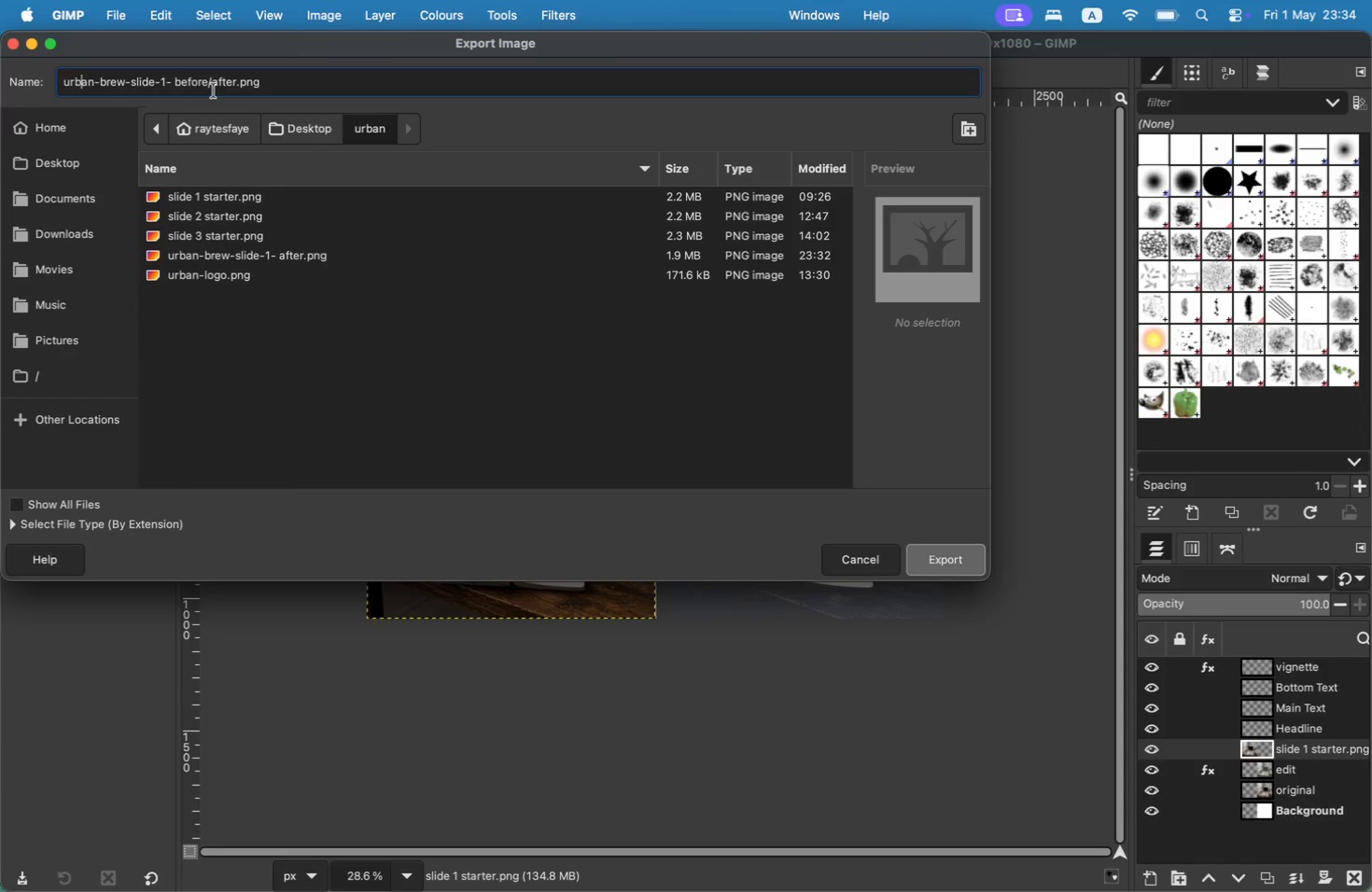 
key(ArrowRight)
 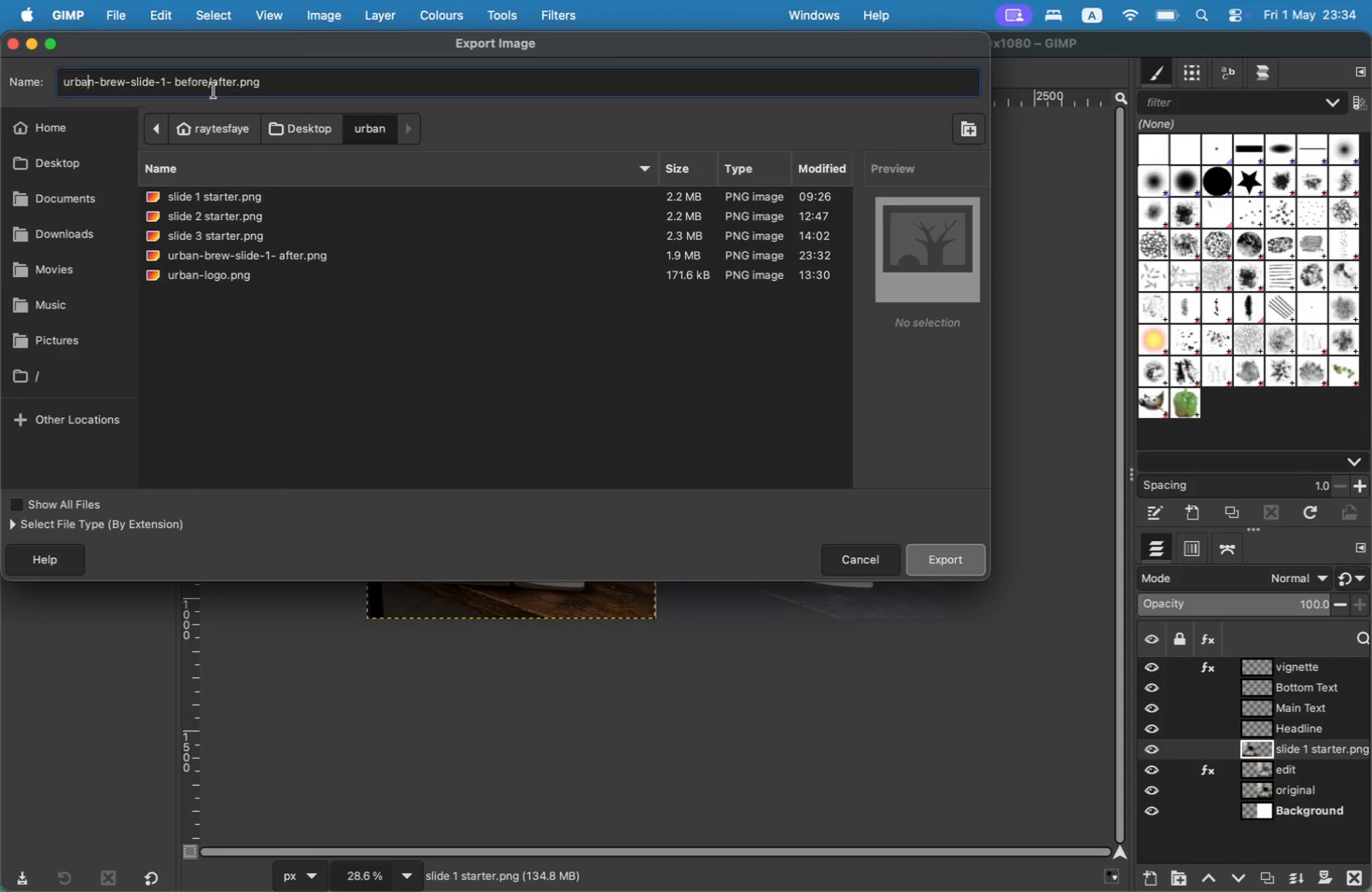 
hold_key(key=ArrowRight, duration=0.76)
 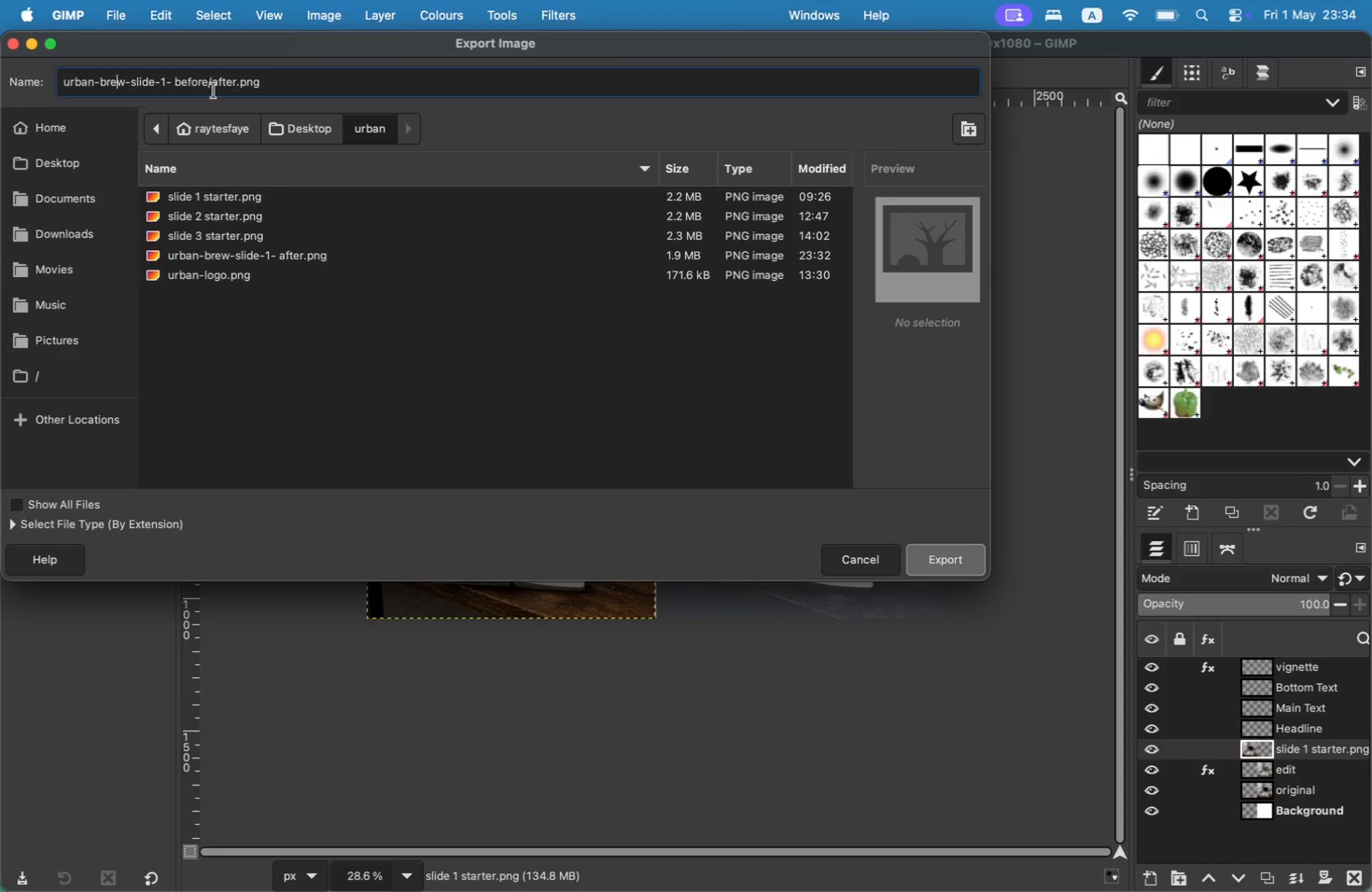 
key(ArrowRight)
 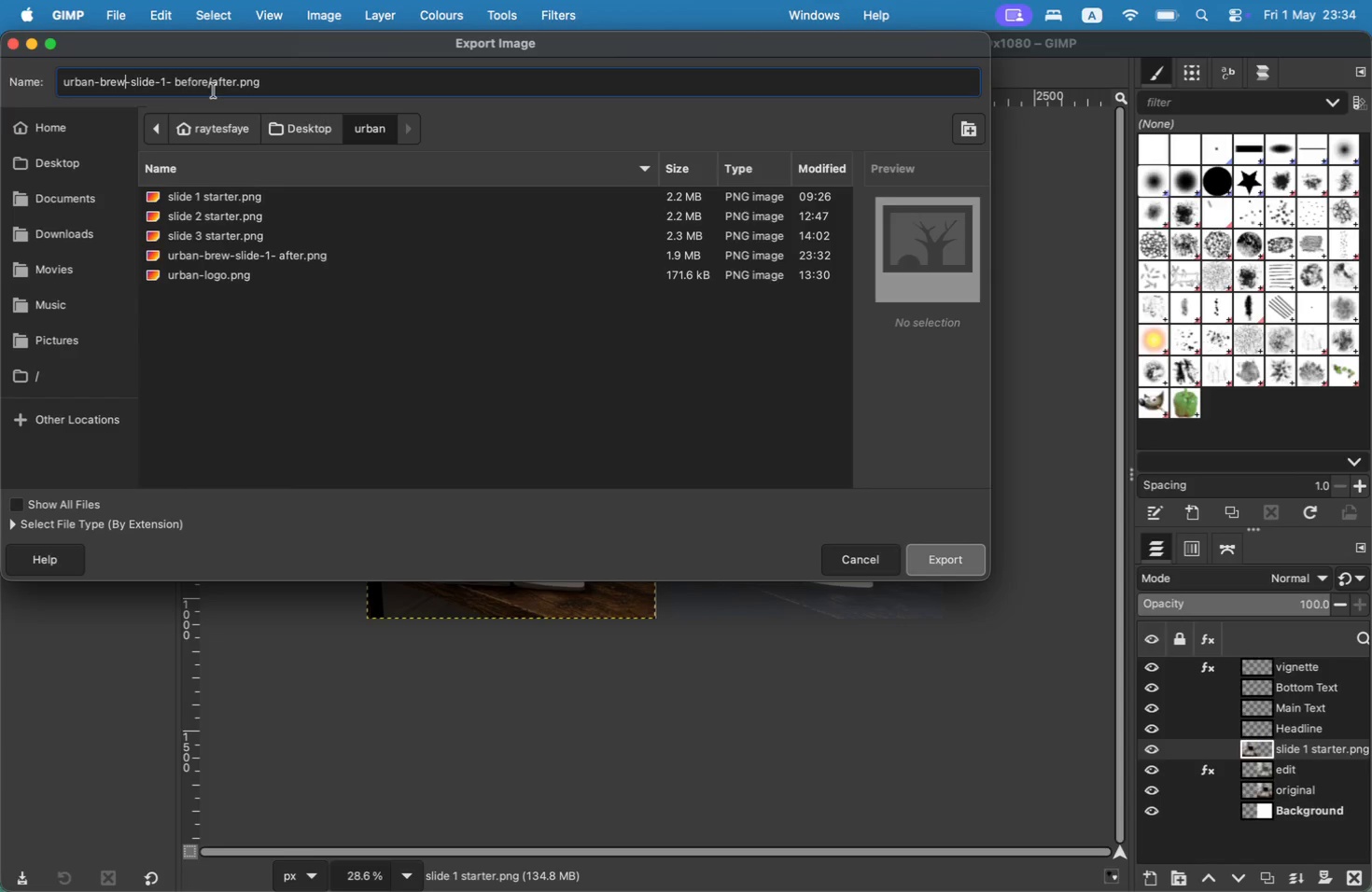 
key(ArrowRight)
 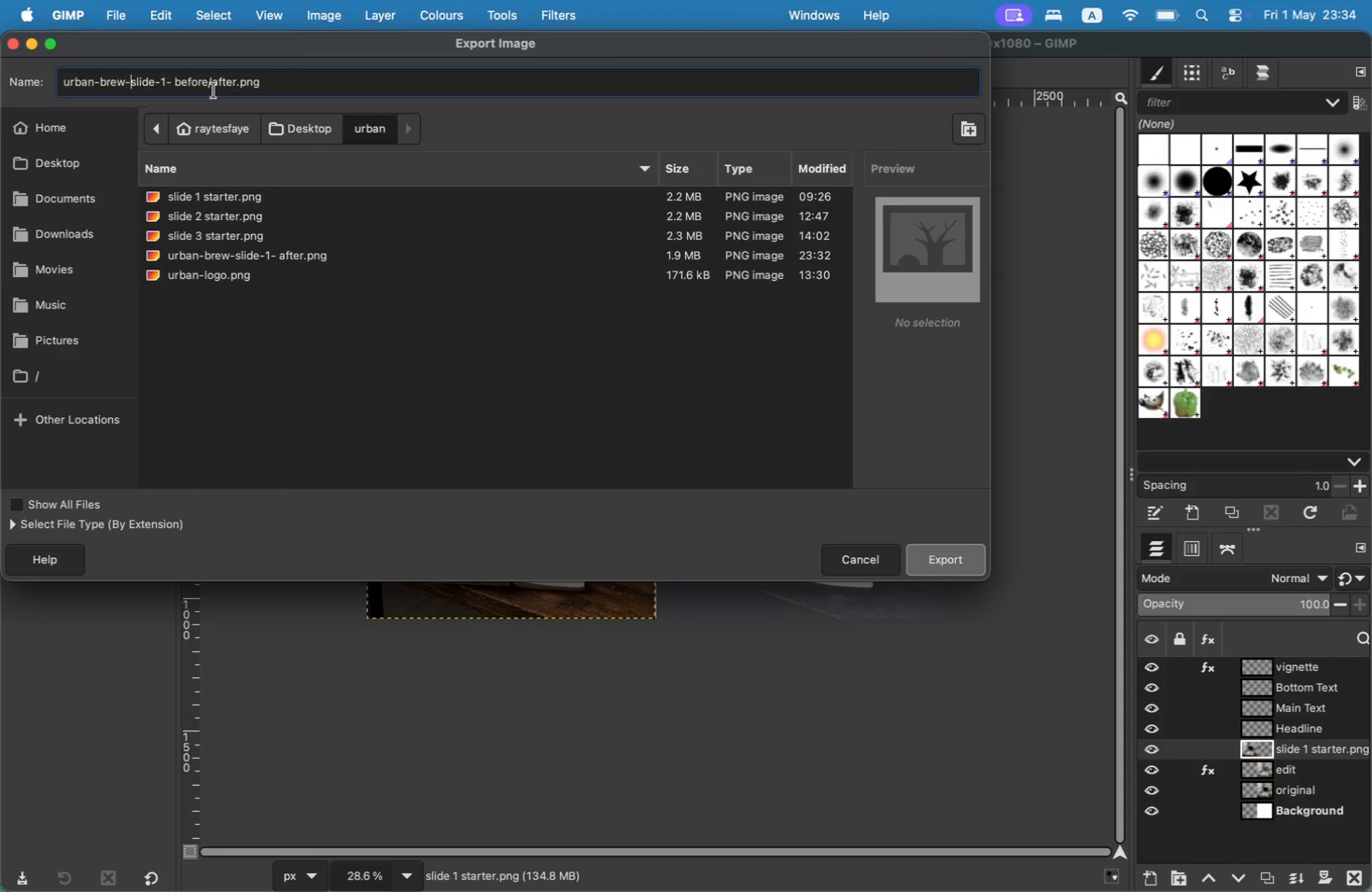 
key(ArrowRight)
 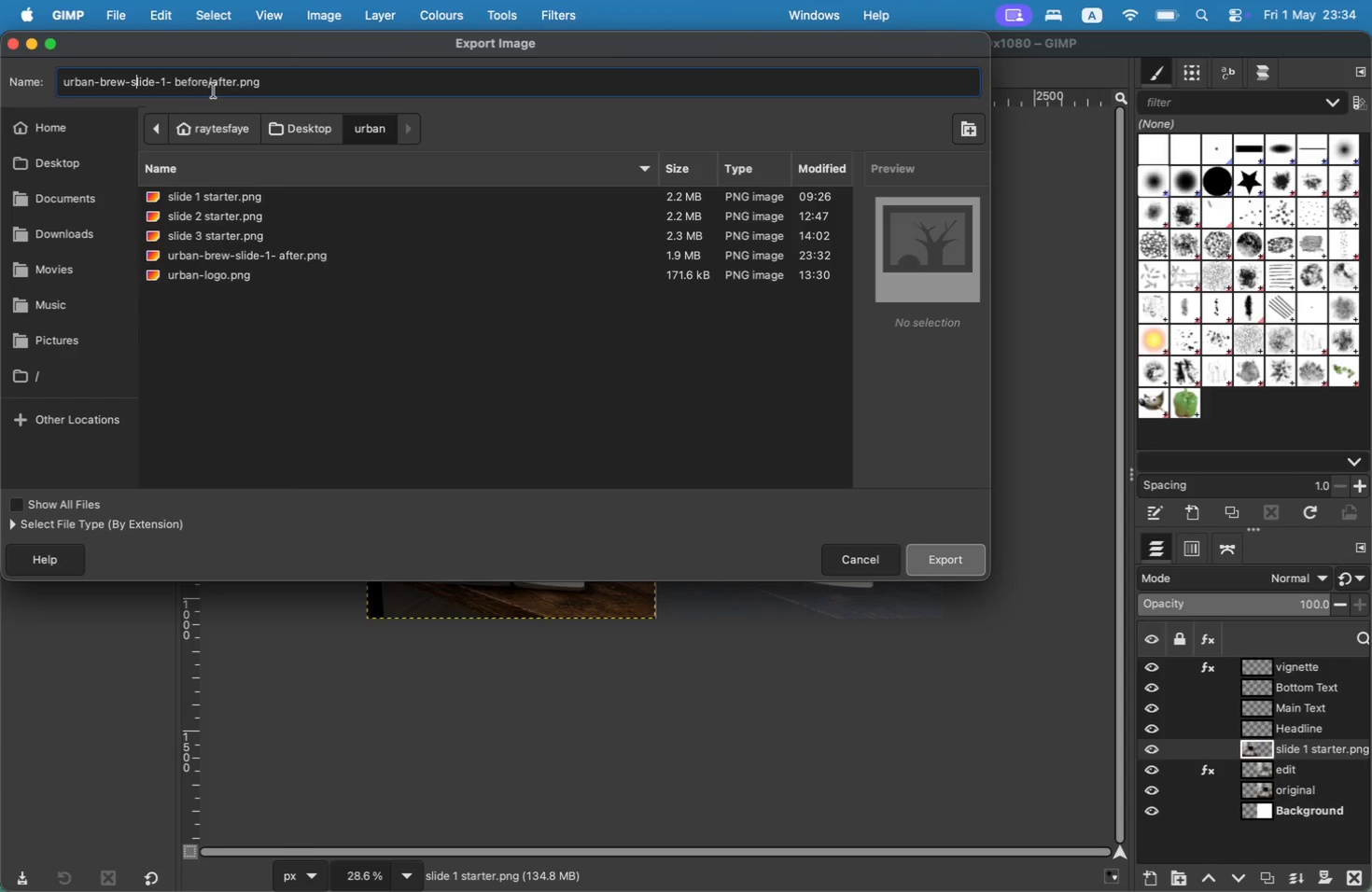 
key(ArrowLeft)
 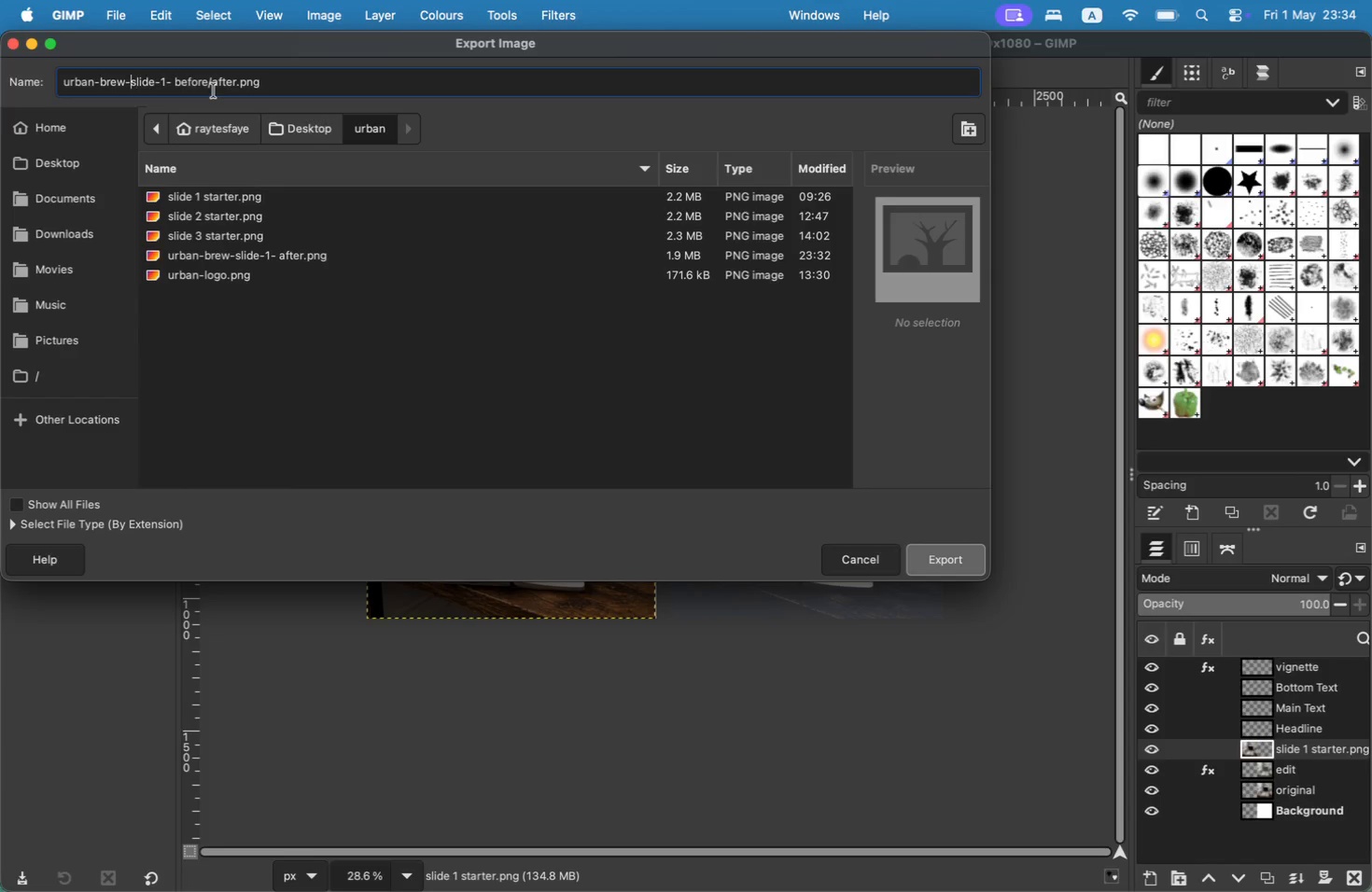 
hold_key(key=Backspace, duration=1.51)
 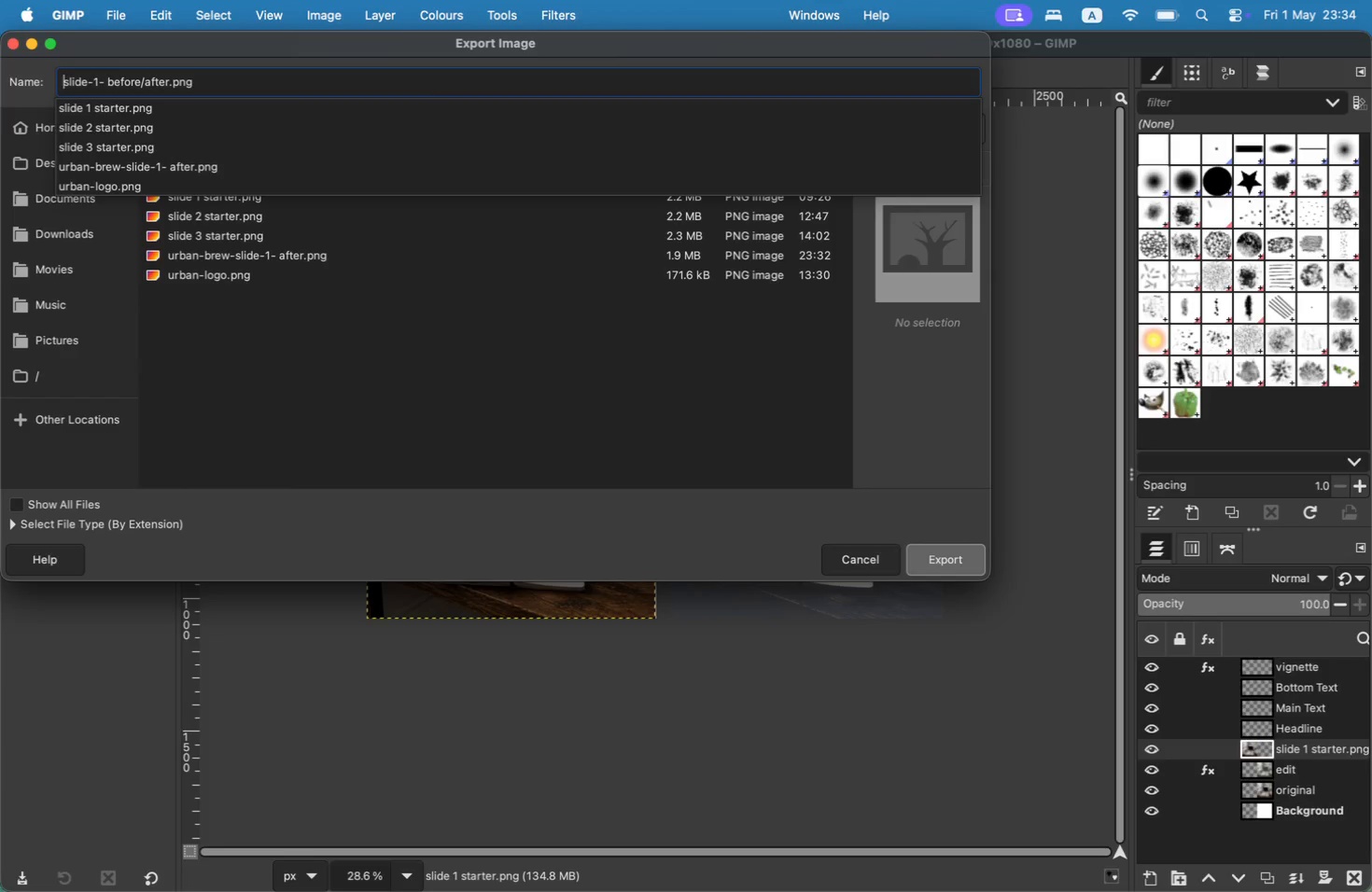 
hold_key(key=ArrowRight, duration=1.44)
 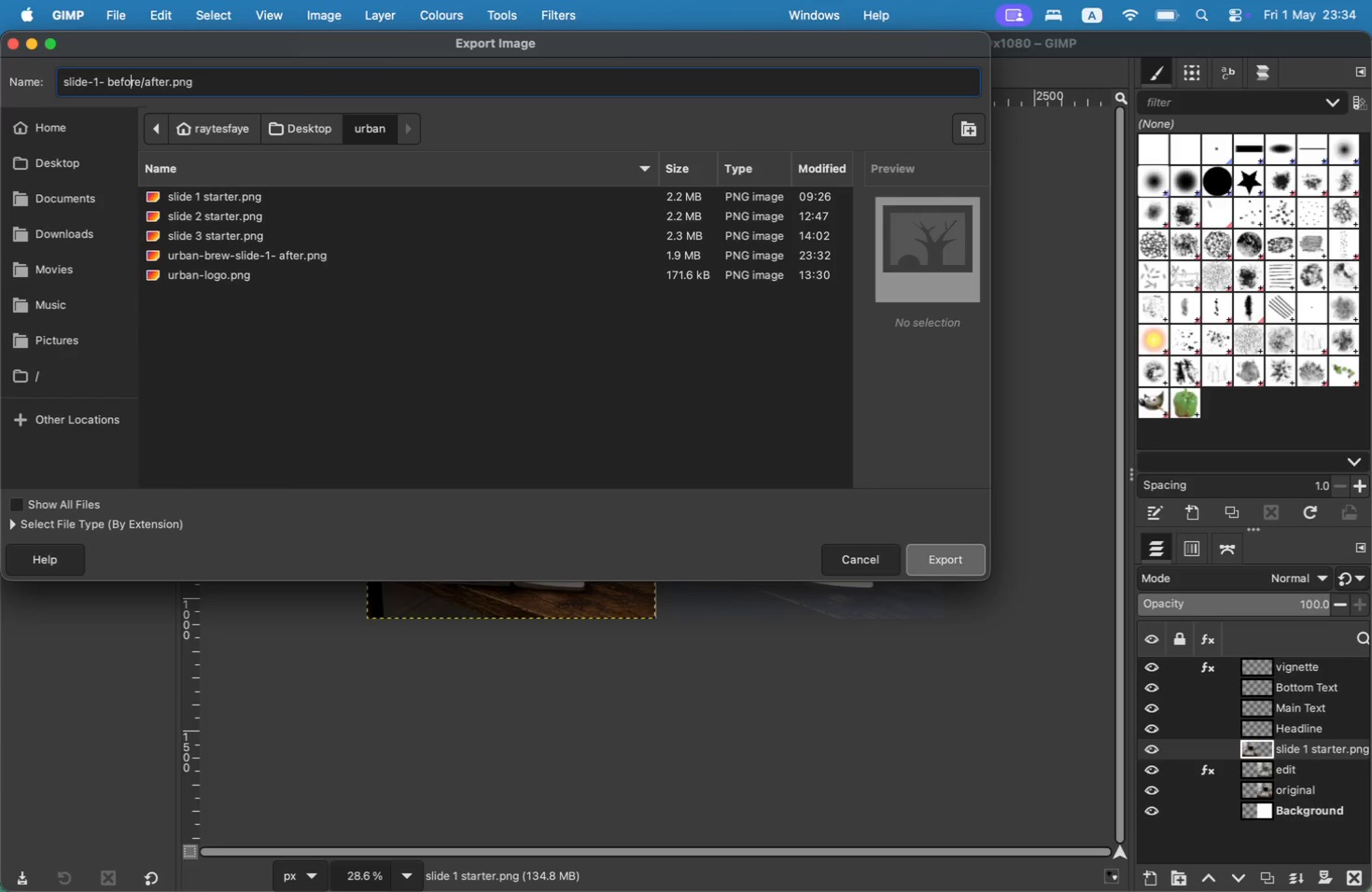 
key(ArrowRight)
 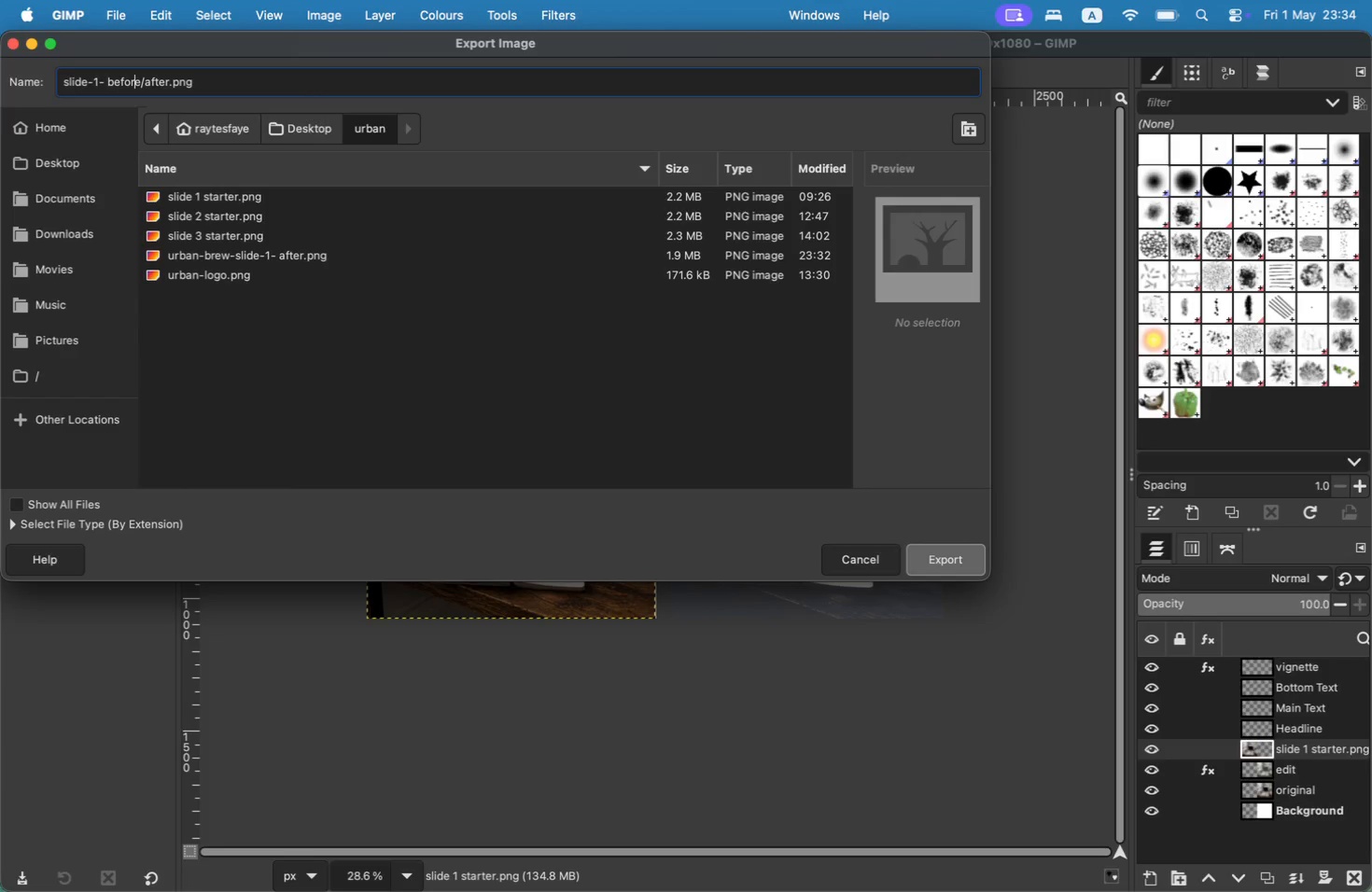 
key(ArrowRight)
 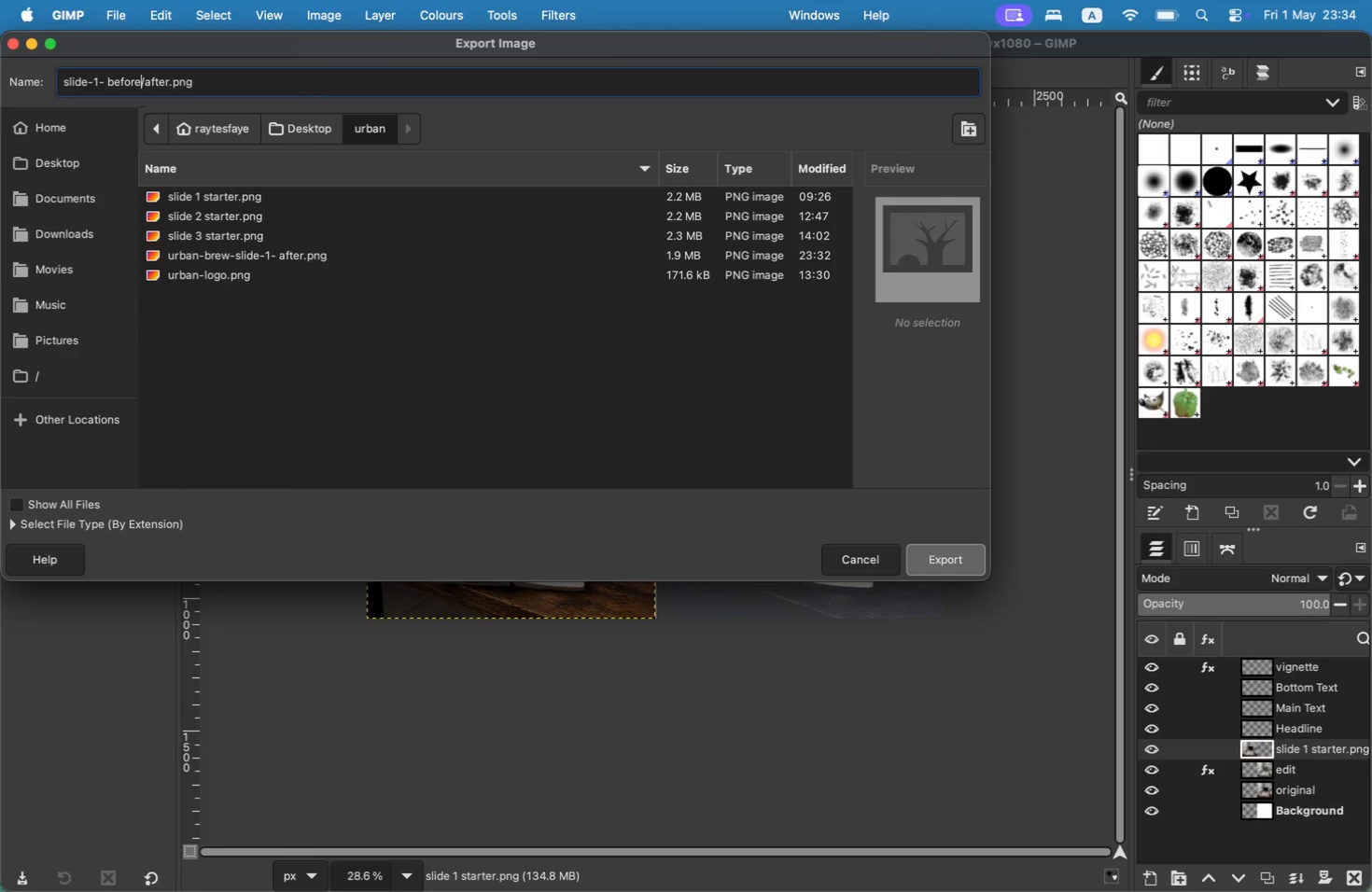 
key(ArrowRight)
 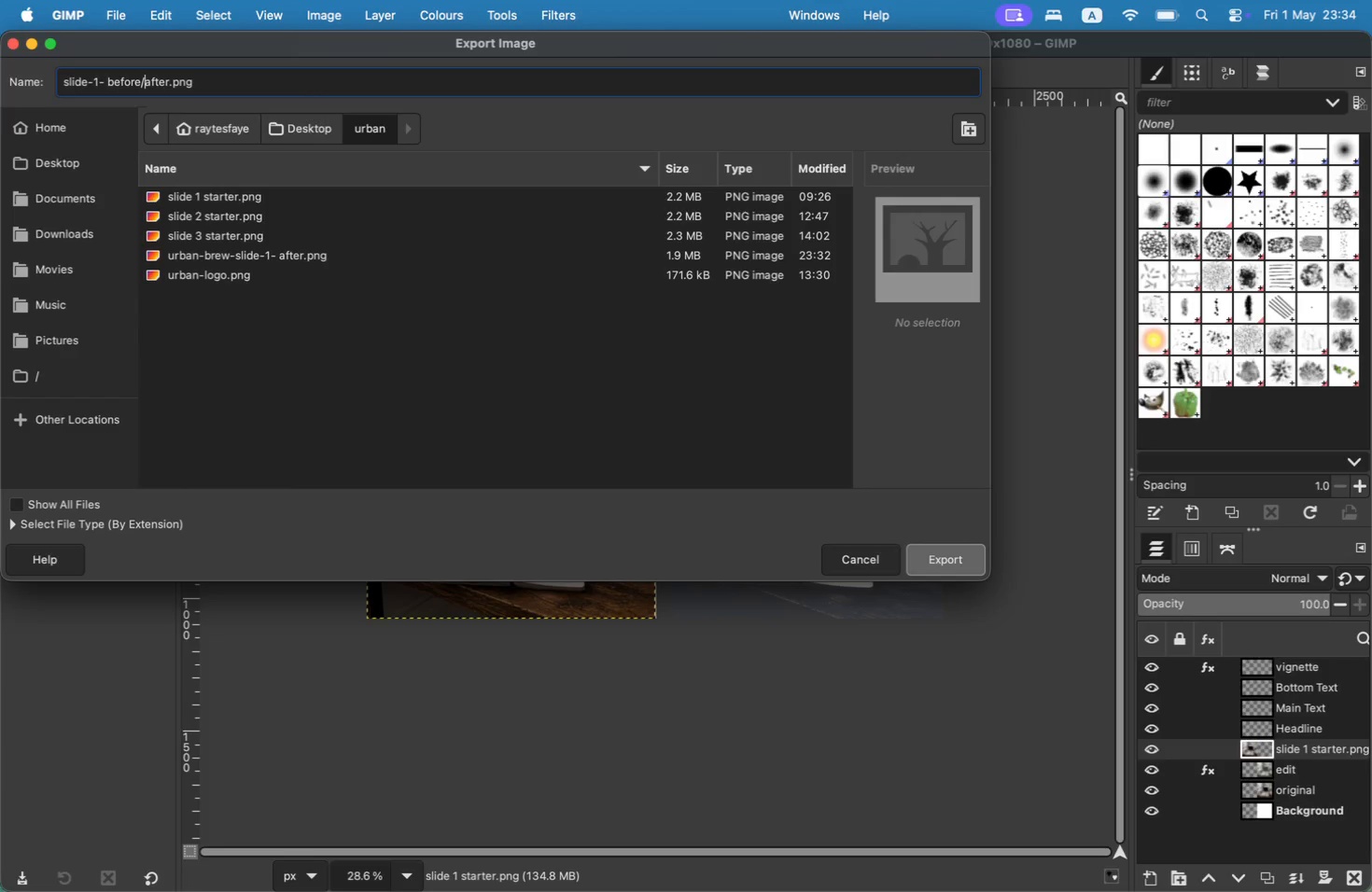 
key(Backspace)
 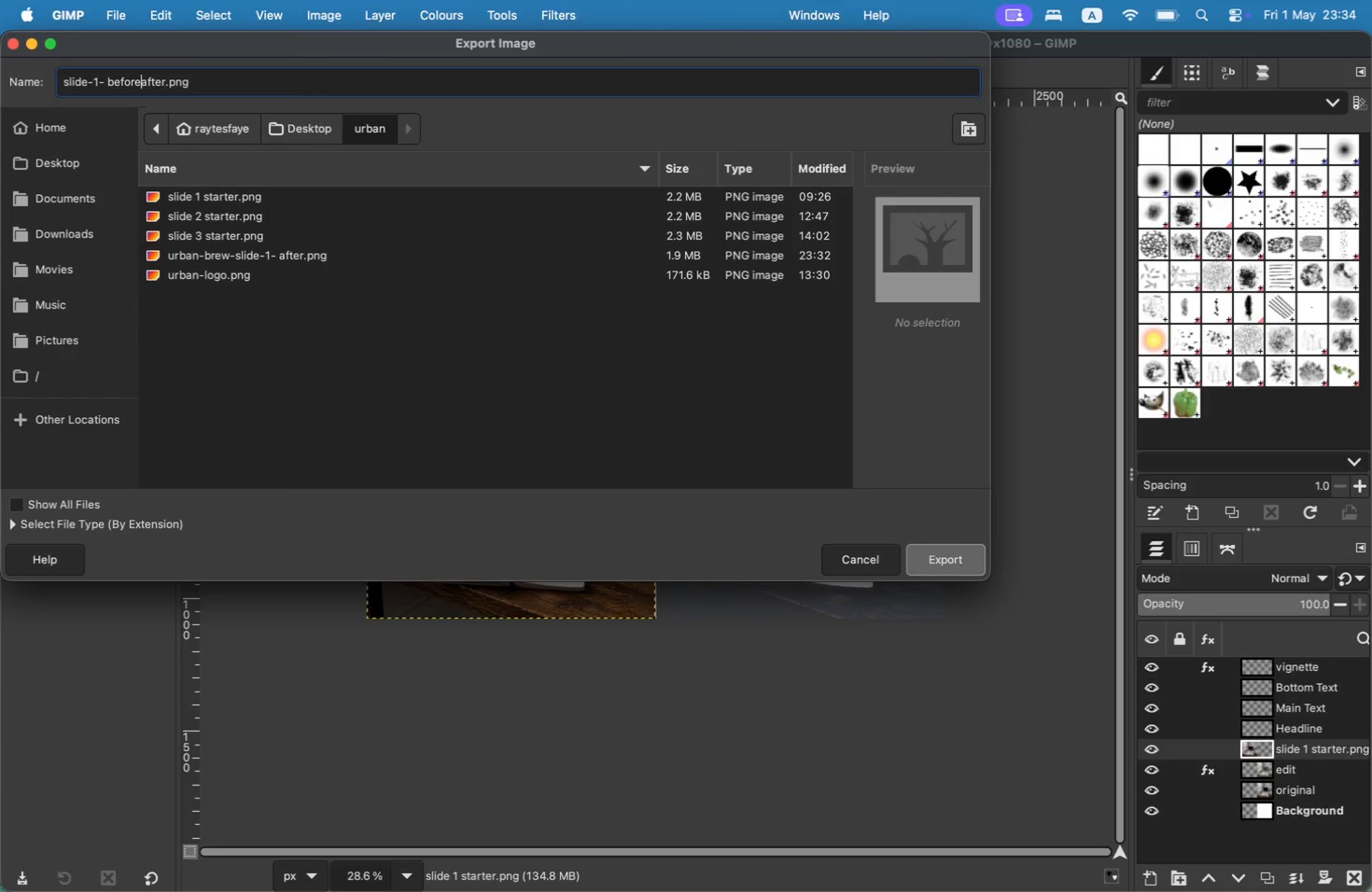 
key(Minus)
 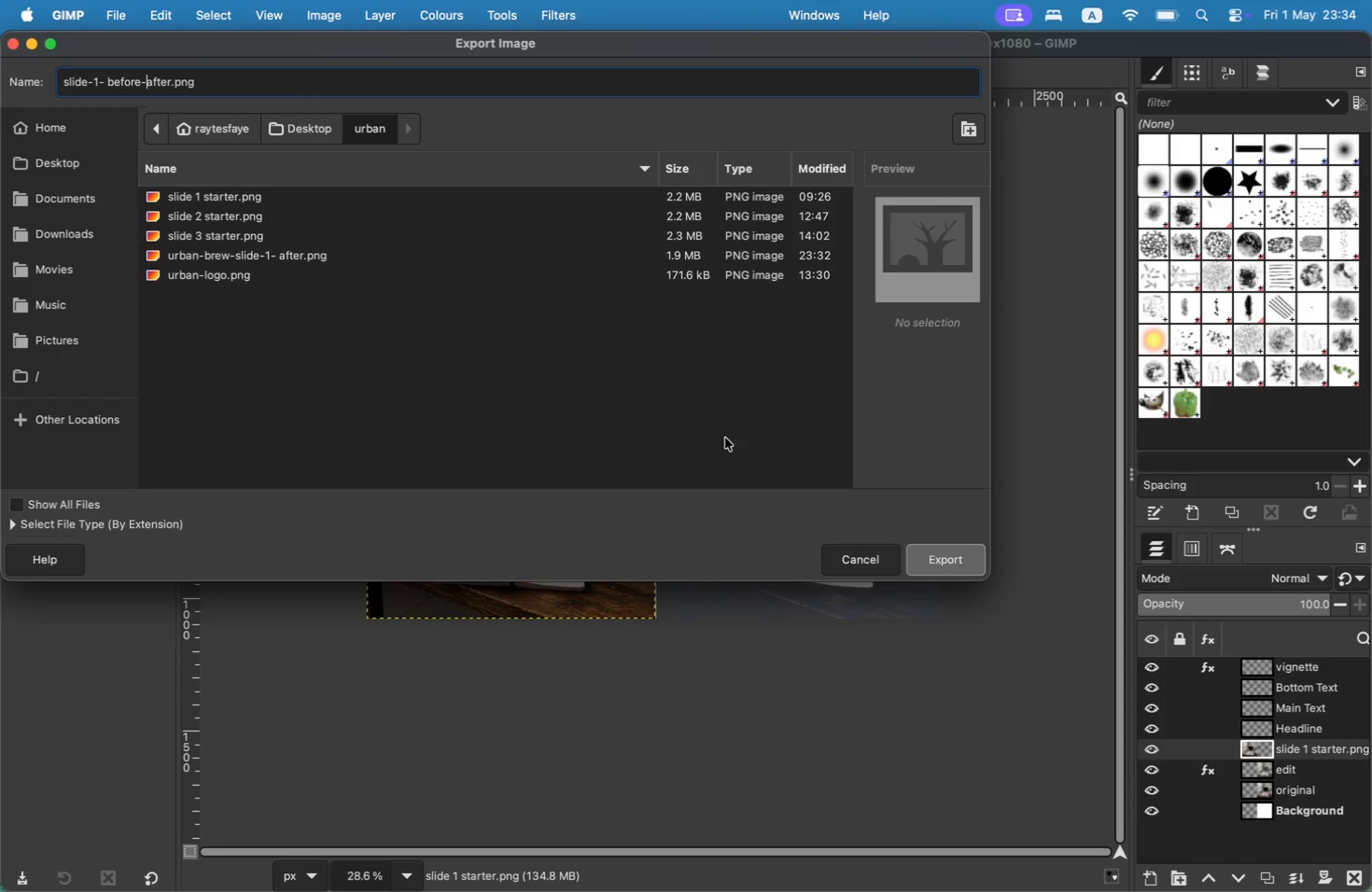 
left_click([949, 569])
 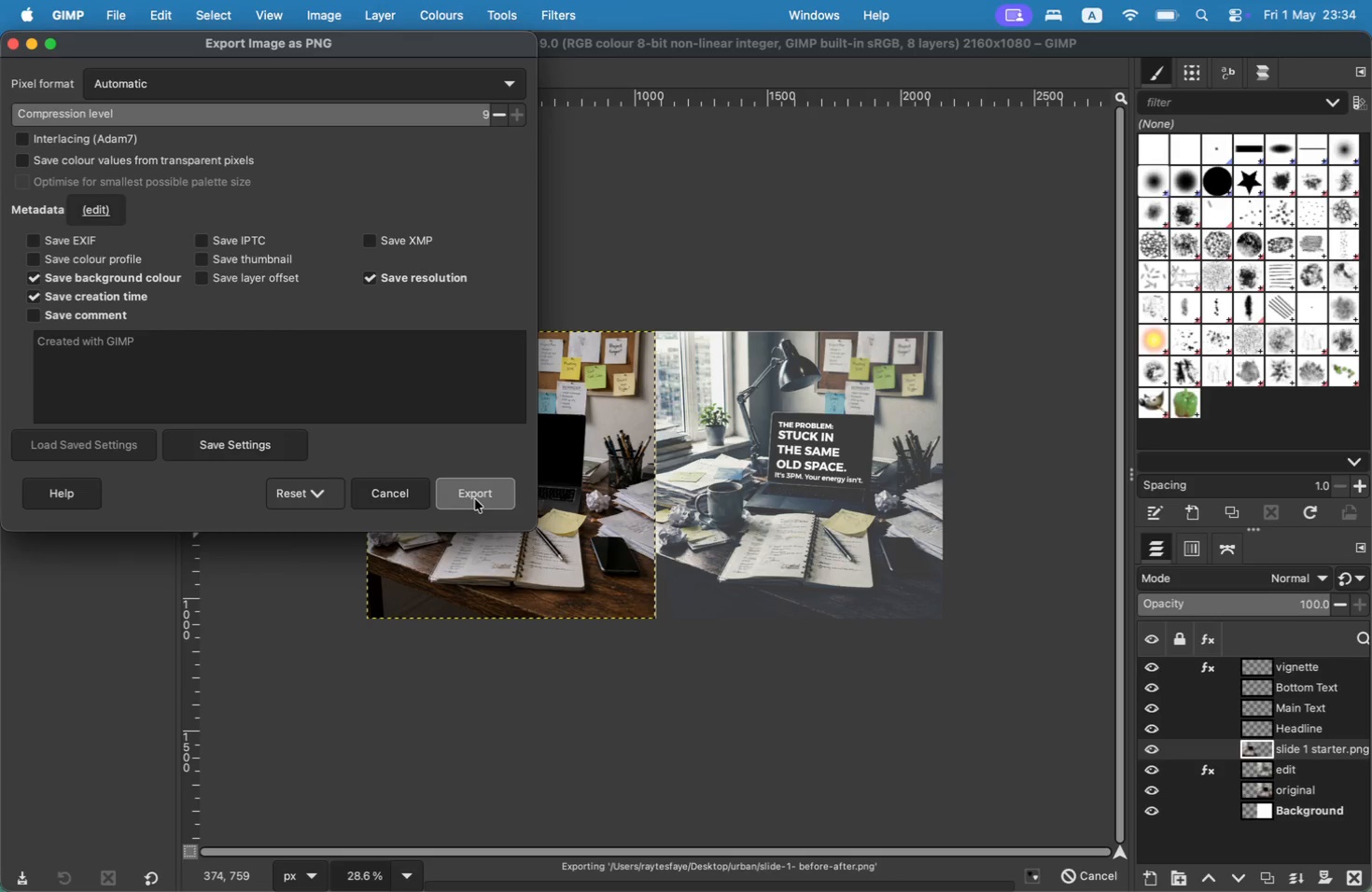 
wait(8.64)
 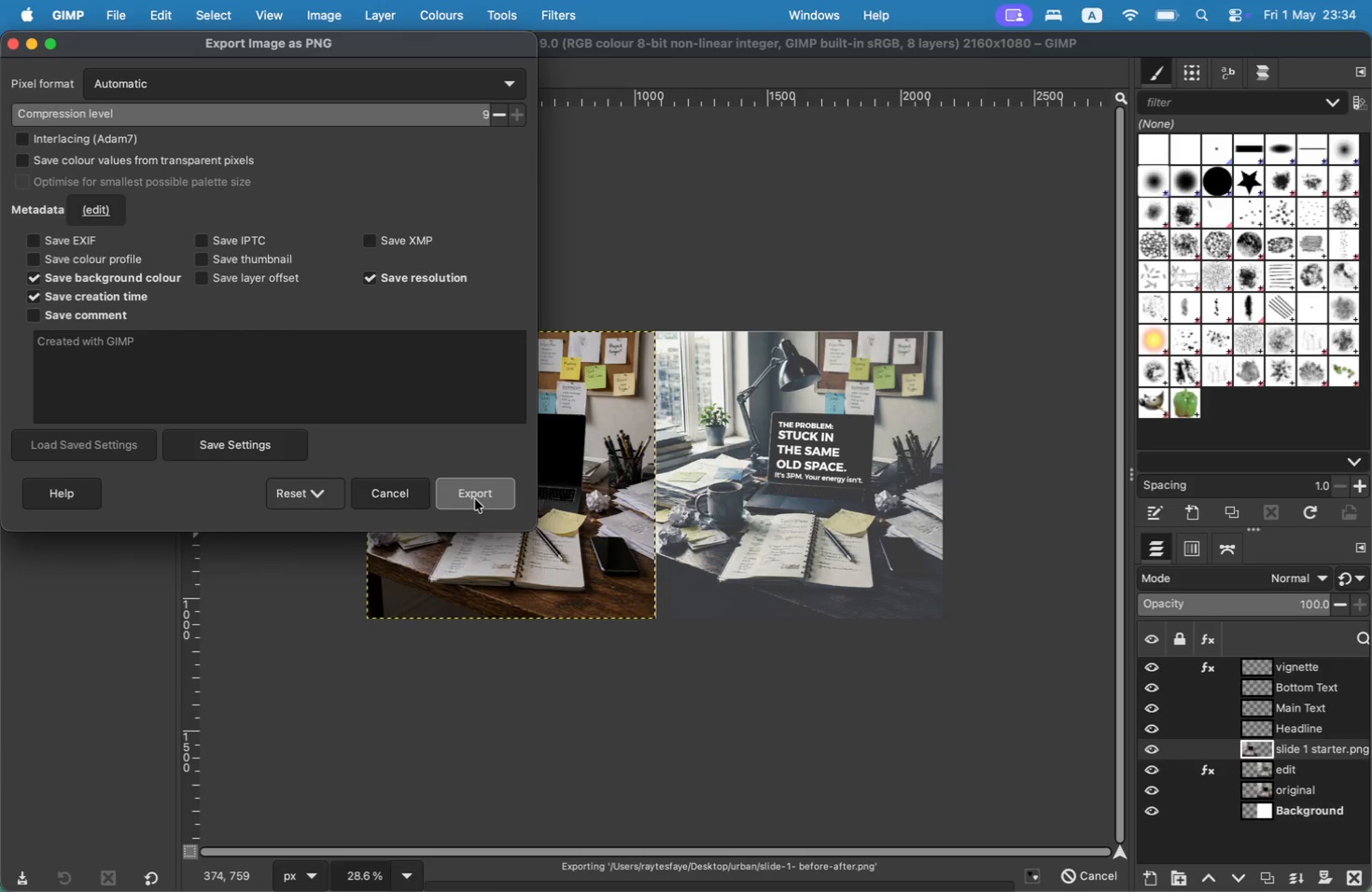 
key(Meta+Z)
 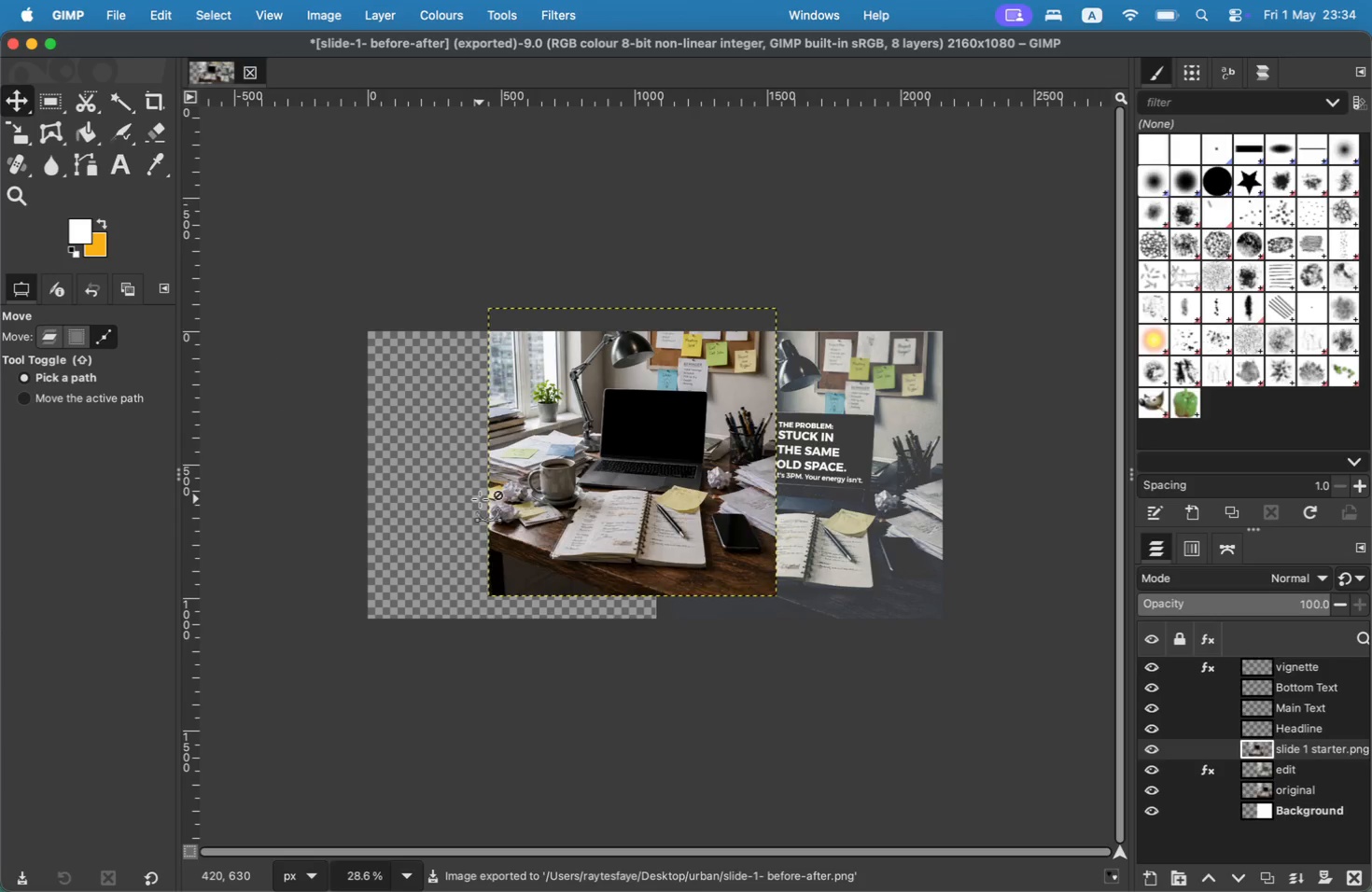 
key(Meta+Z)
 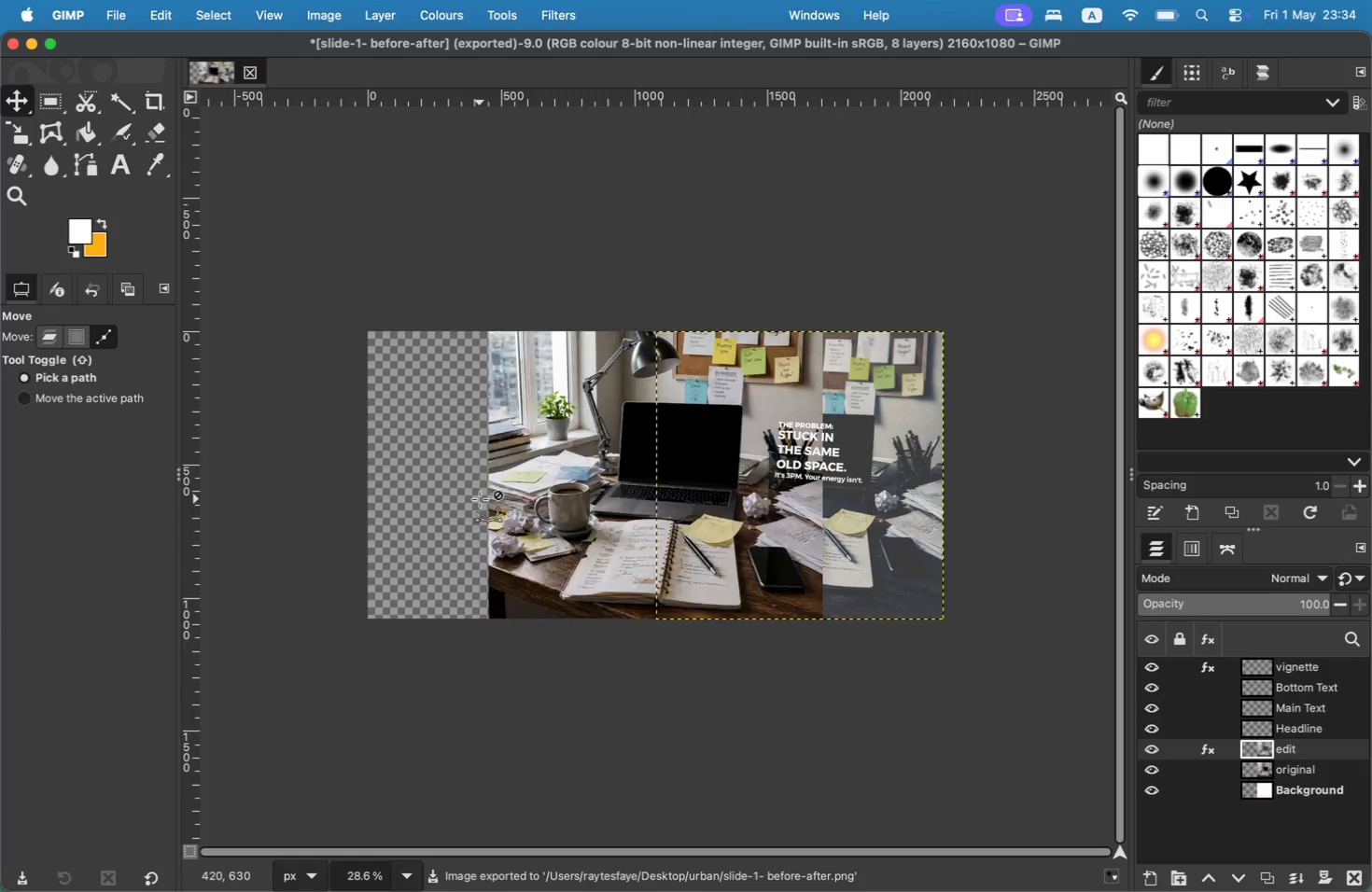 
key(Meta+Z)
 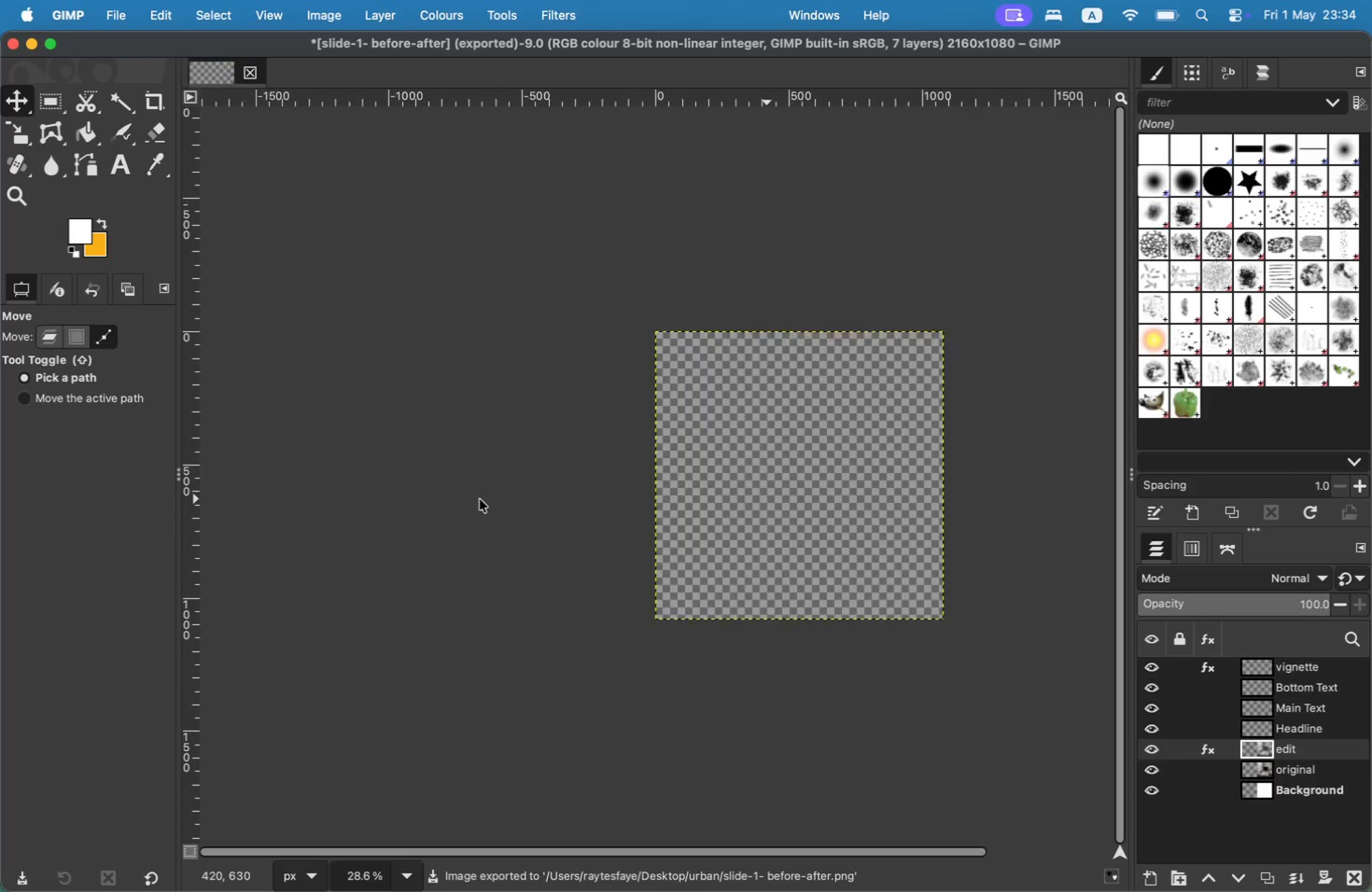 
key(Meta+Z)
 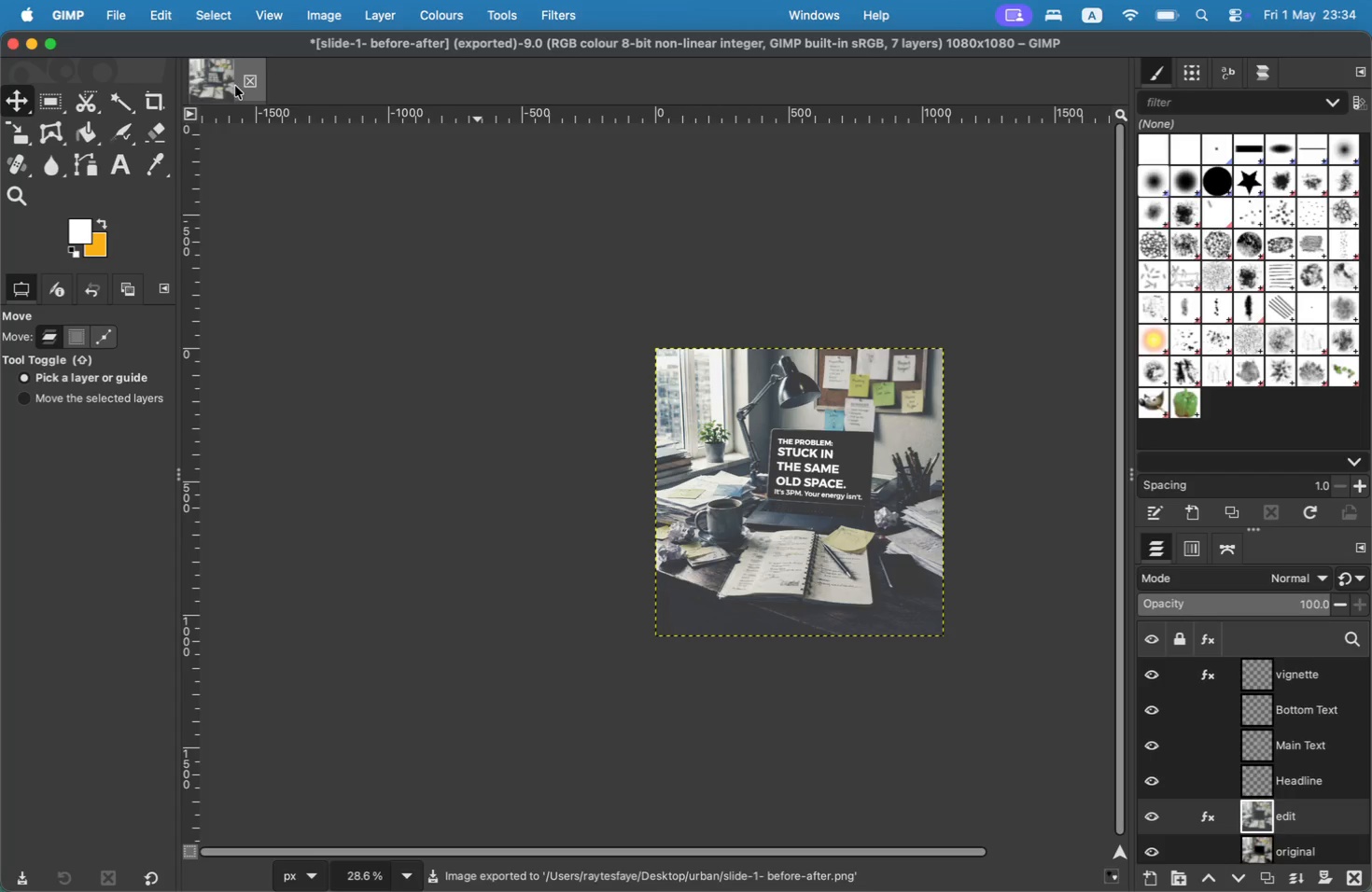 
left_click([131, 14])
 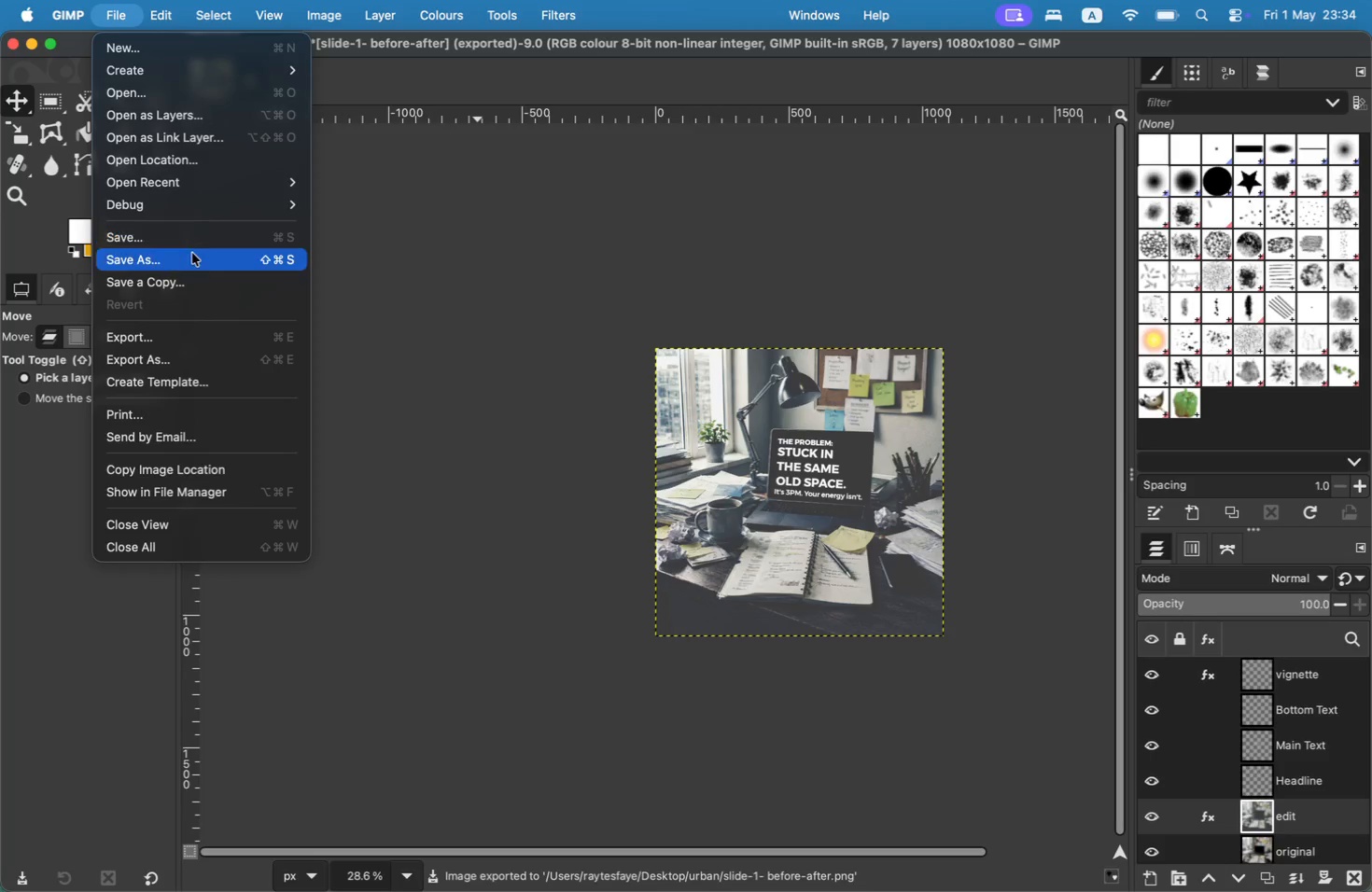 
left_click([192, 255])
 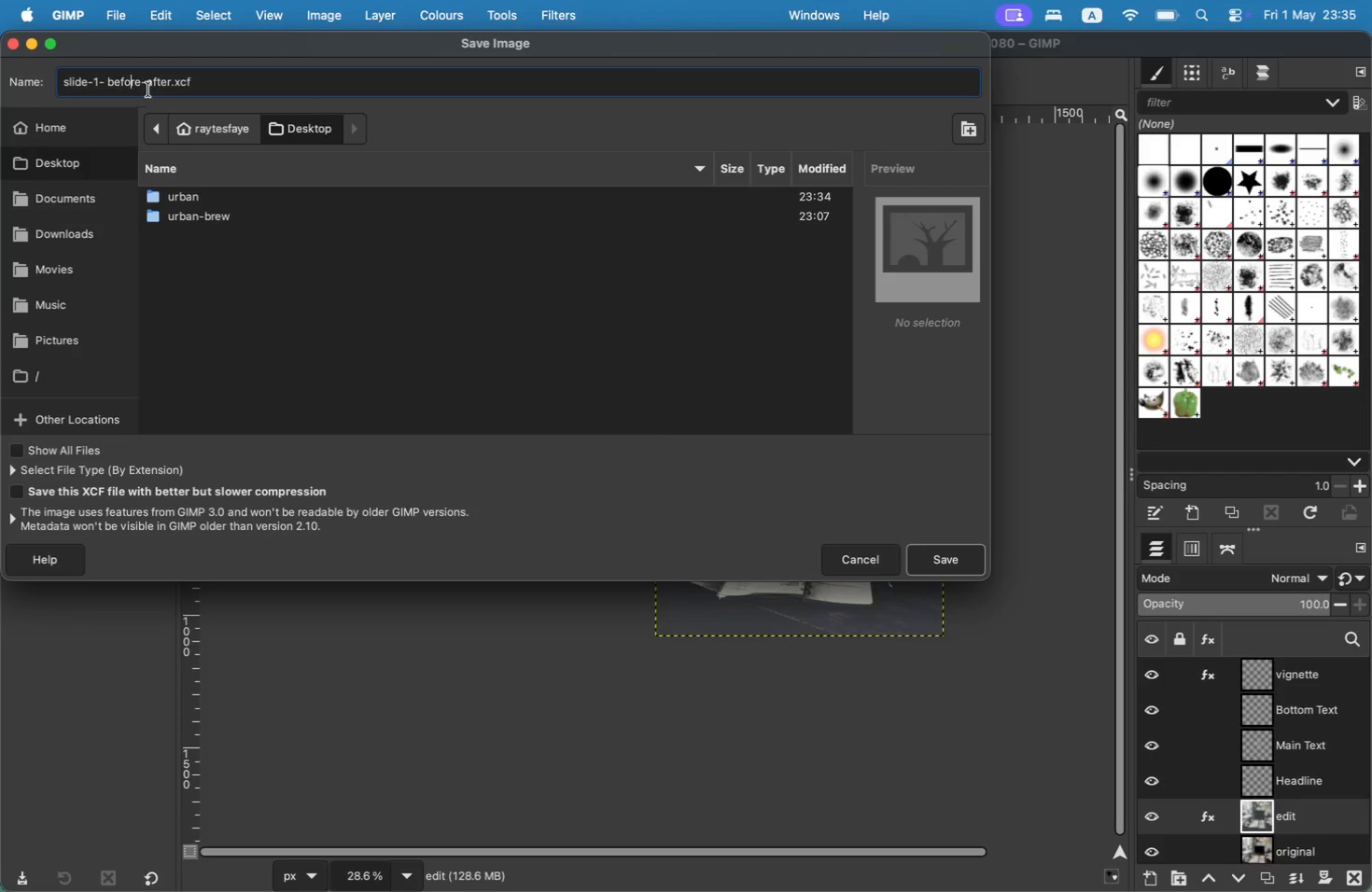 
wait(5.4)
 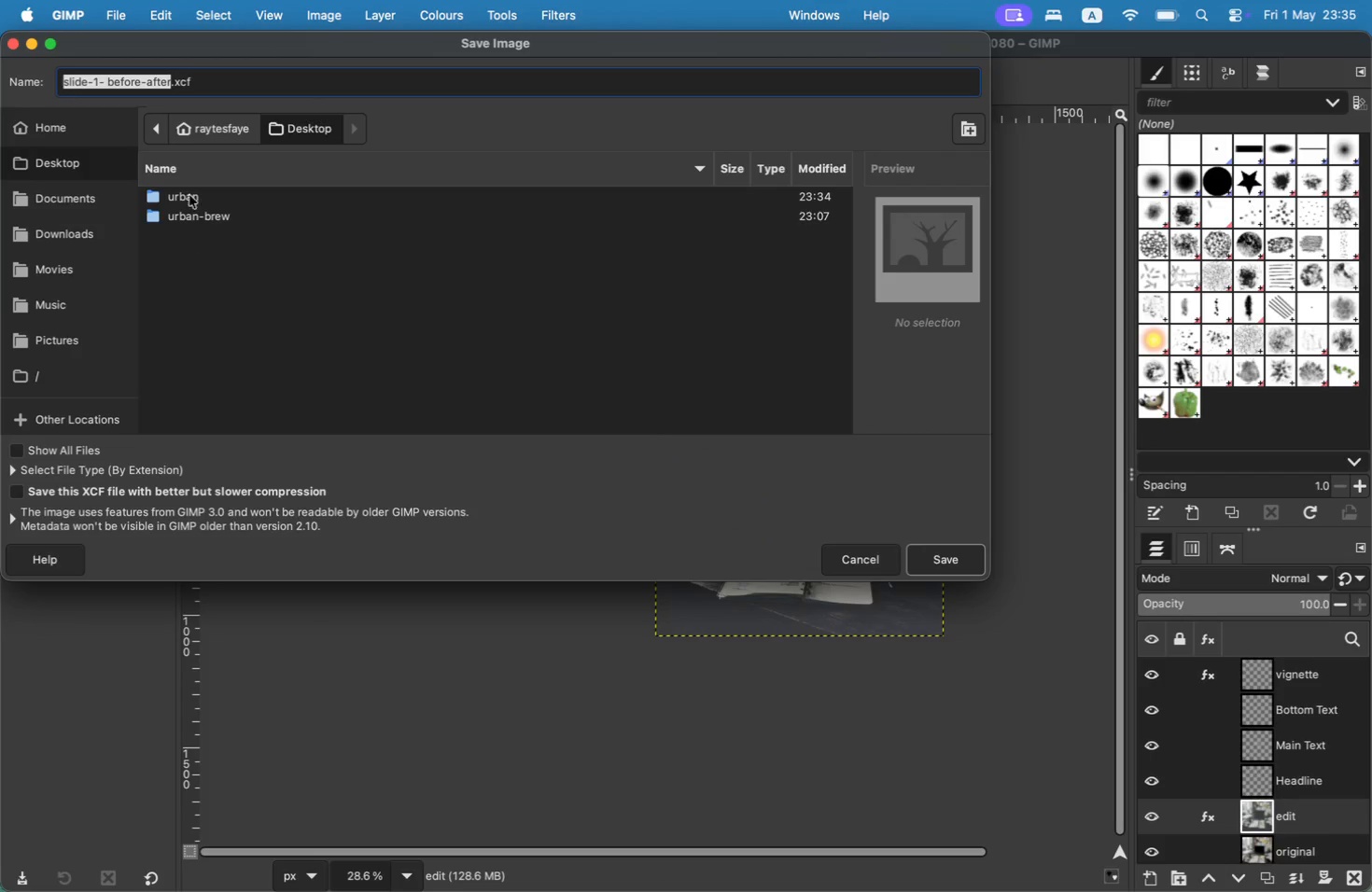 
key(Backspace)
 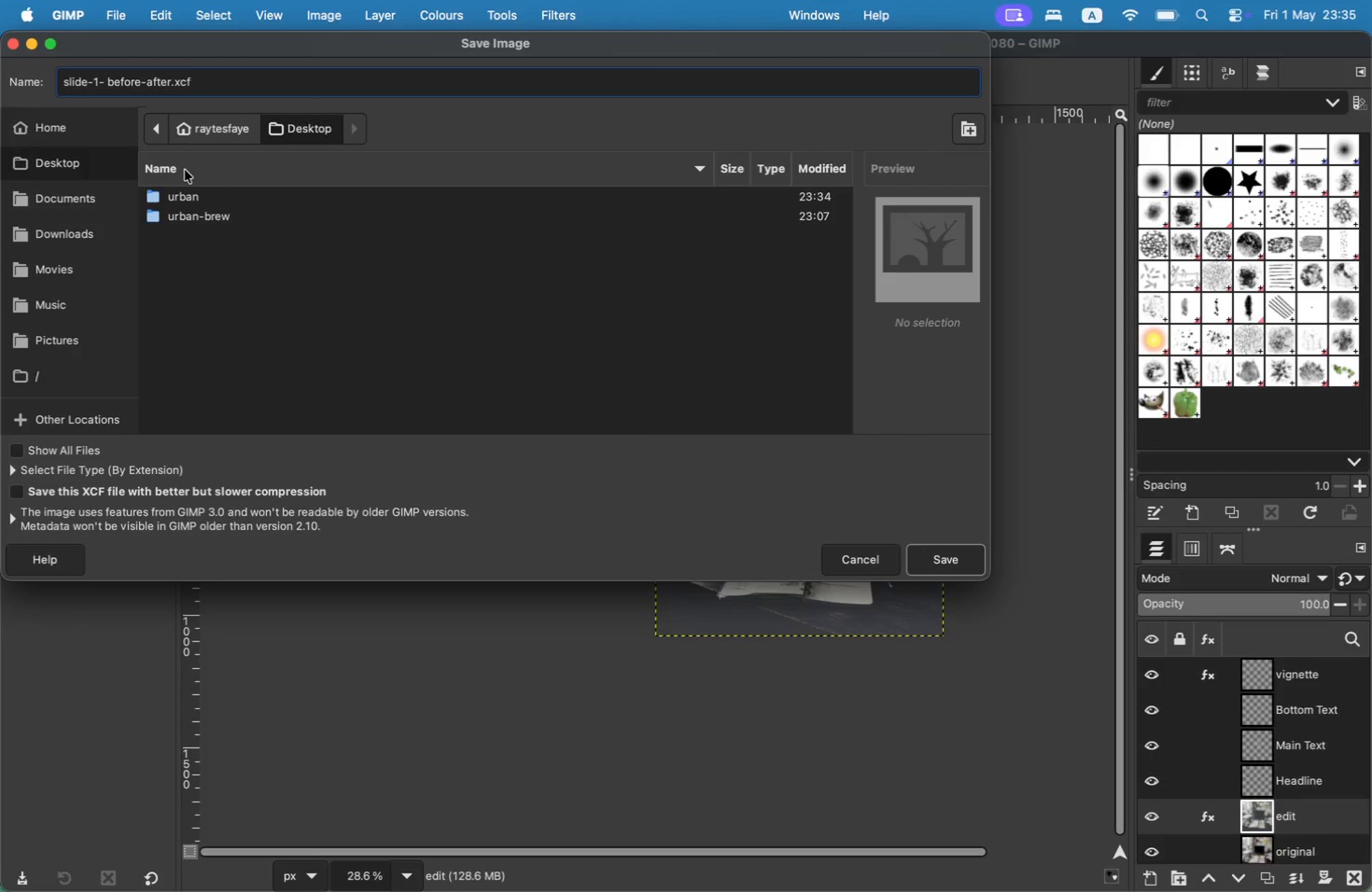 
key(Backspace)
 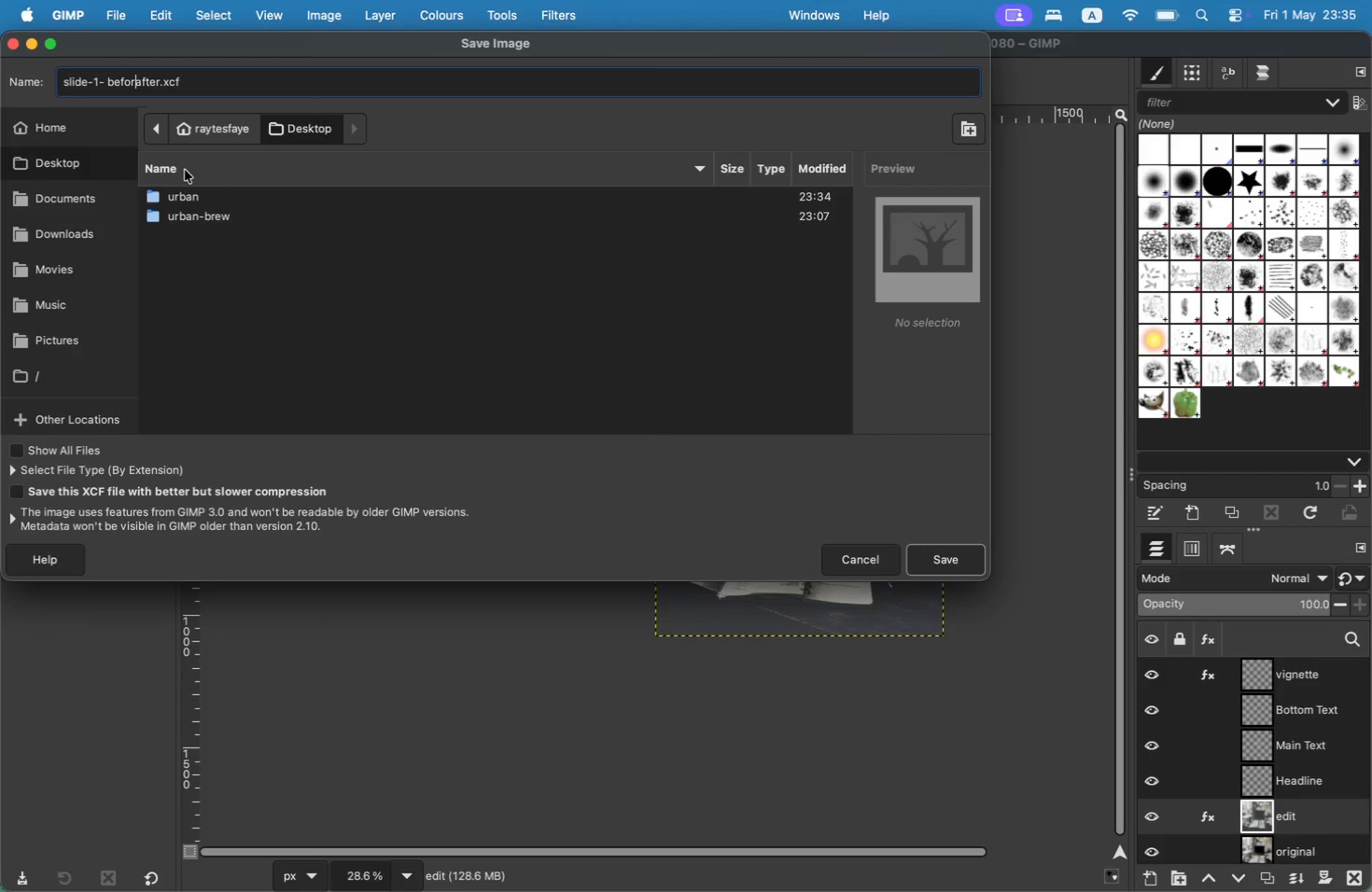 
key(Backspace)
 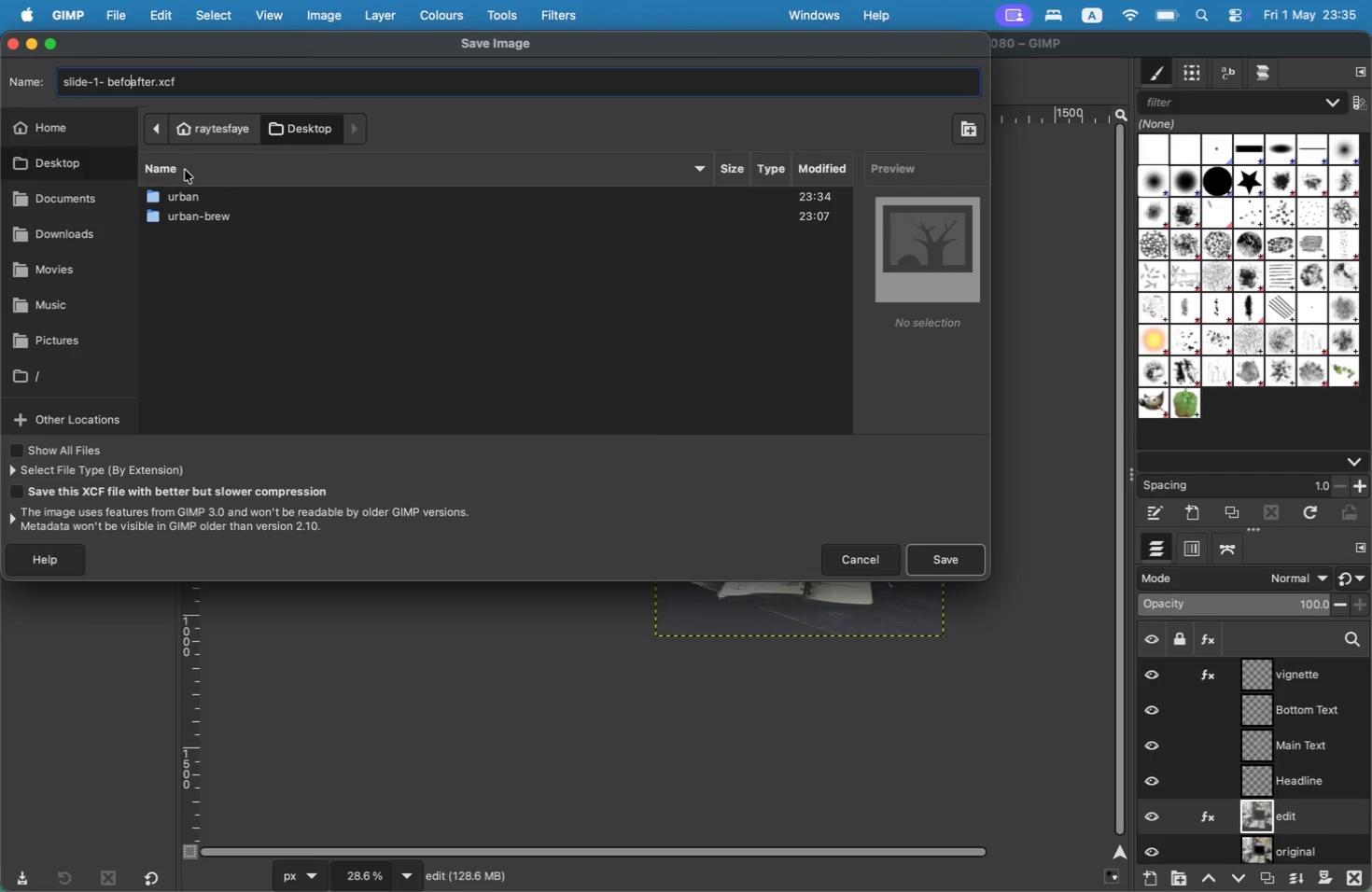 
key(Backspace)
 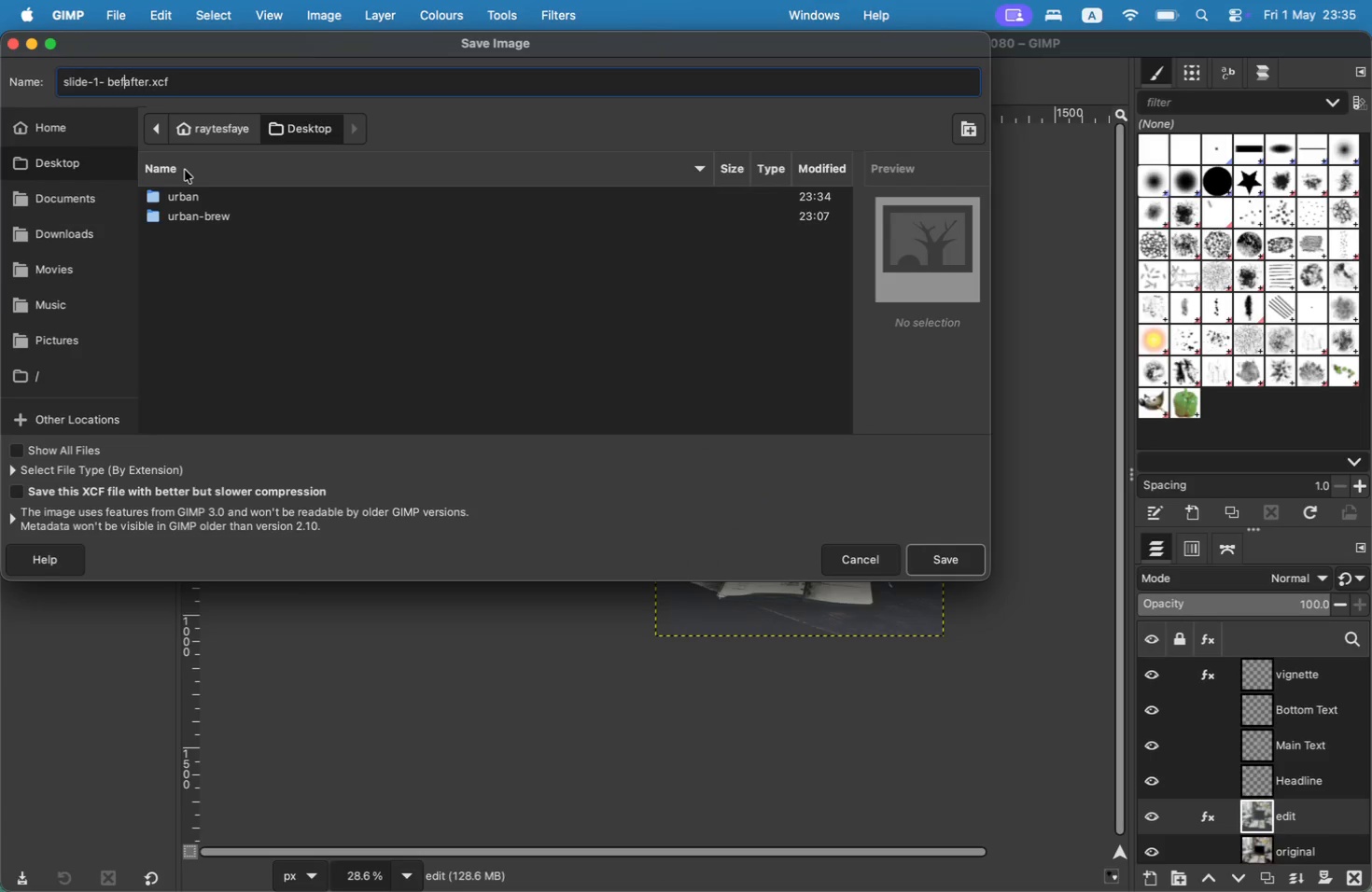 
key(Backspace)
 